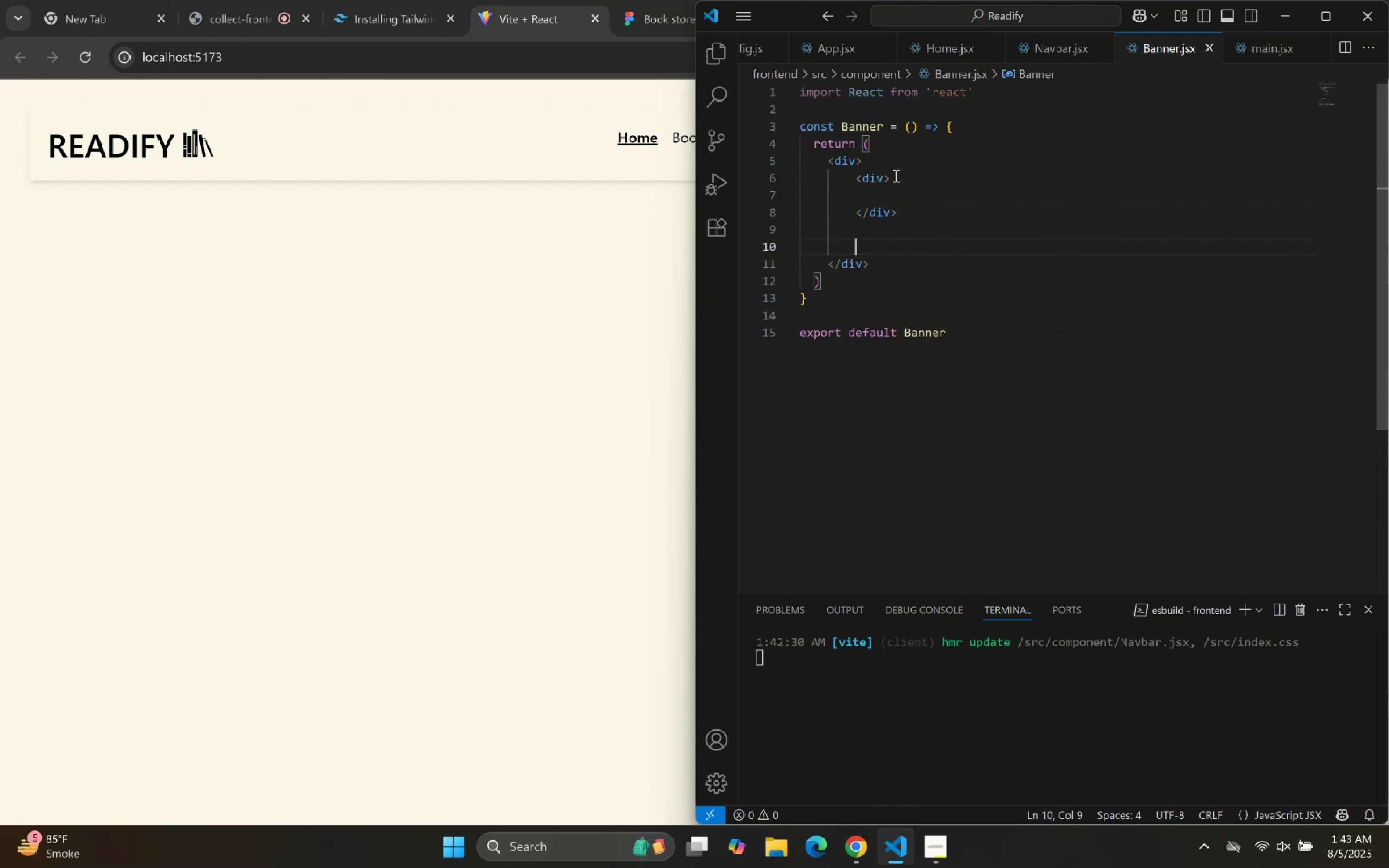 
type(div)
 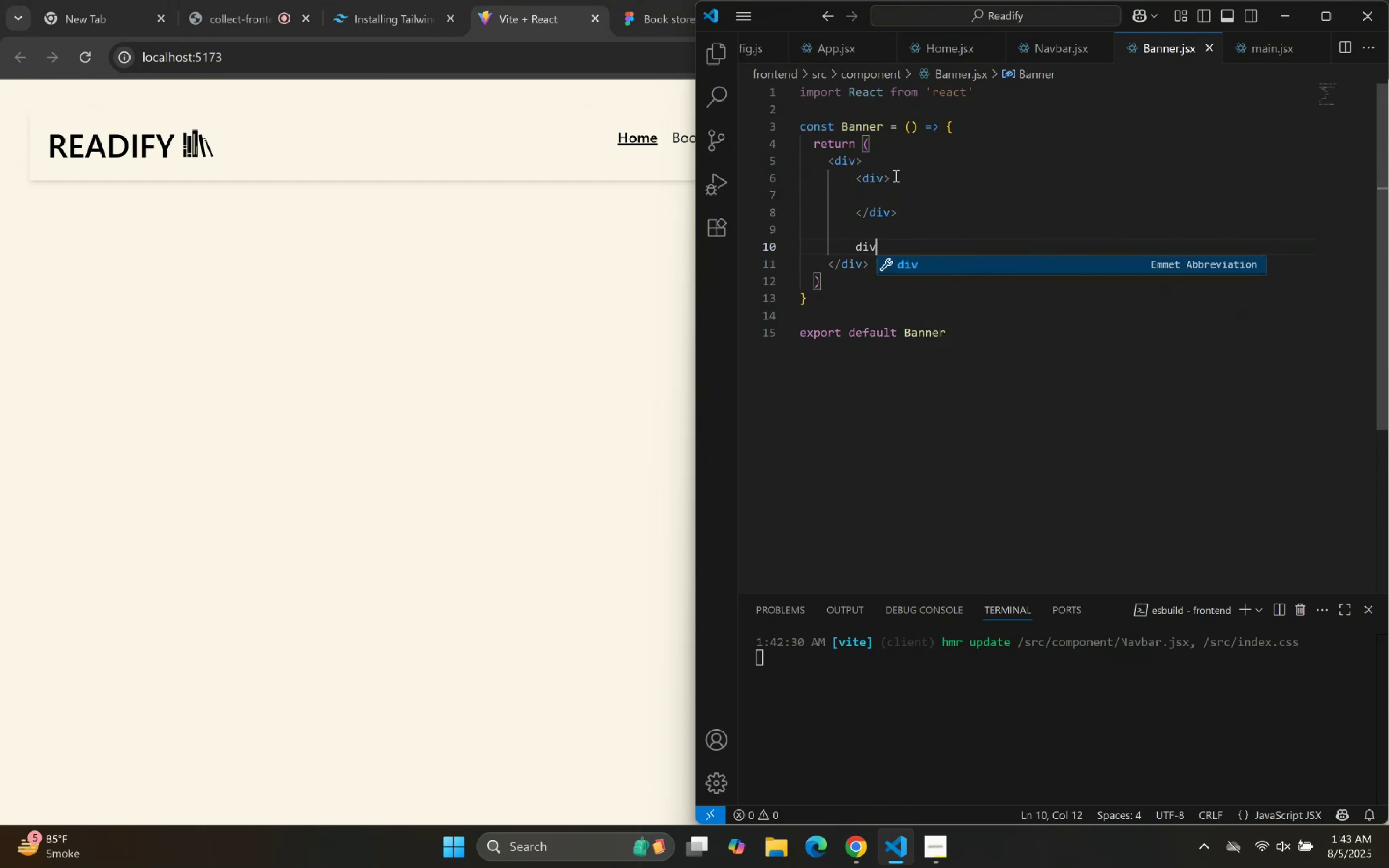 
key(Enter)
 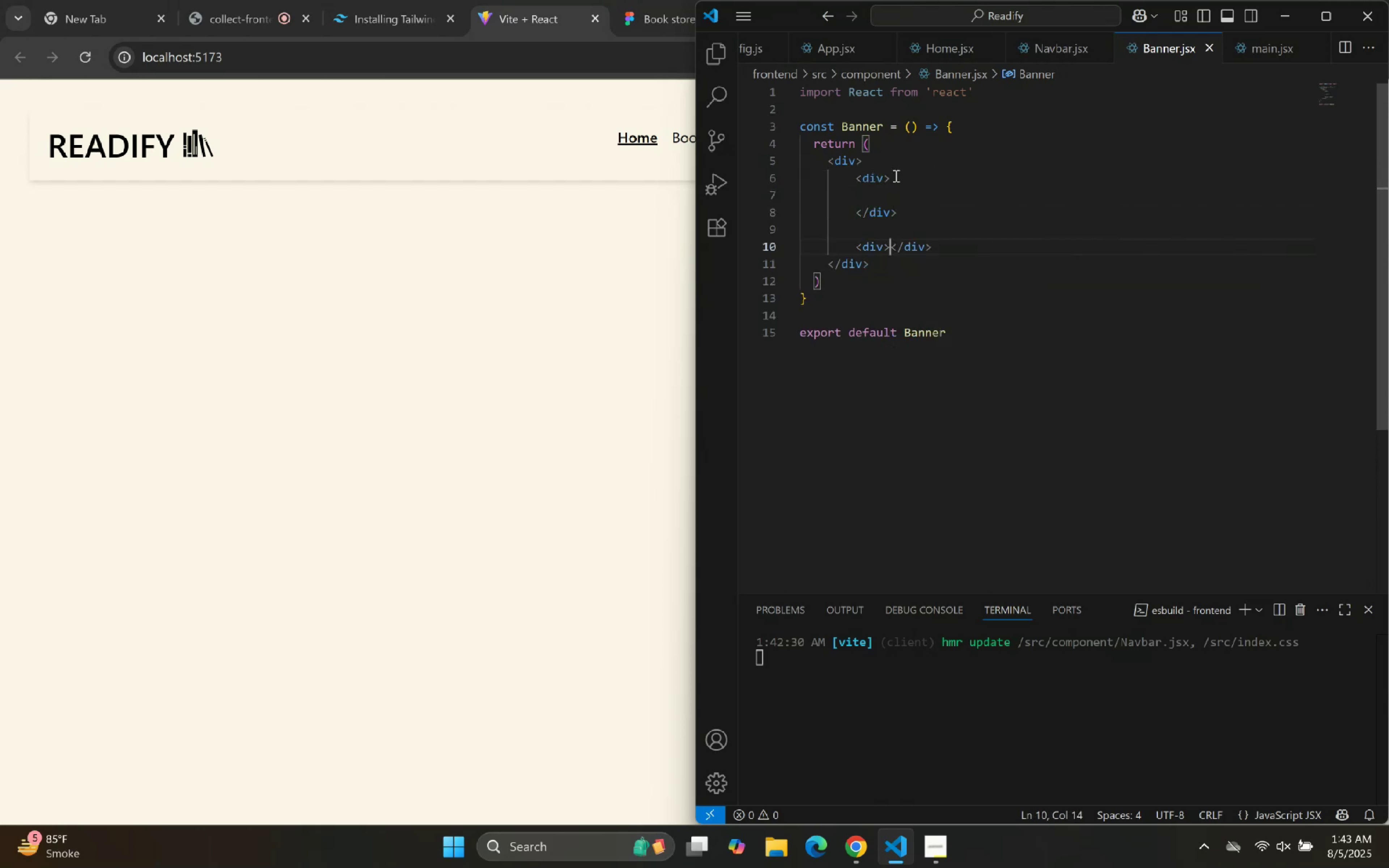 
key(Enter)
 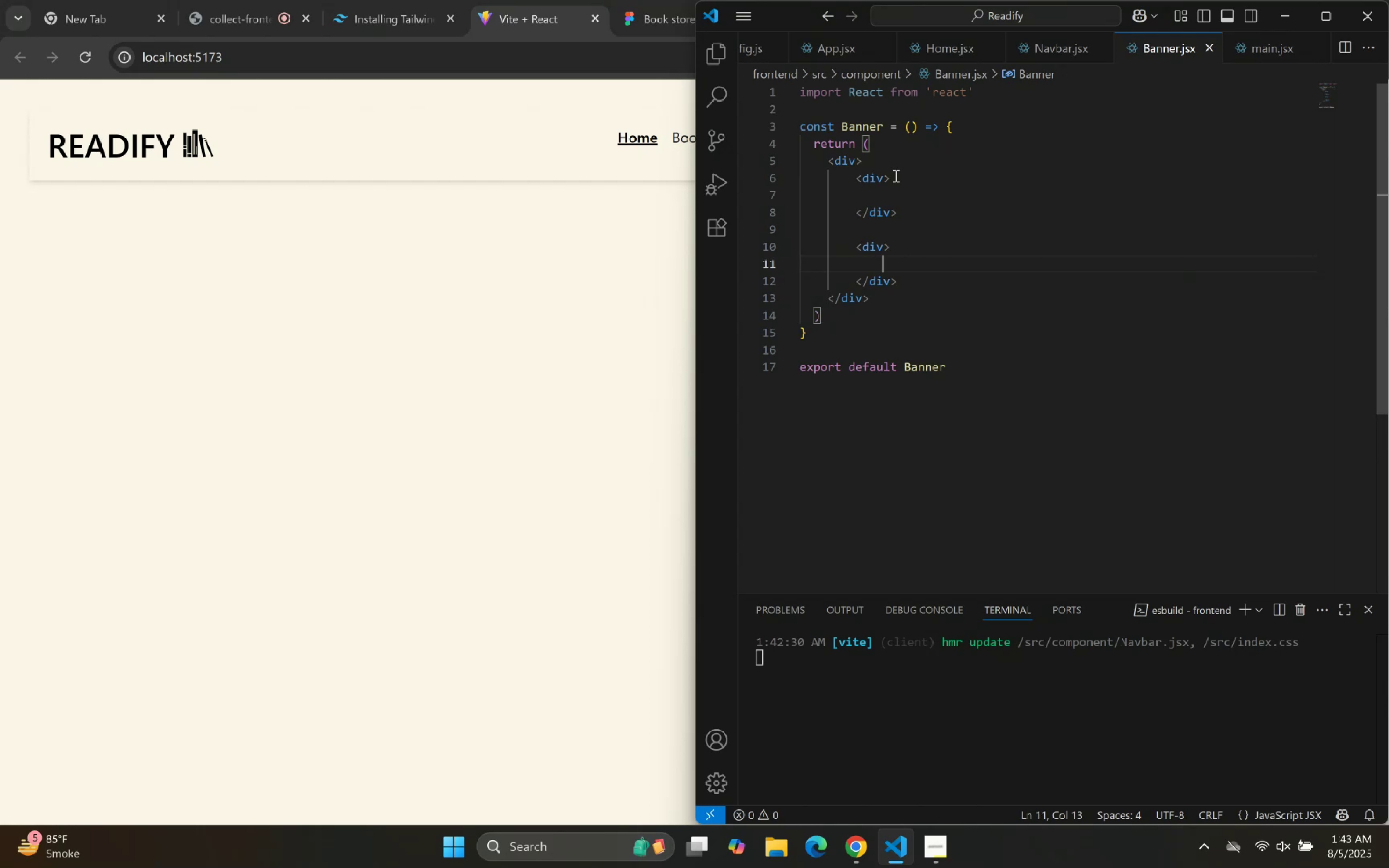 
key(ArrowUp)
 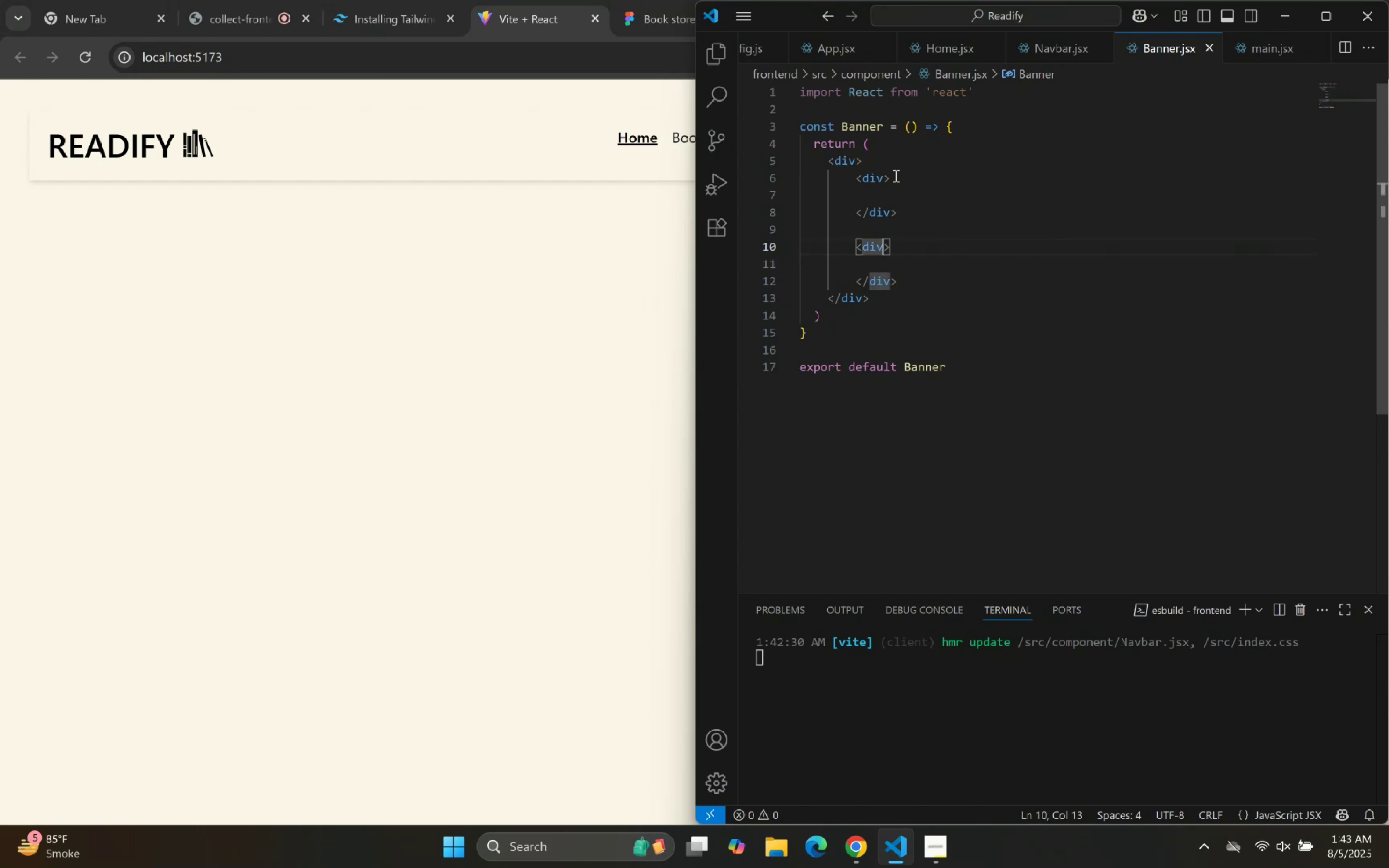 
key(ArrowUp)
 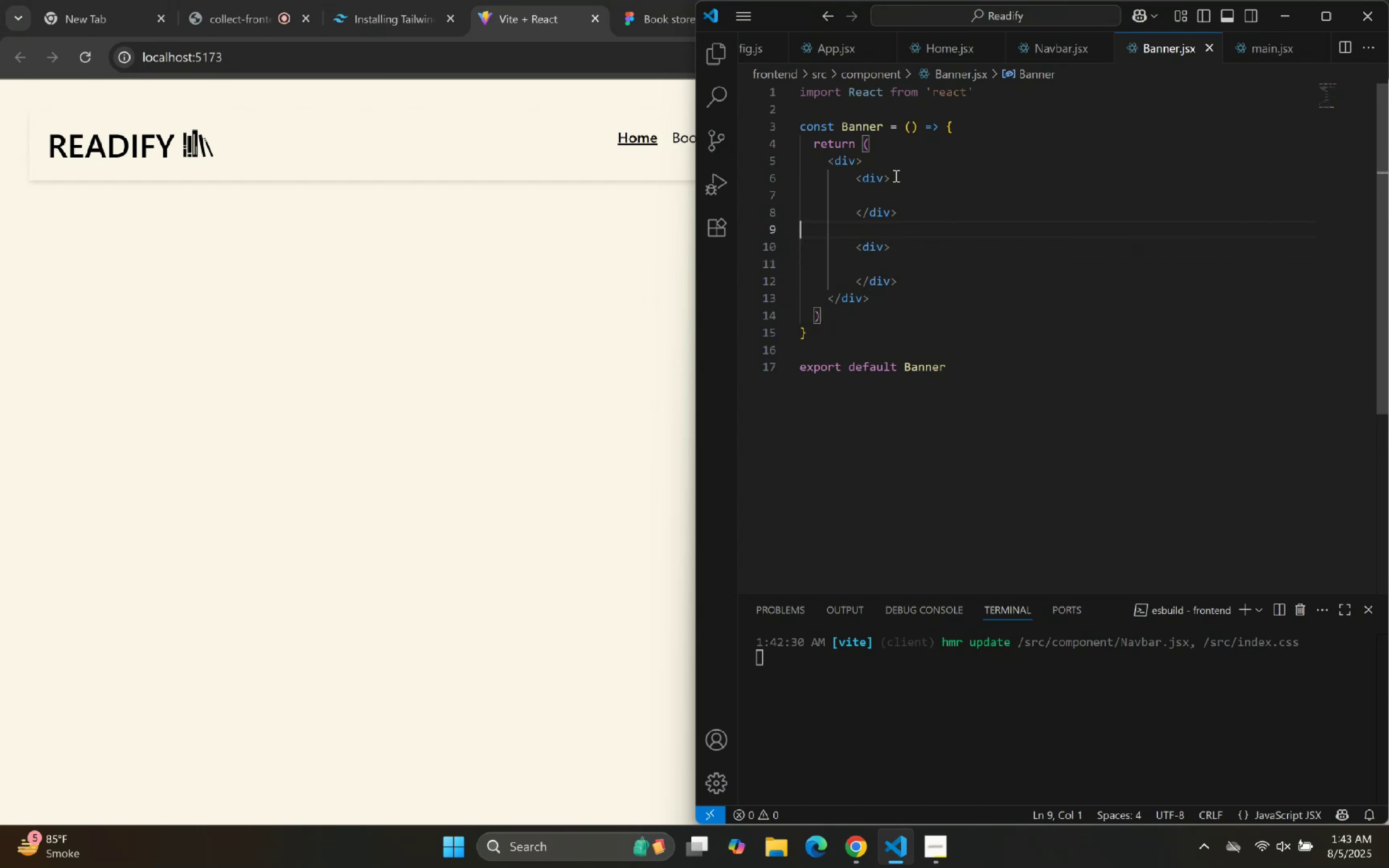 
key(ArrowUp)
 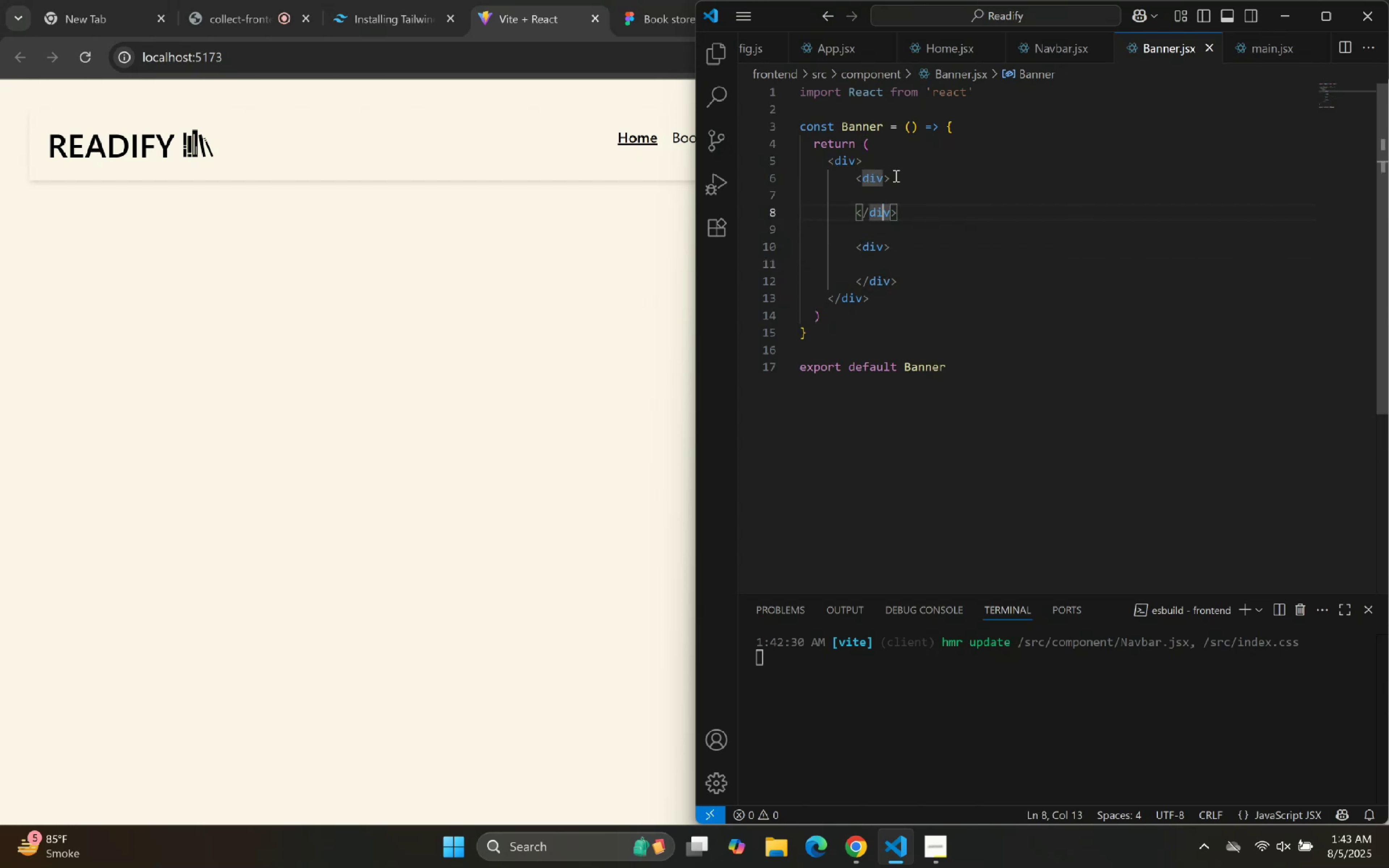 
key(ArrowUp)
 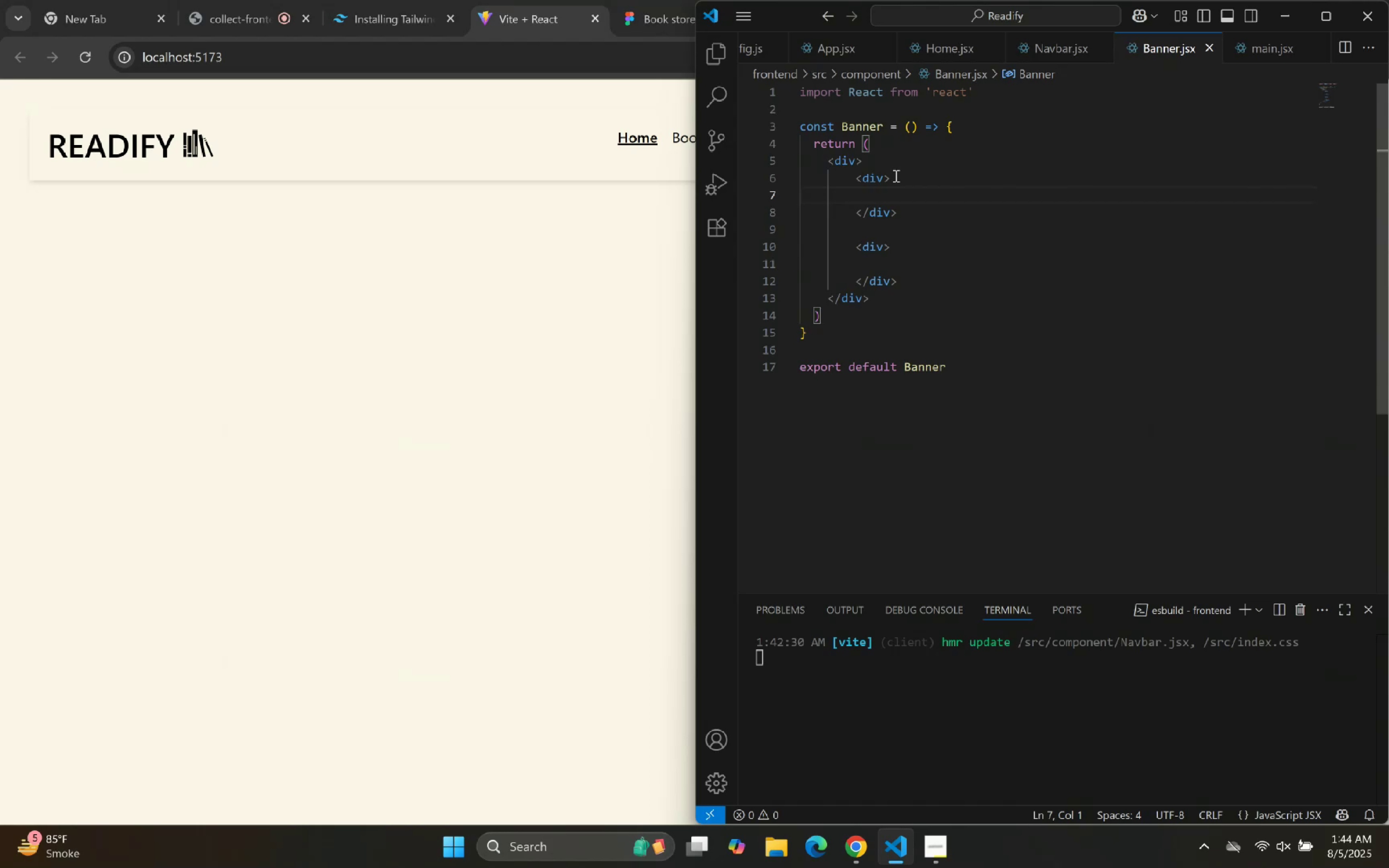 
wait(15.79)
 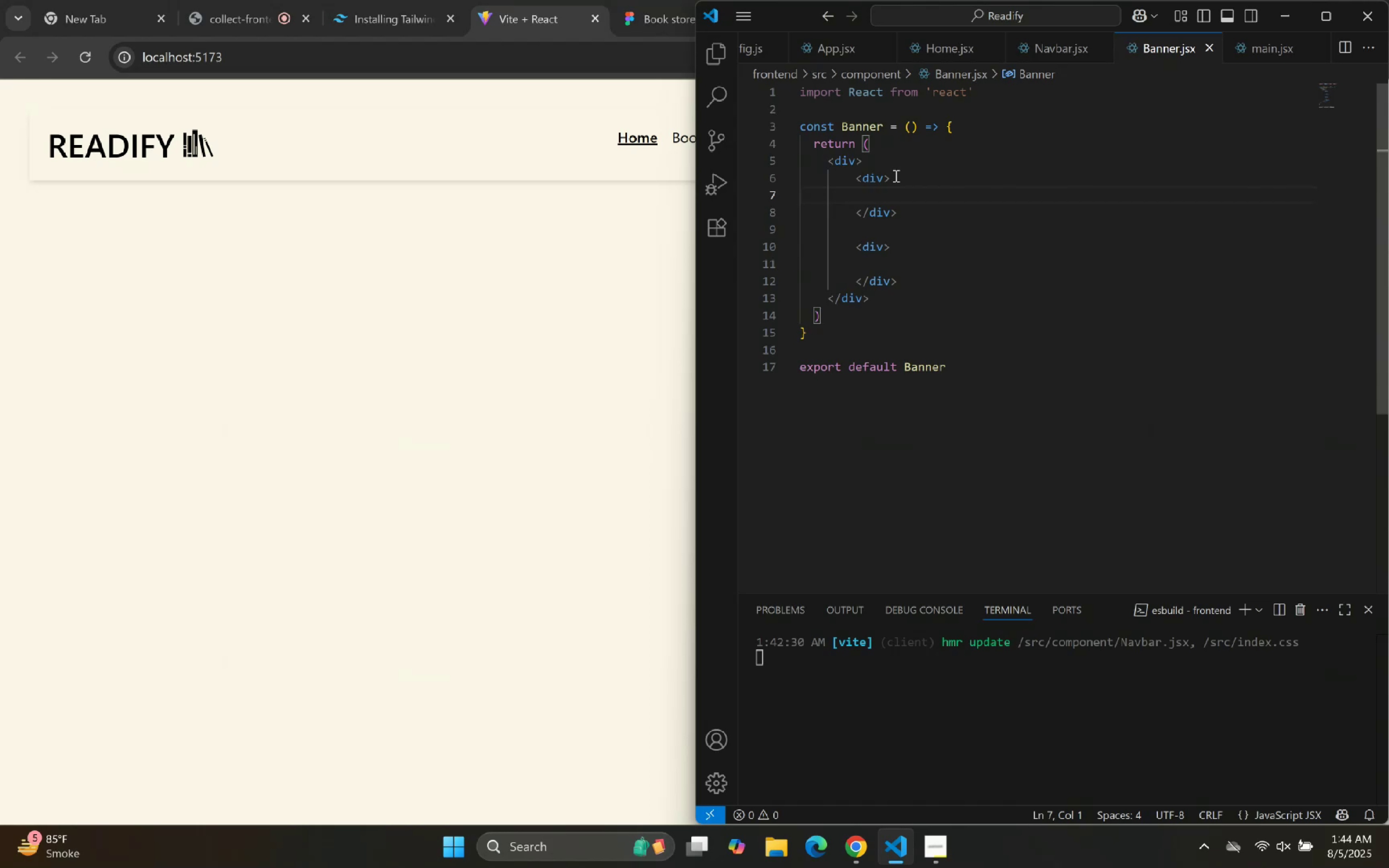 
left_click([902, 847])
 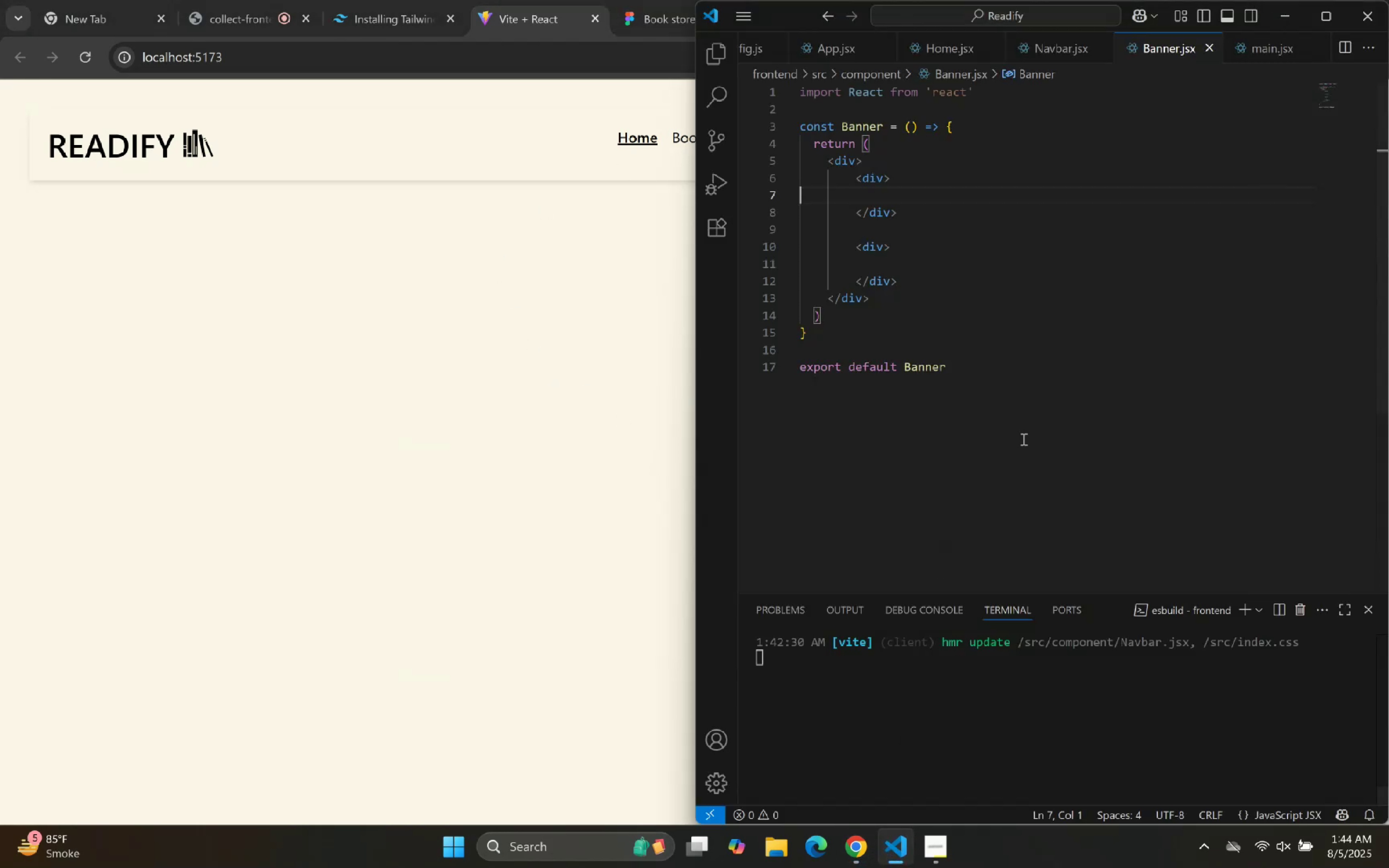 
left_click([1112, 369])
 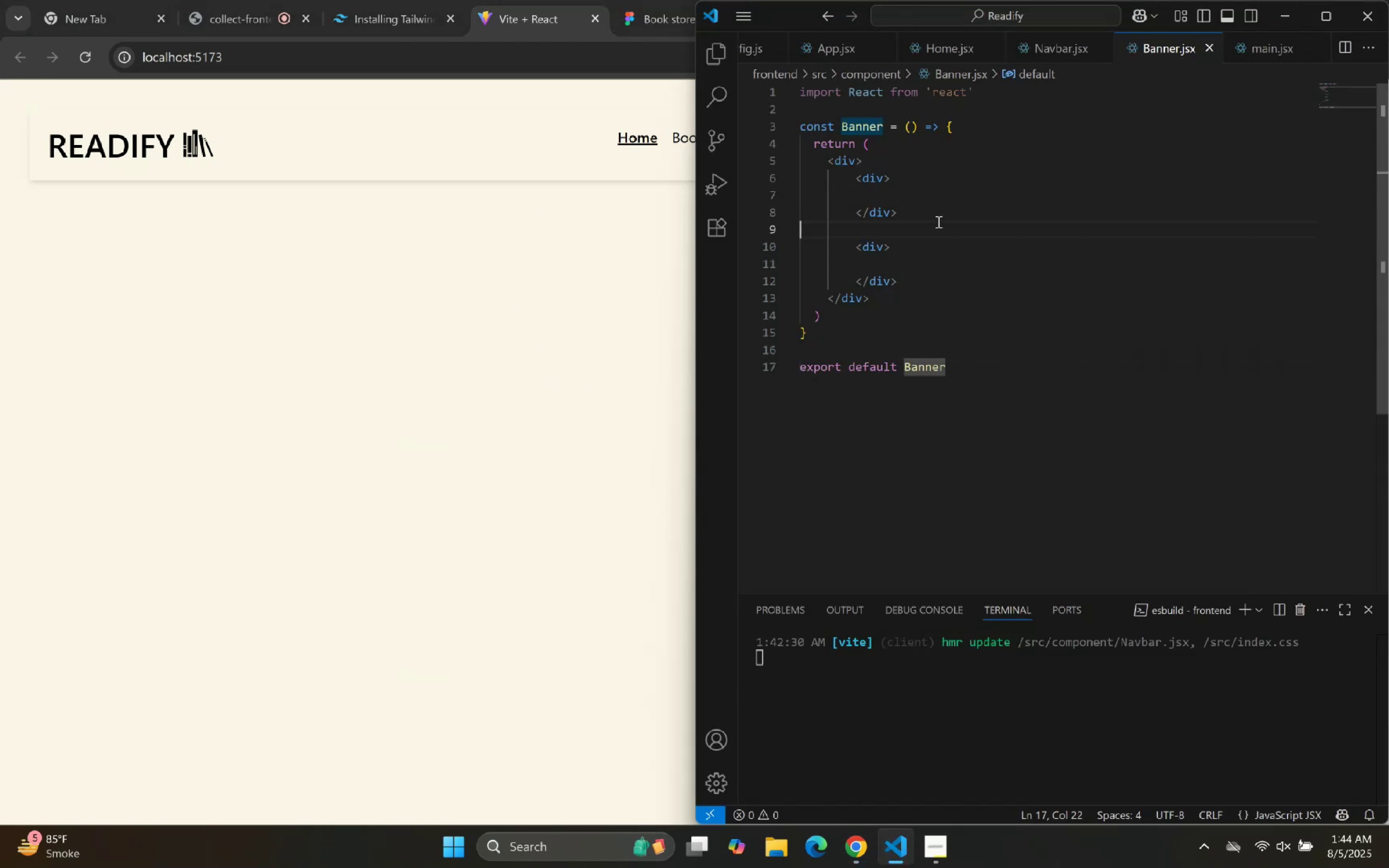 
double_click([939, 202])
 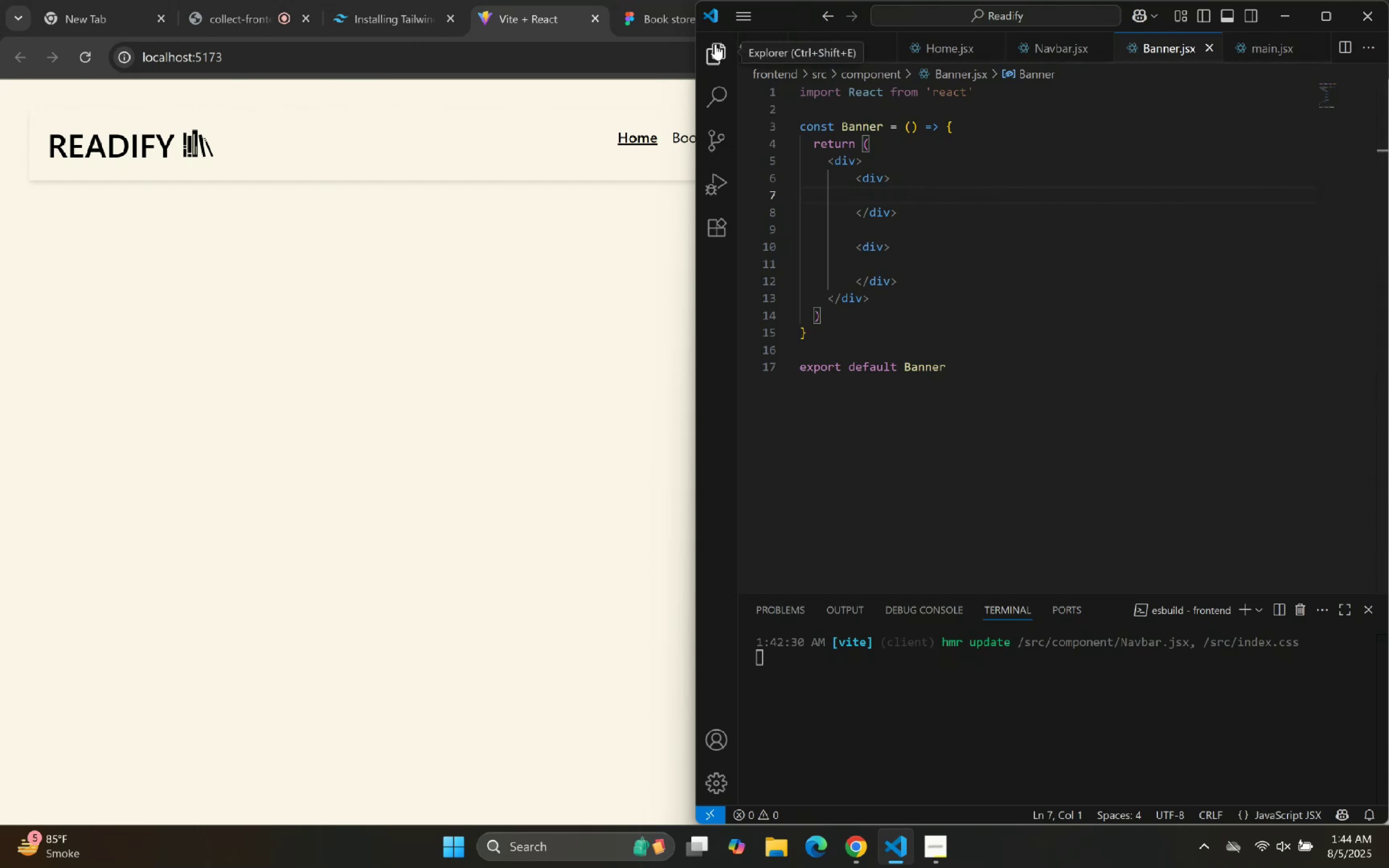 
left_click([1199, 244])
 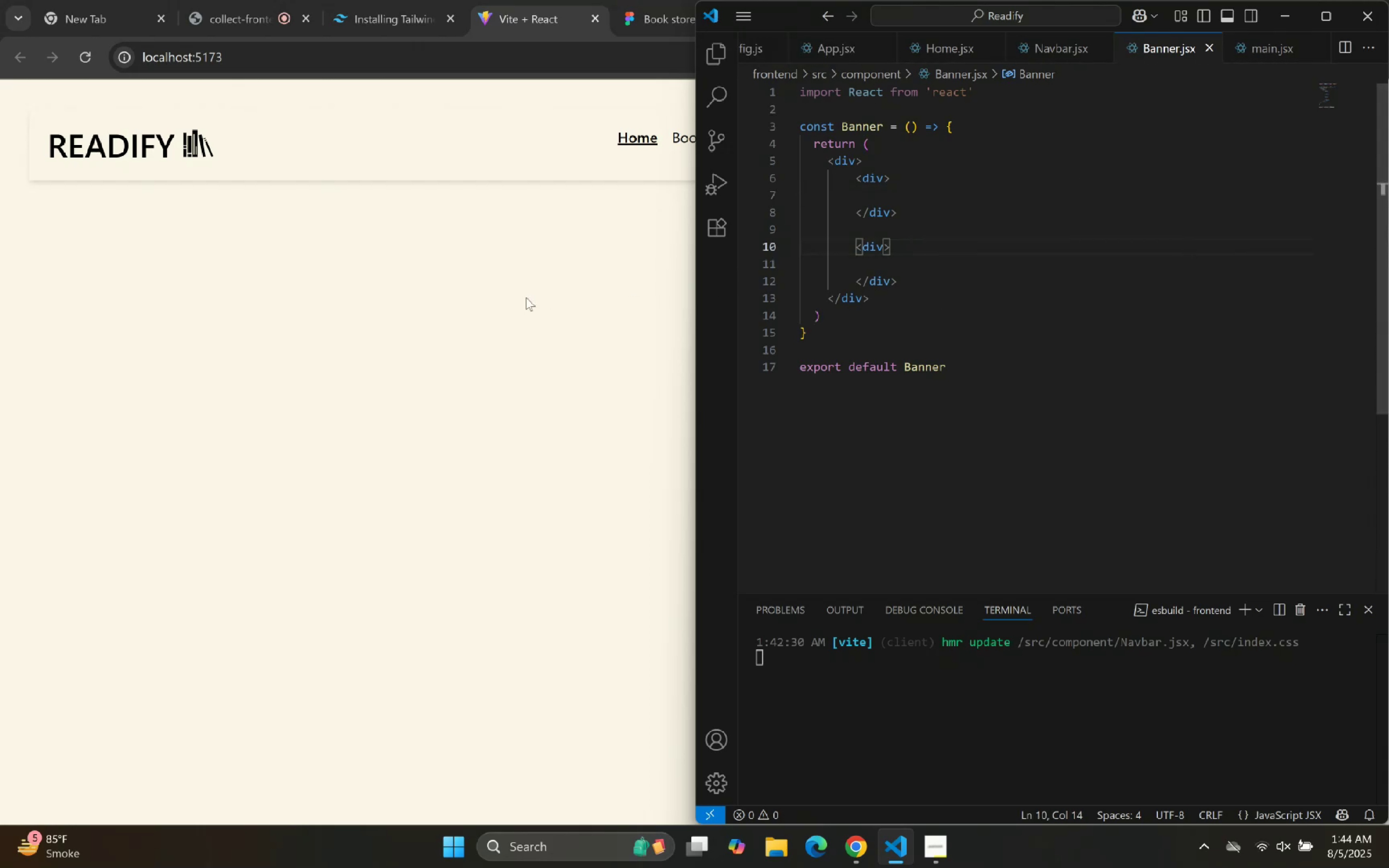 
left_click([517, 299])
 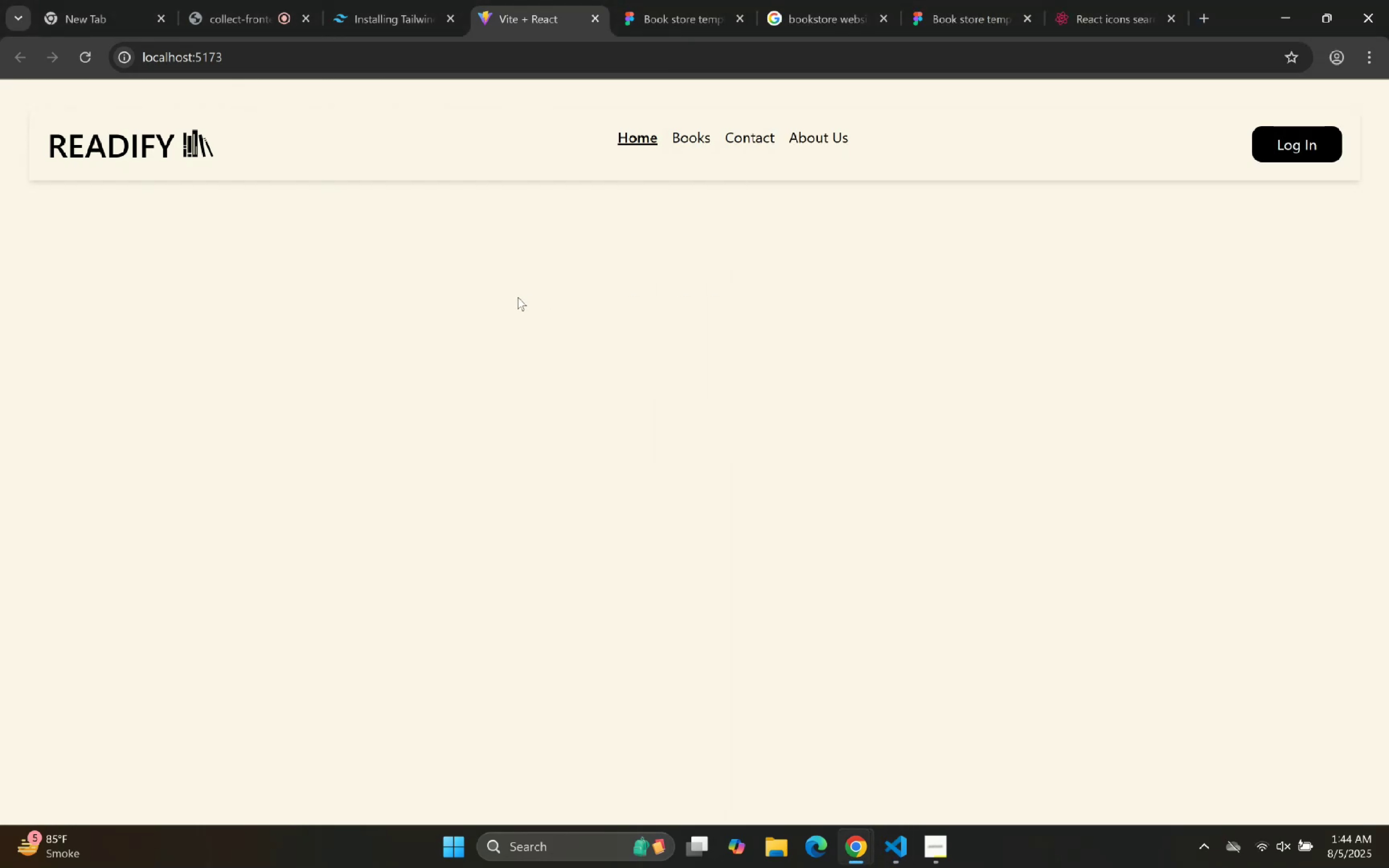 
left_click([662, 0])
 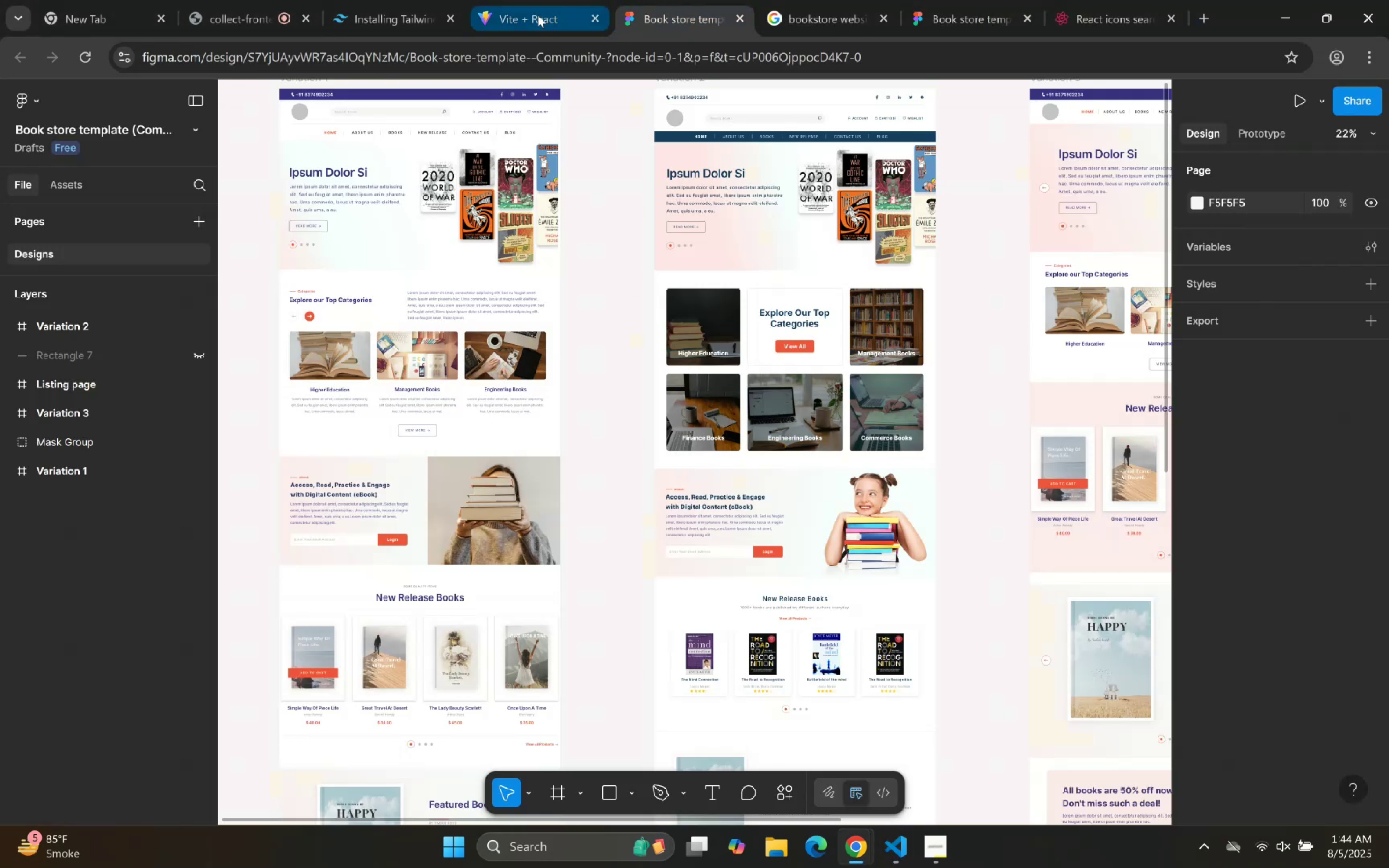 
left_click([505, 208])
 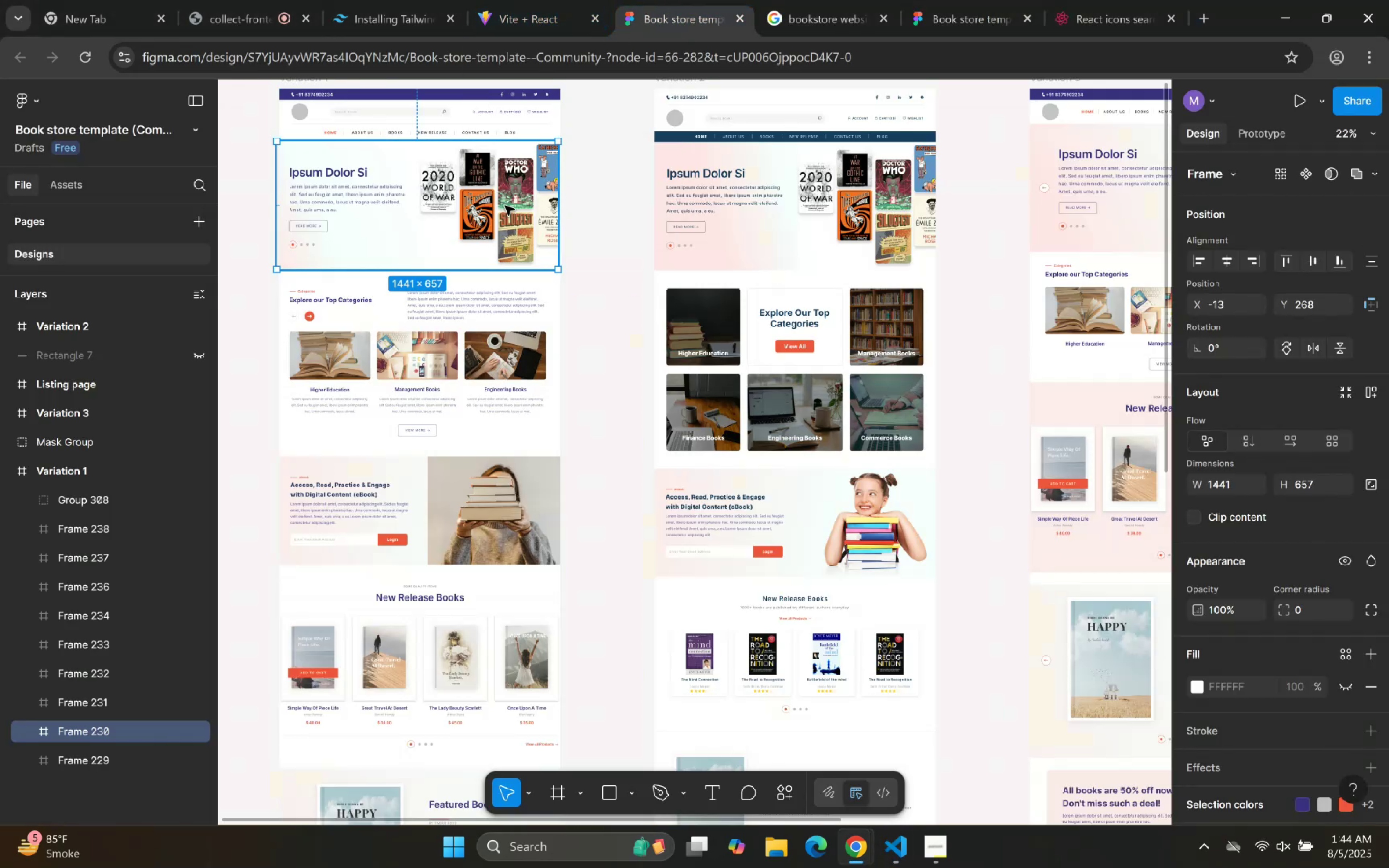 
double_click([513, 191])
 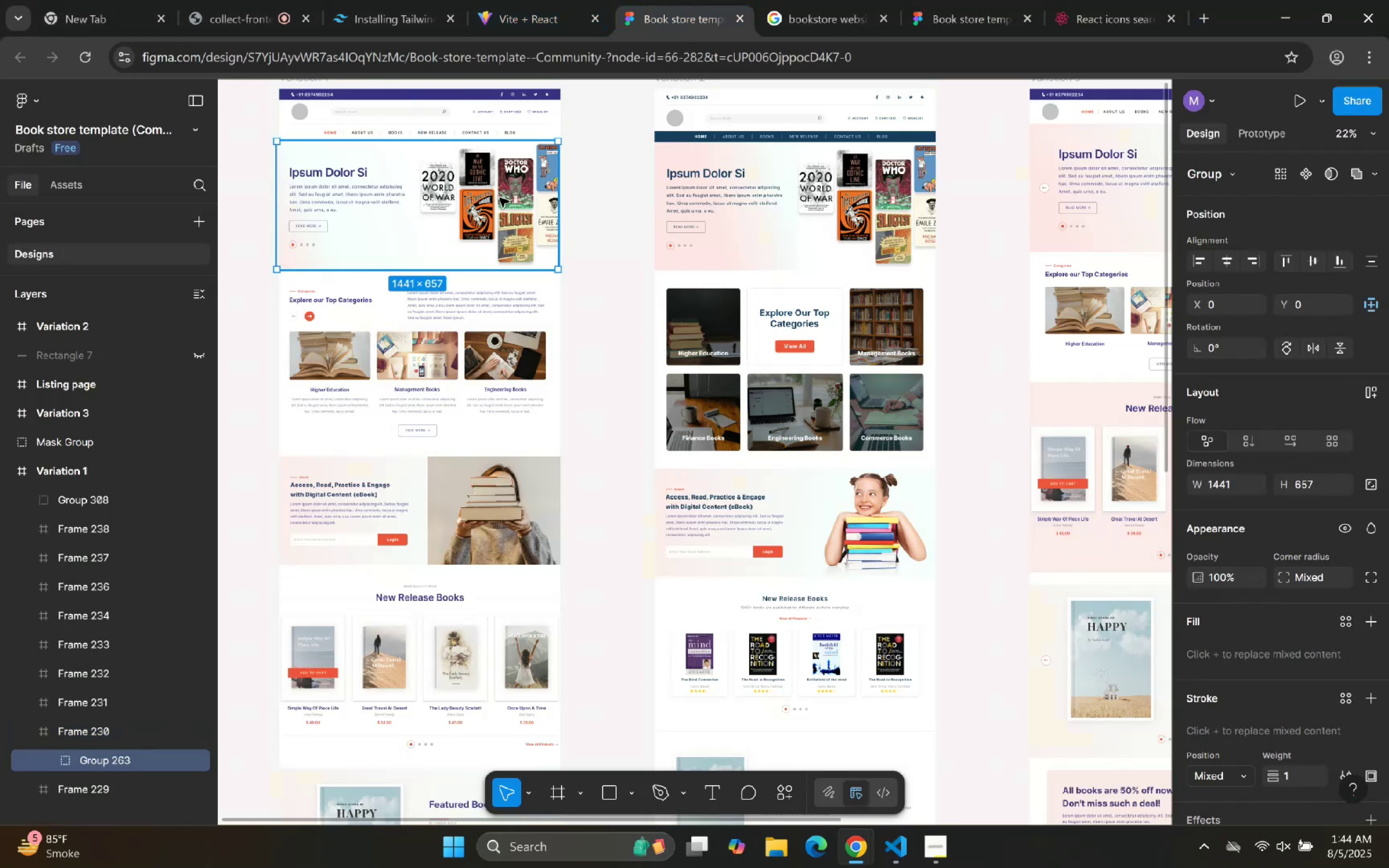 
double_click([491, 203])
 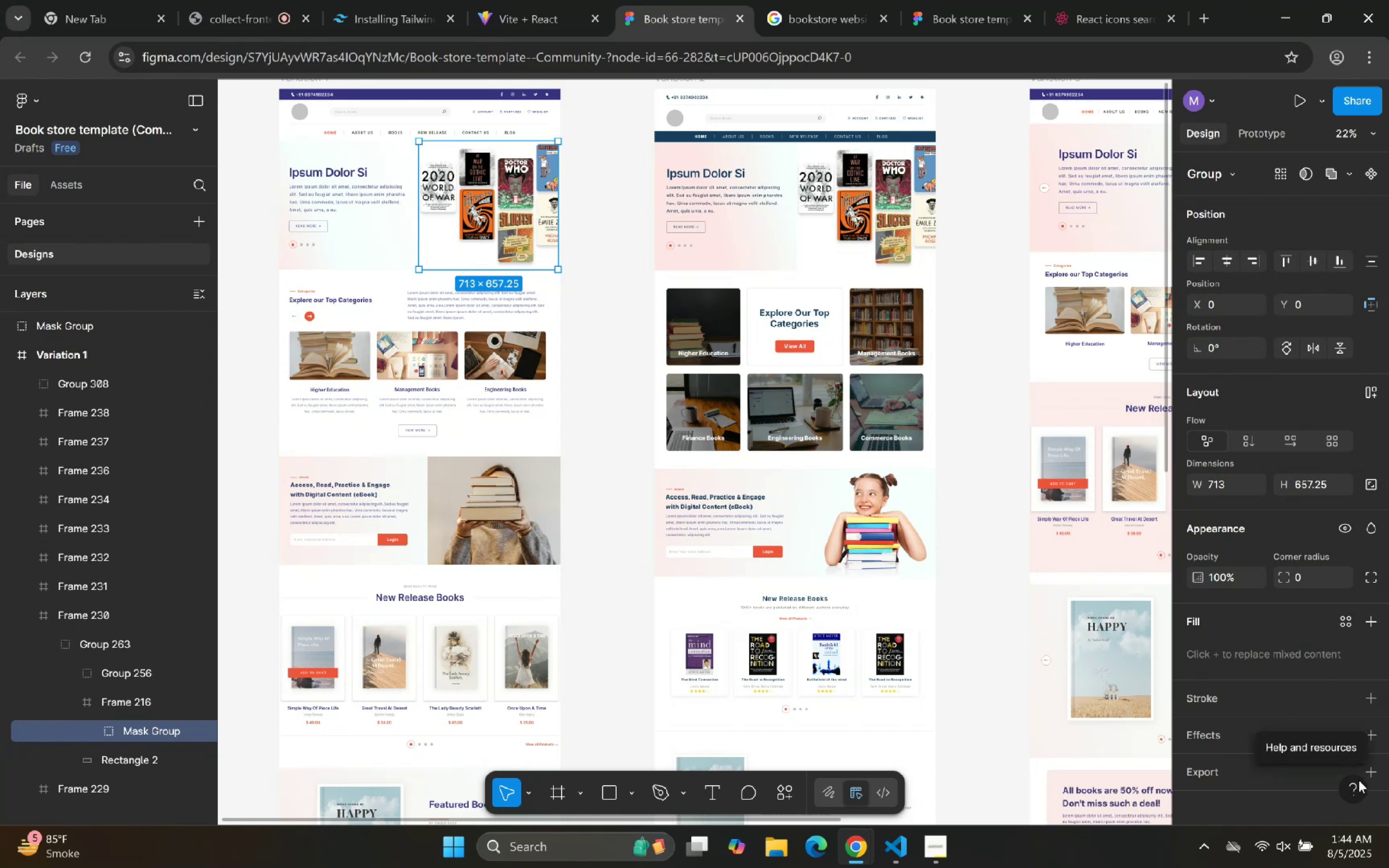 
left_click([1369, 771])
 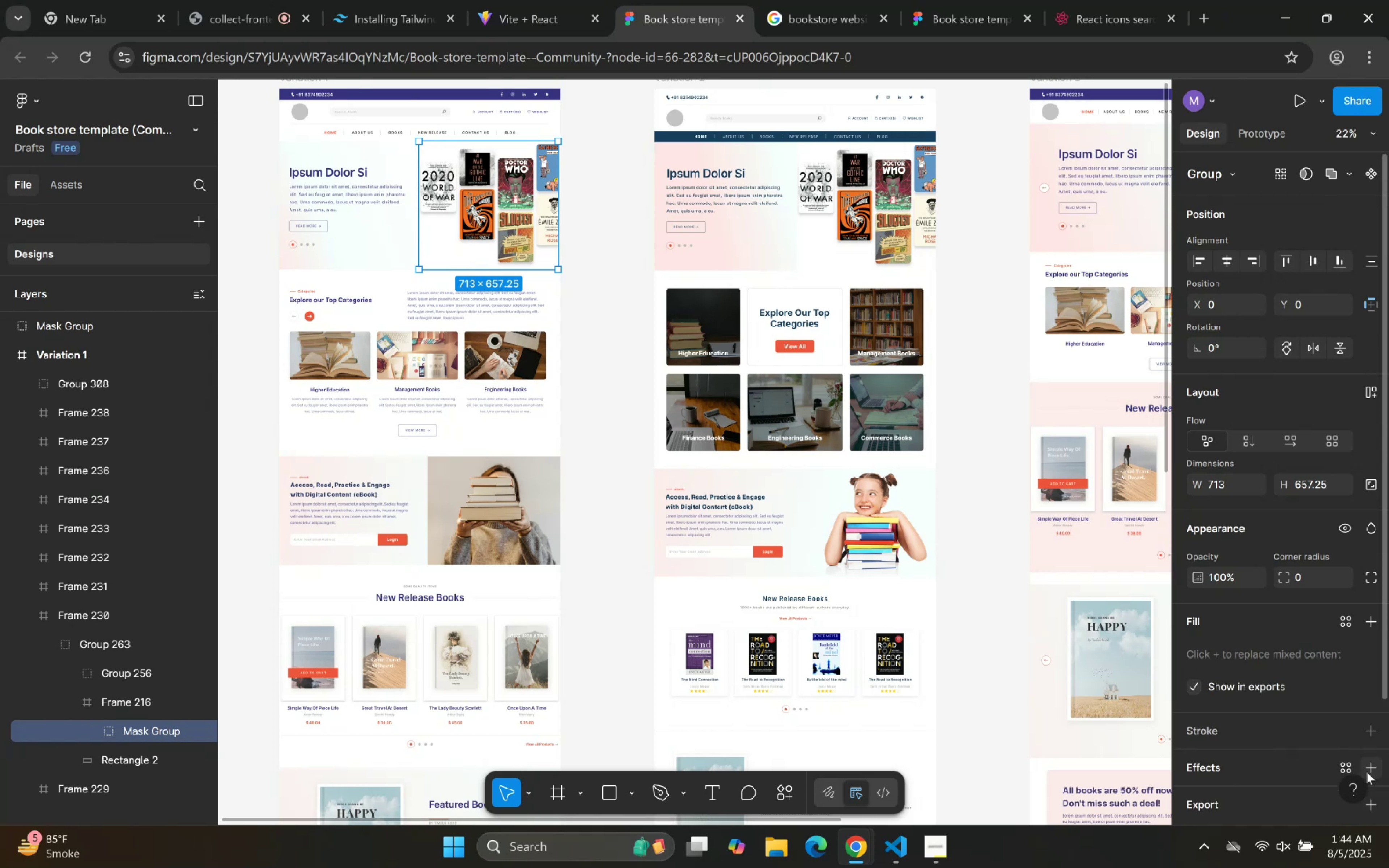 
scroll: coordinate [1269, 585], scroll_direction: down, amount: 3.0
 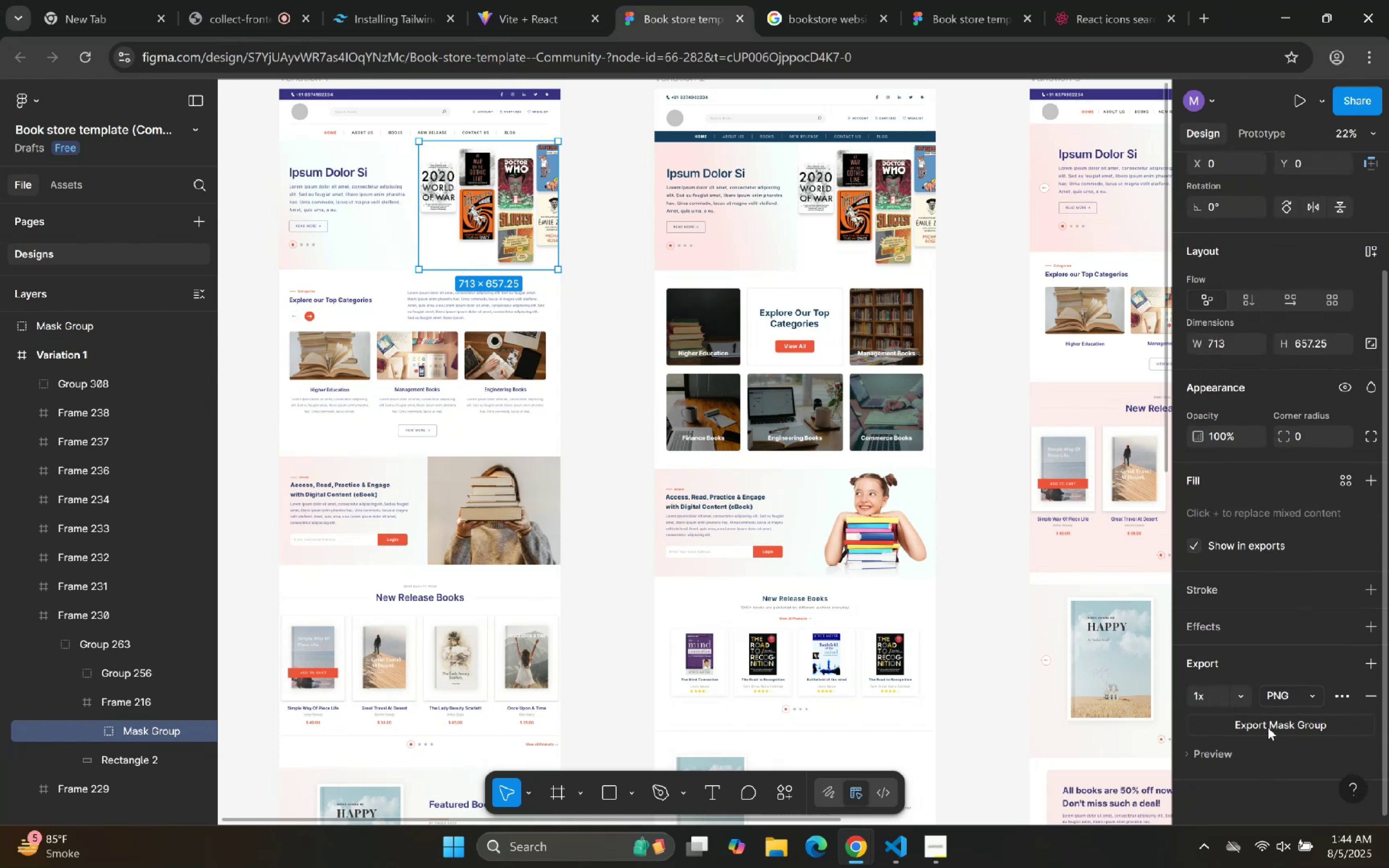 
left_click([1268, 727])
 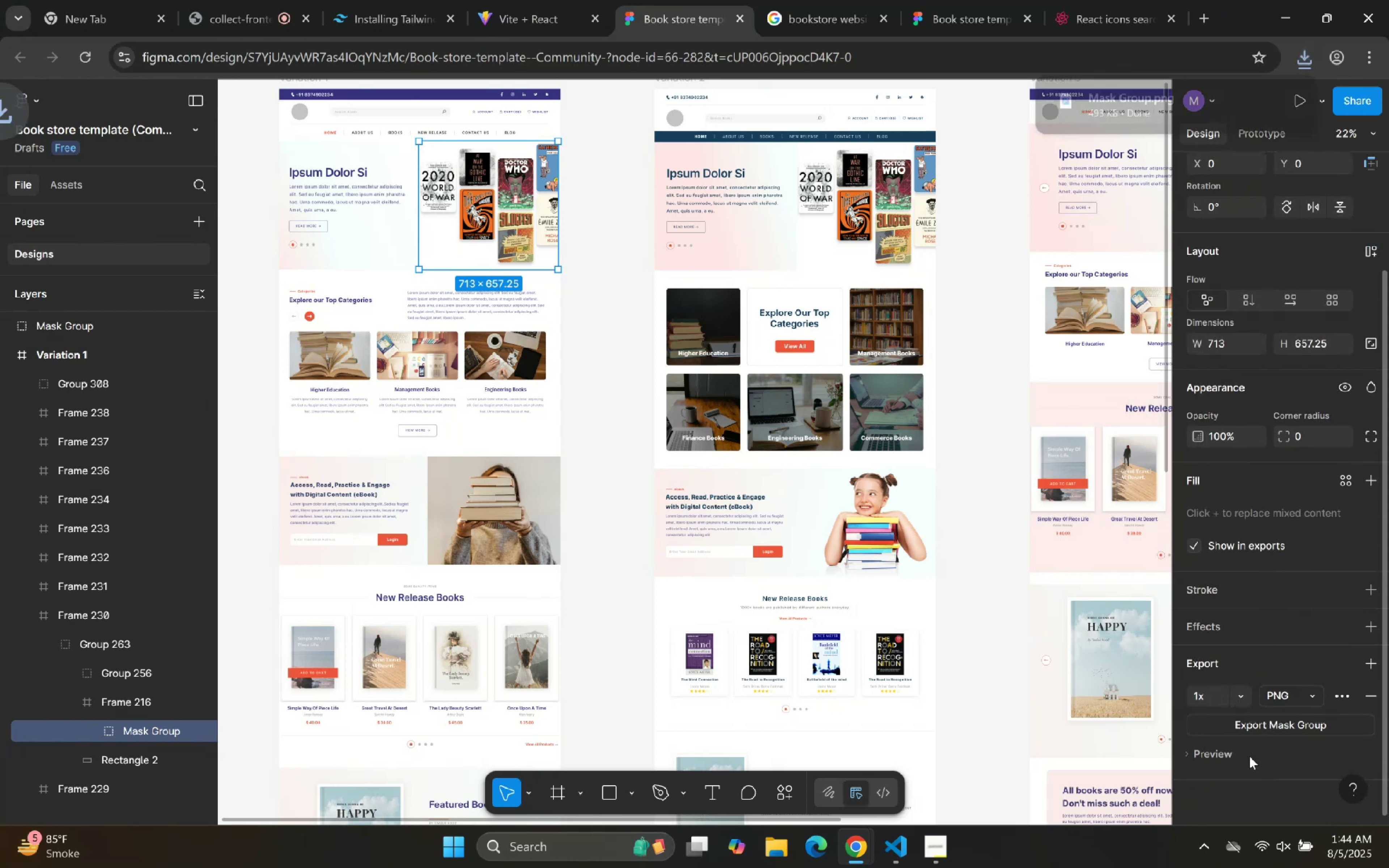 
left_click([1212, 752])
 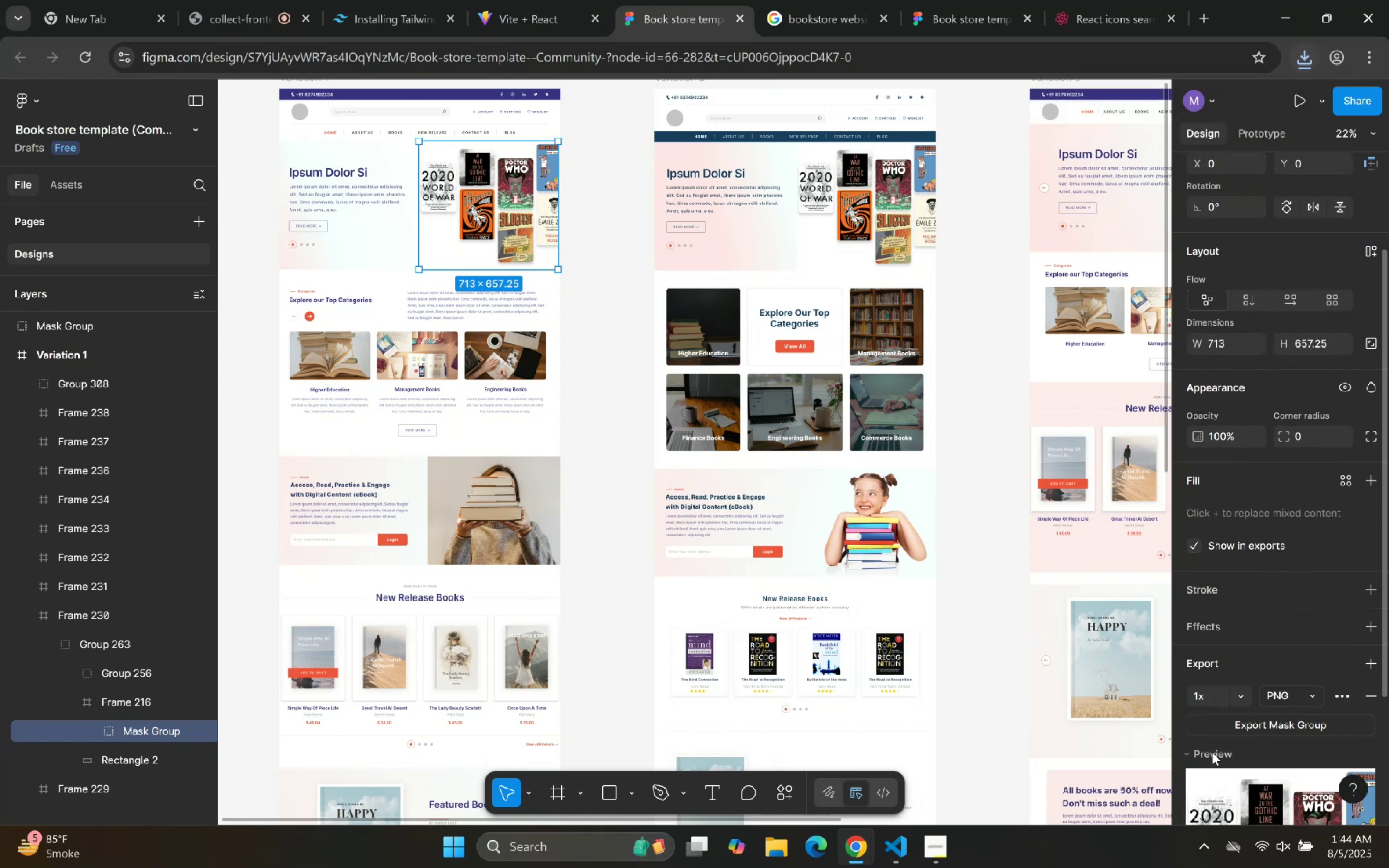 
left_click([1212, 752])
 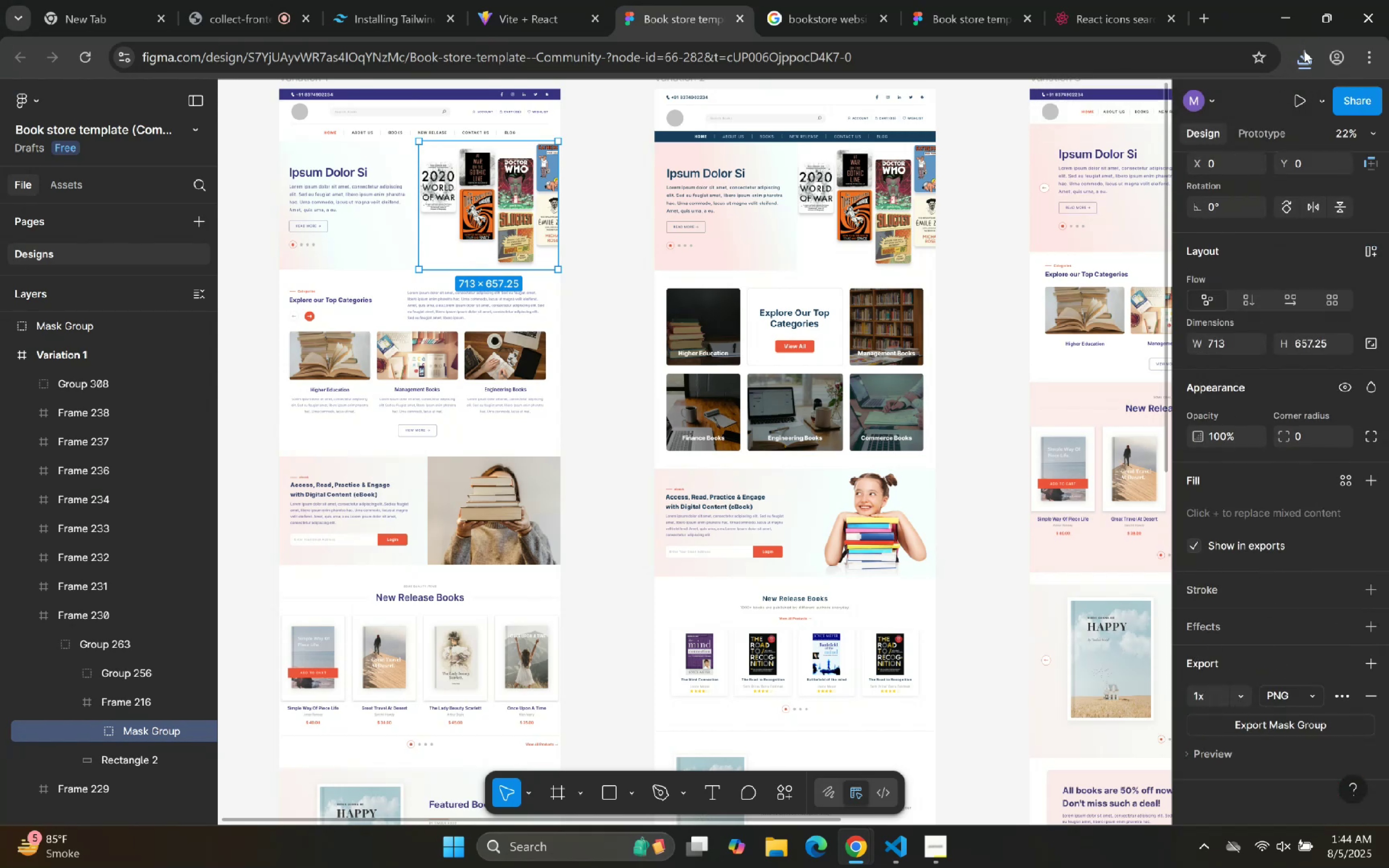 
left_click([1304, 47])
 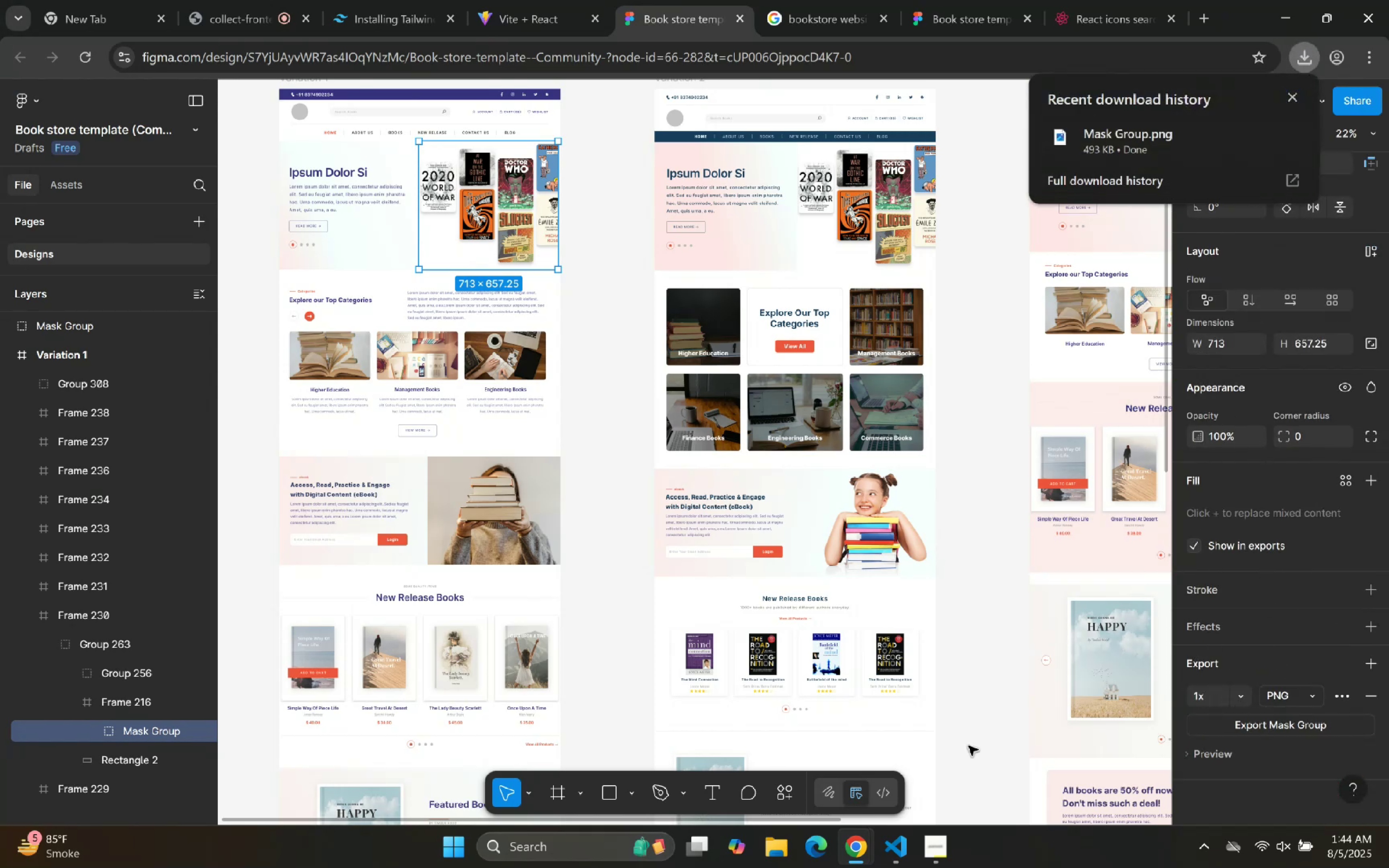 
left_click([897, 855])
 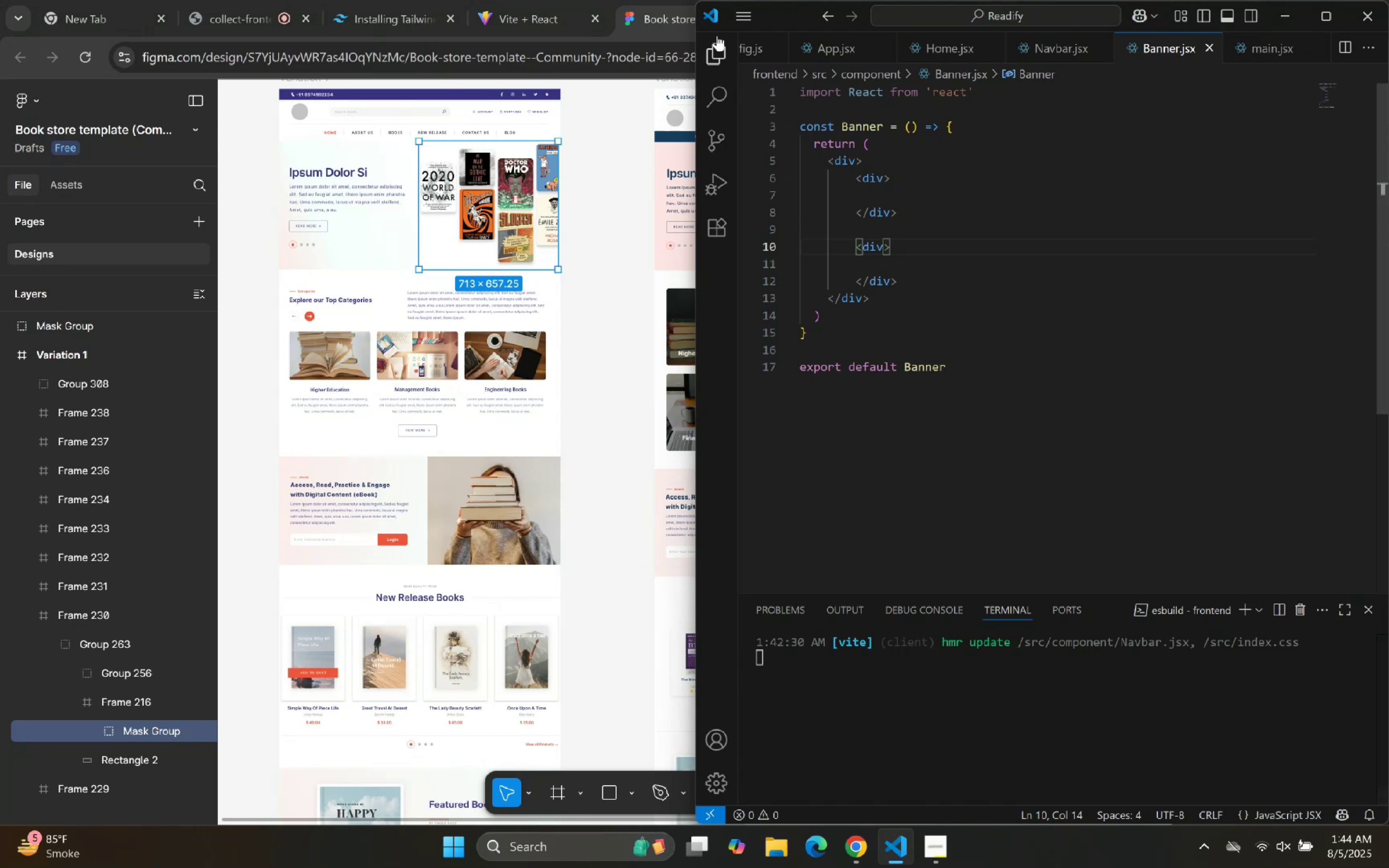 
left_click([715, 35])
 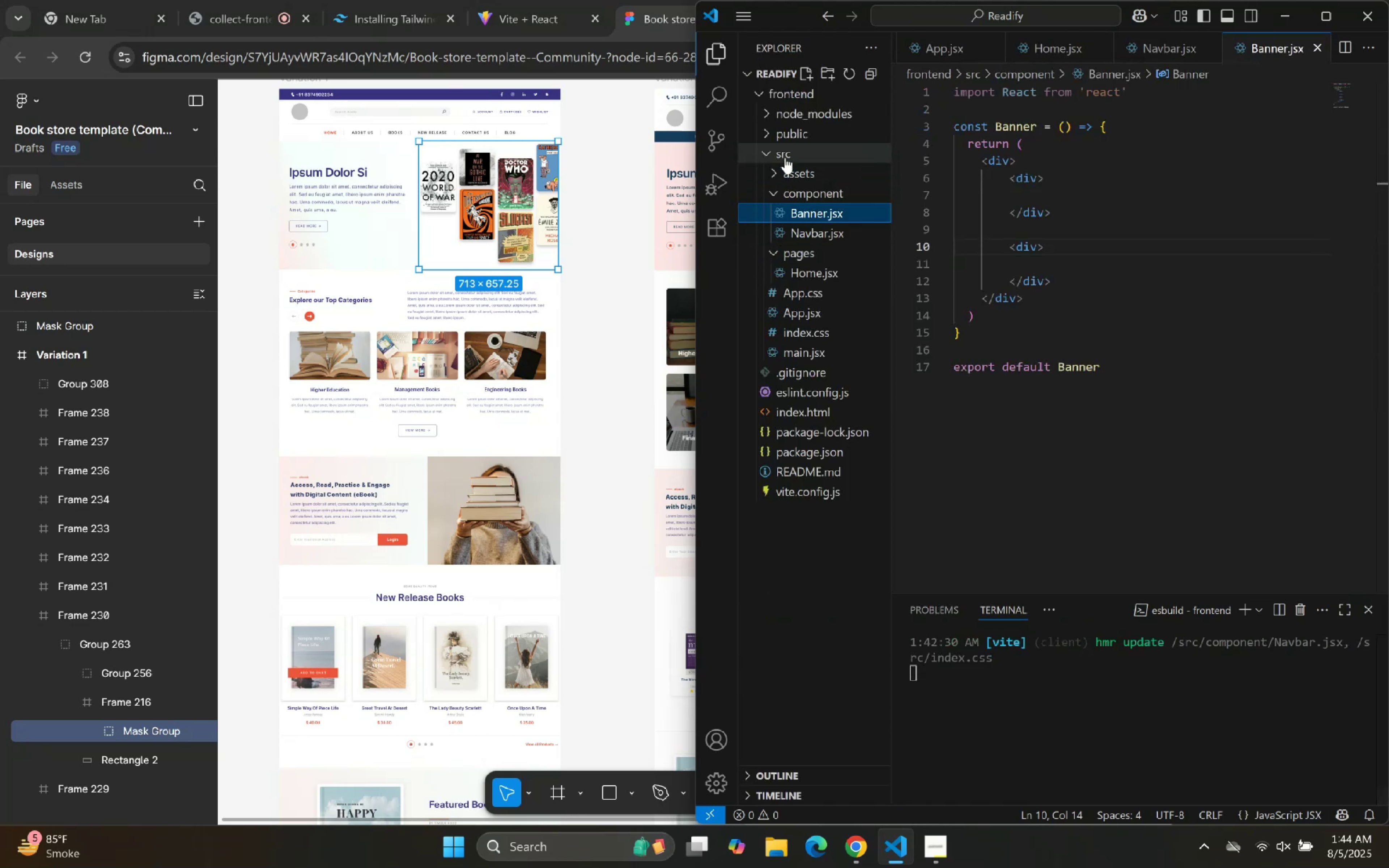 
double_click([785, 157])
 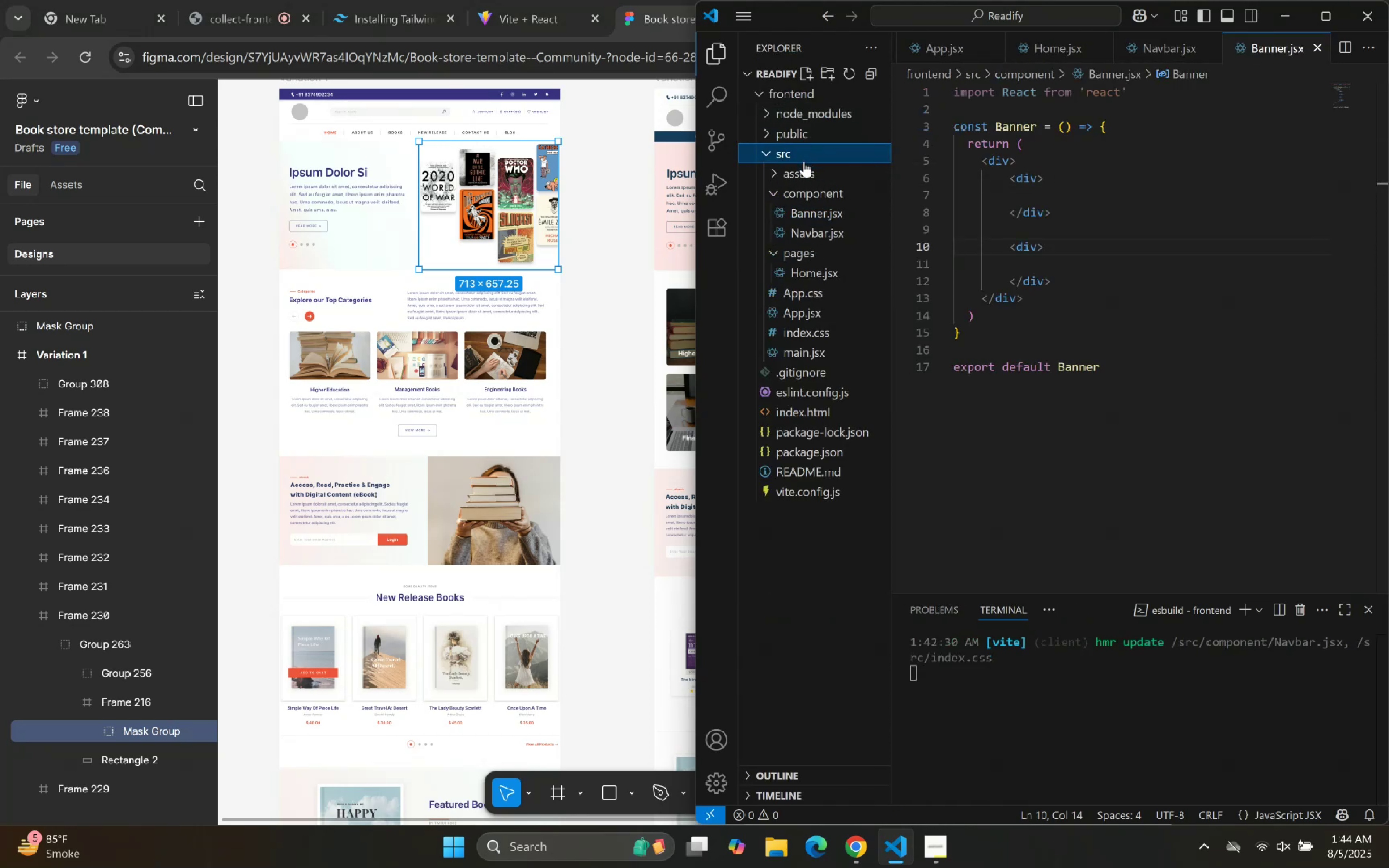 
left_click([803, 165])
 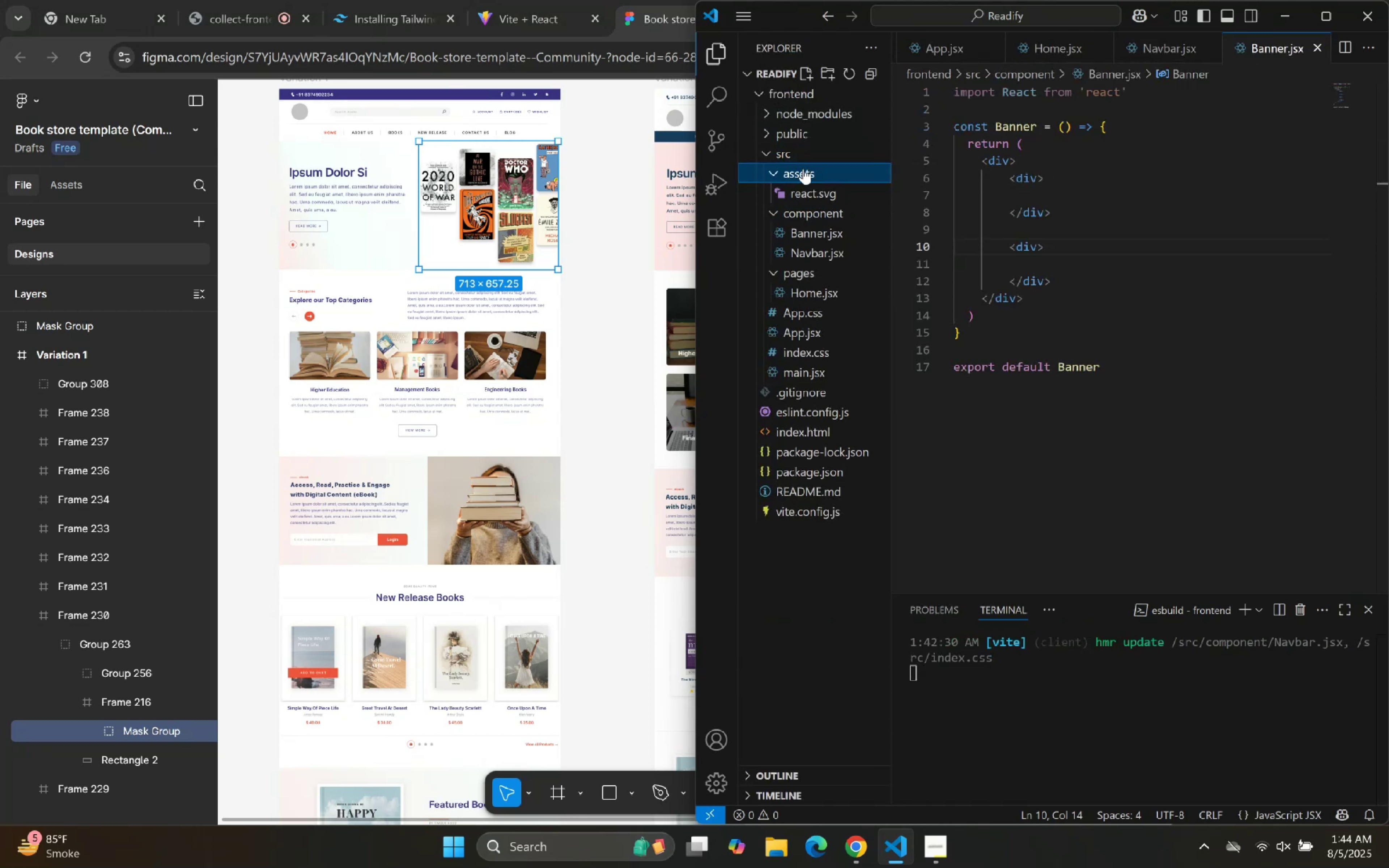 
left_click([803, 169])
 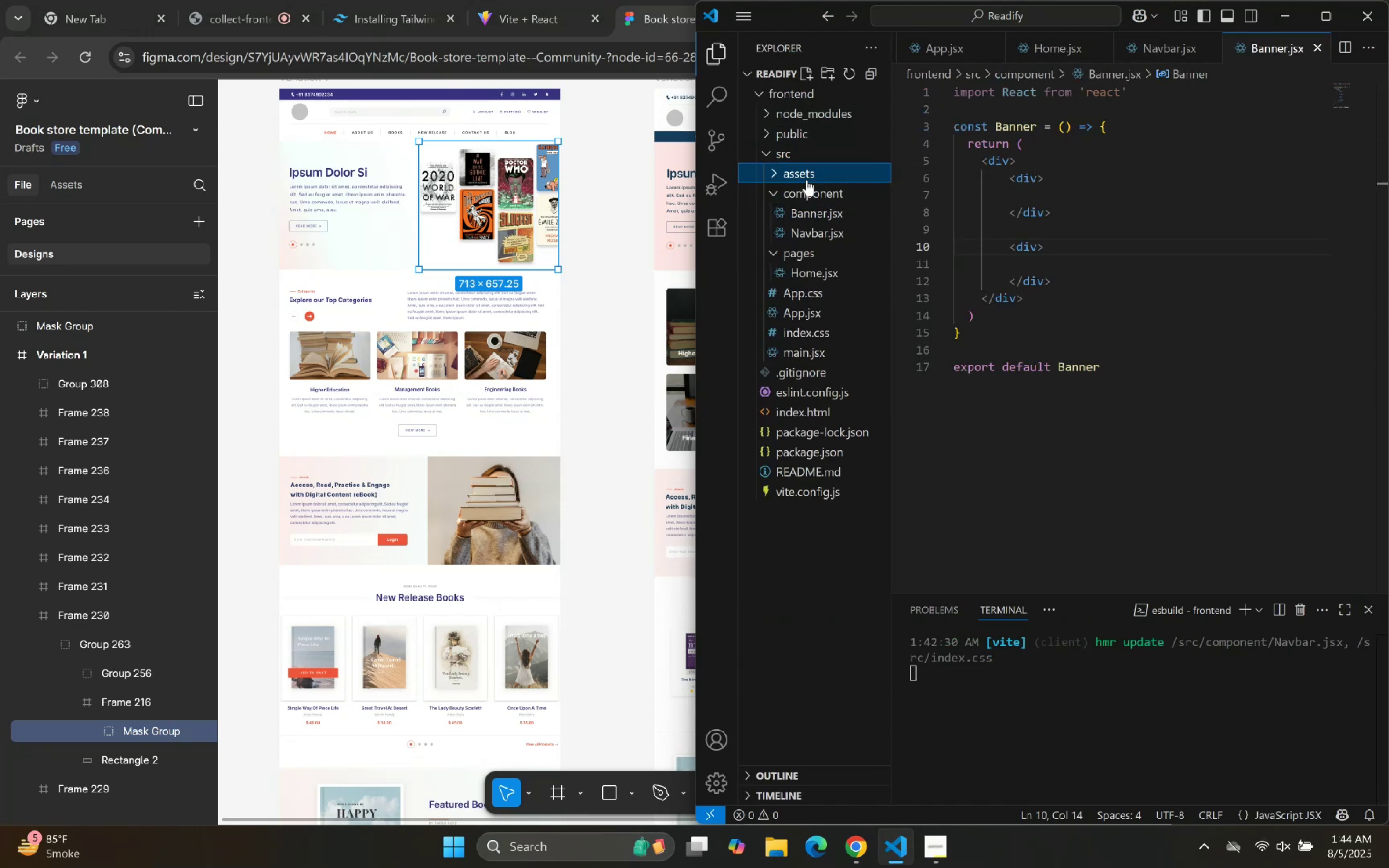 
right_click([805, 167])
 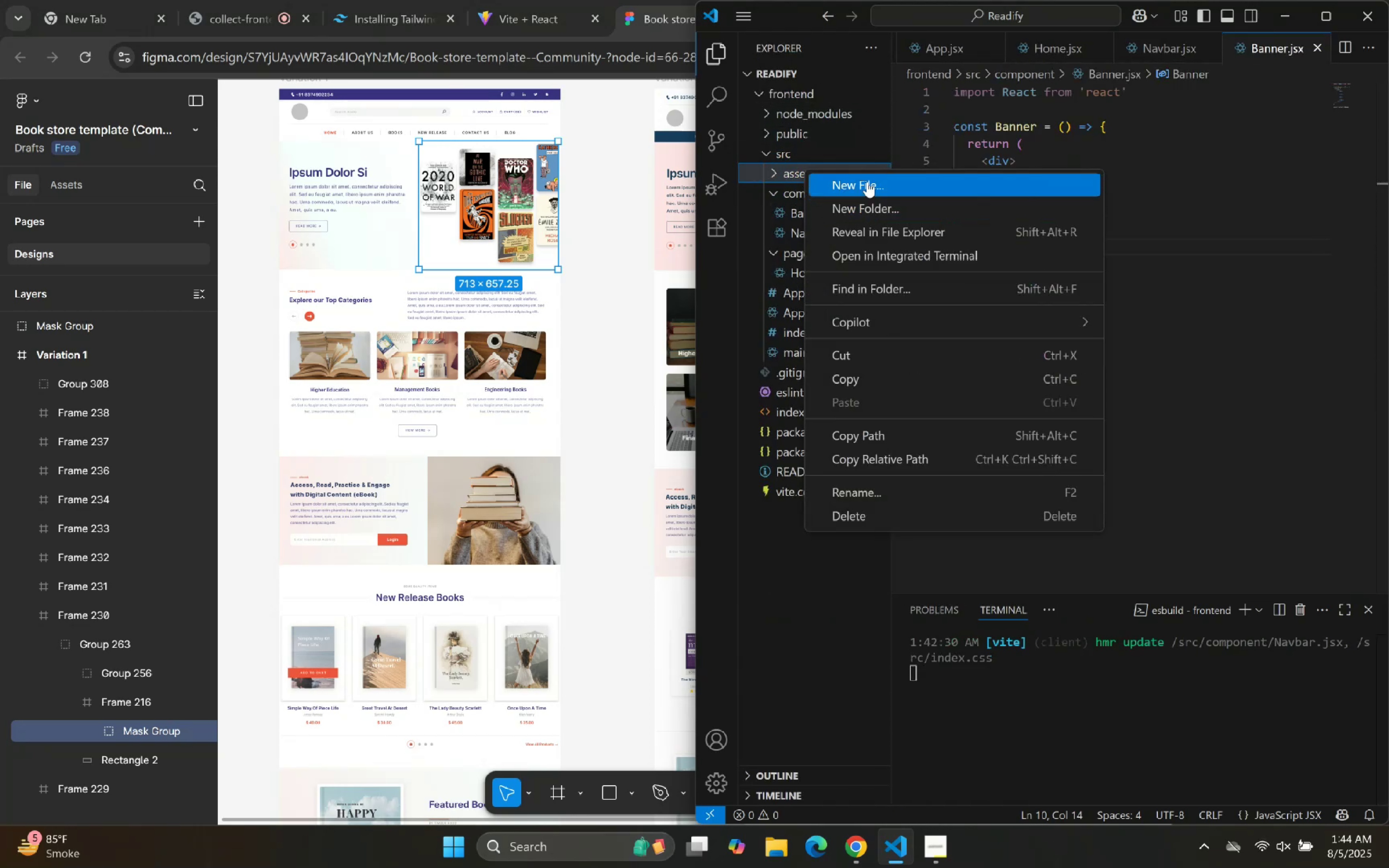 
left_click([867, 182])
 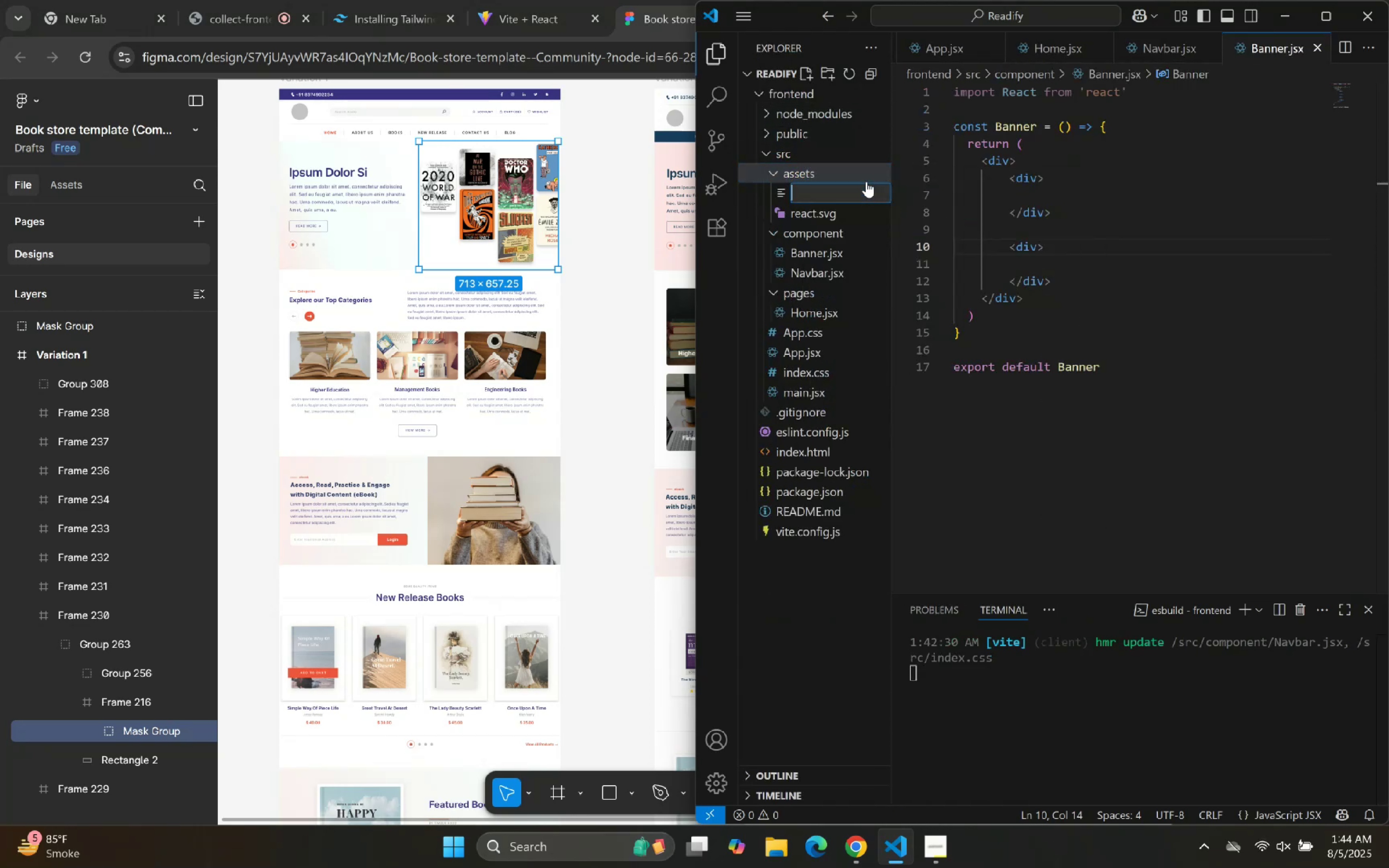 
type(assets.js)
 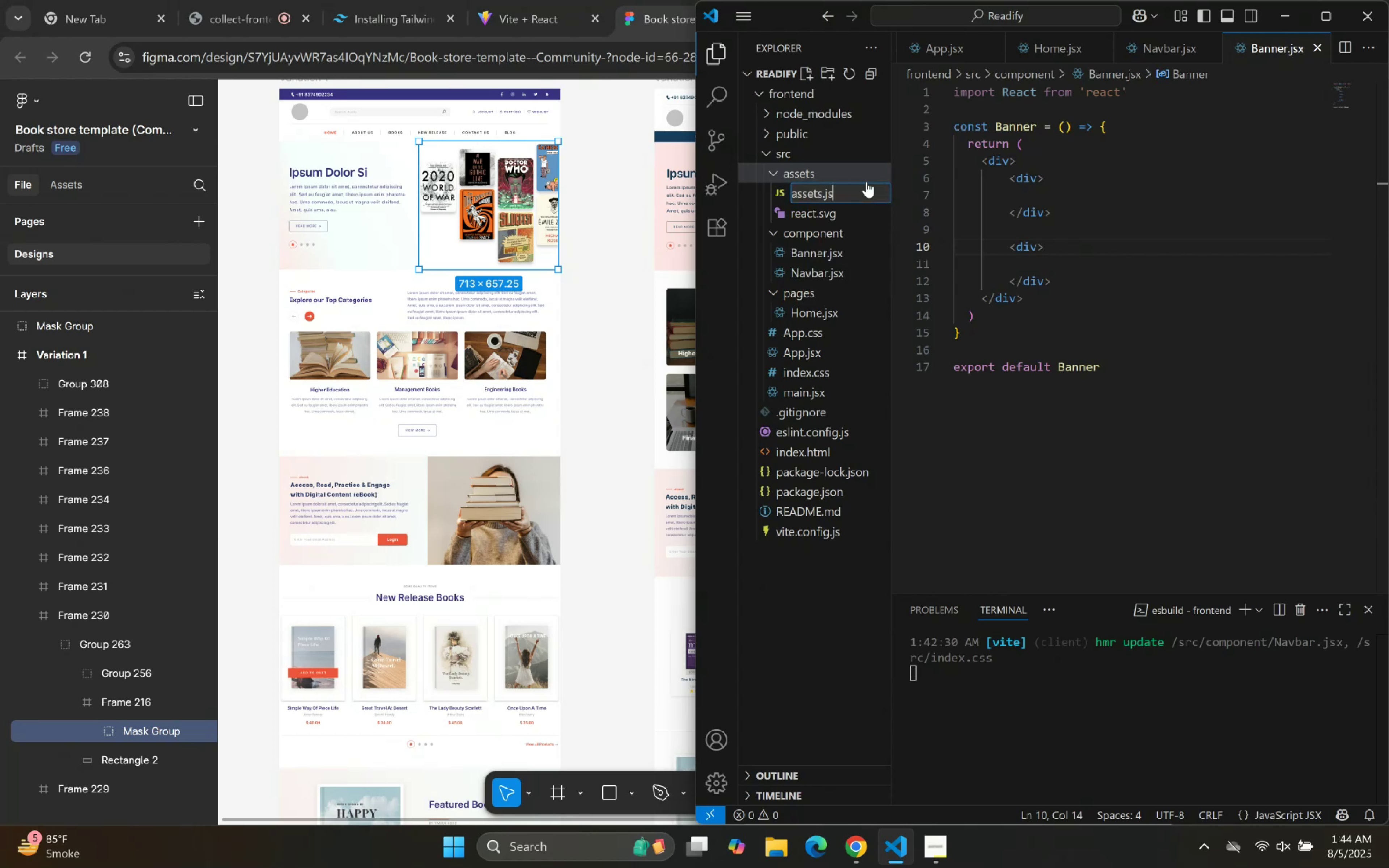 
key(Enter)
 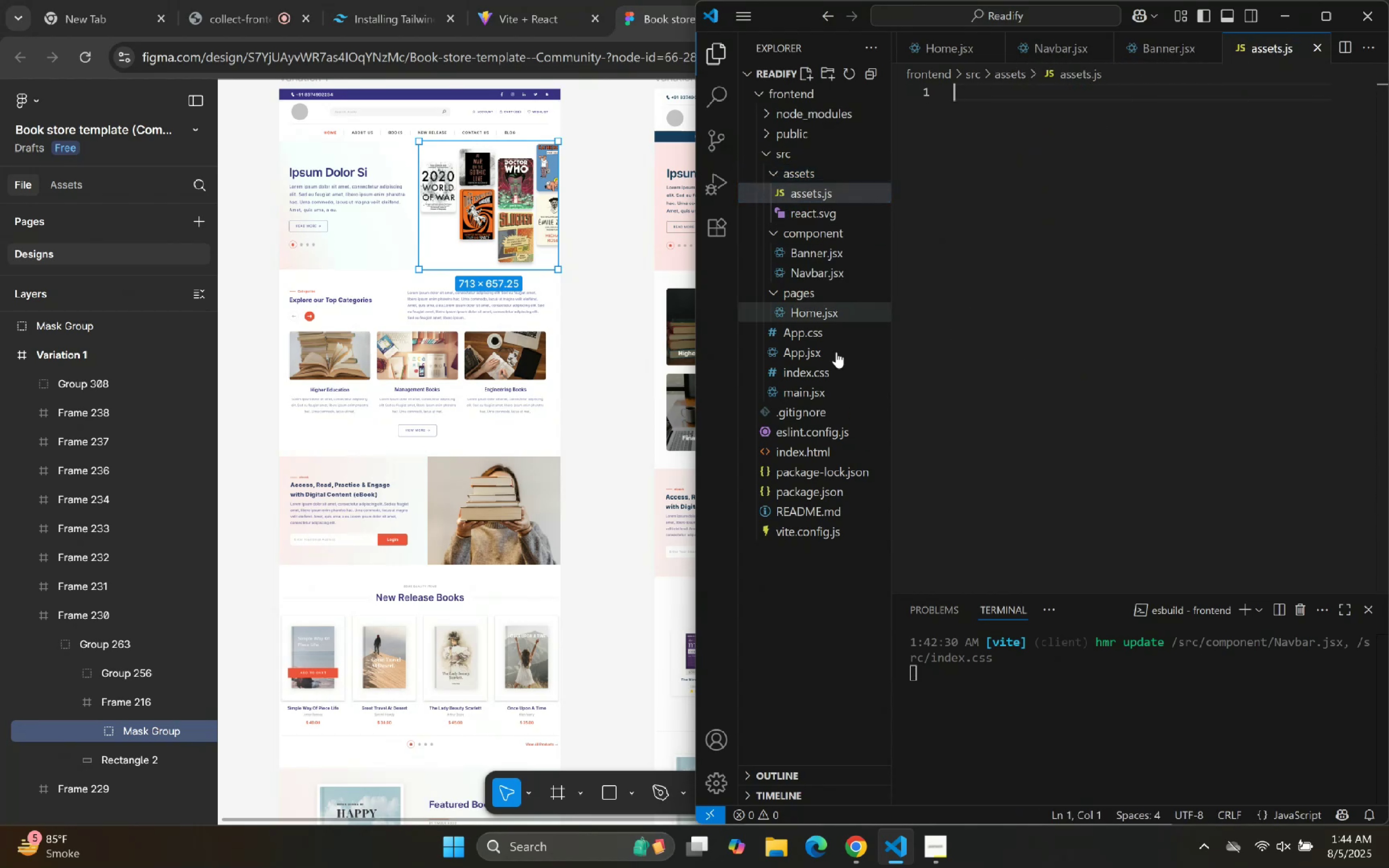 
left_click([611, 306])
 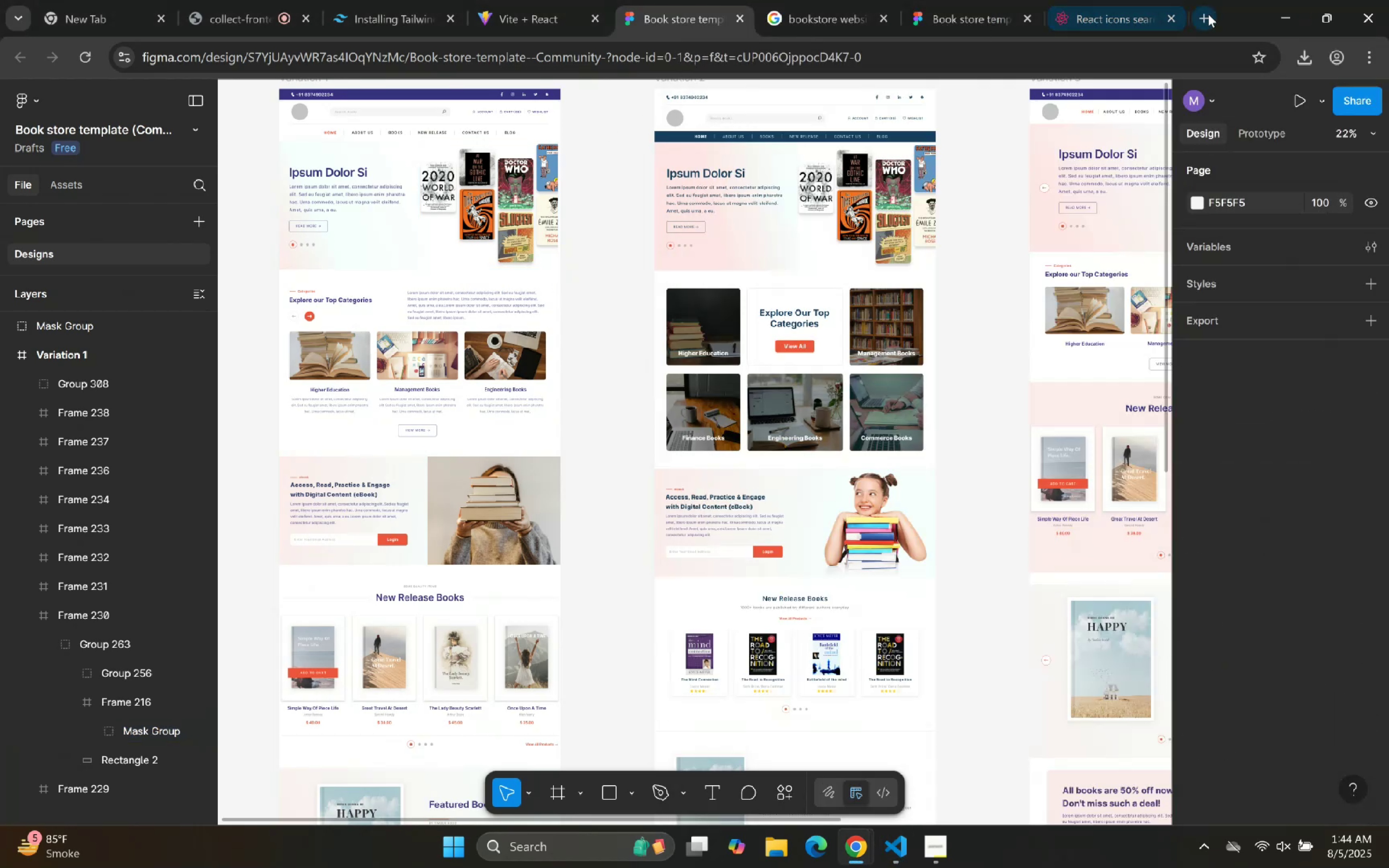 
left_click_drag(start_coordinate=[1224, 14], to_coordinate=[31, 117])
 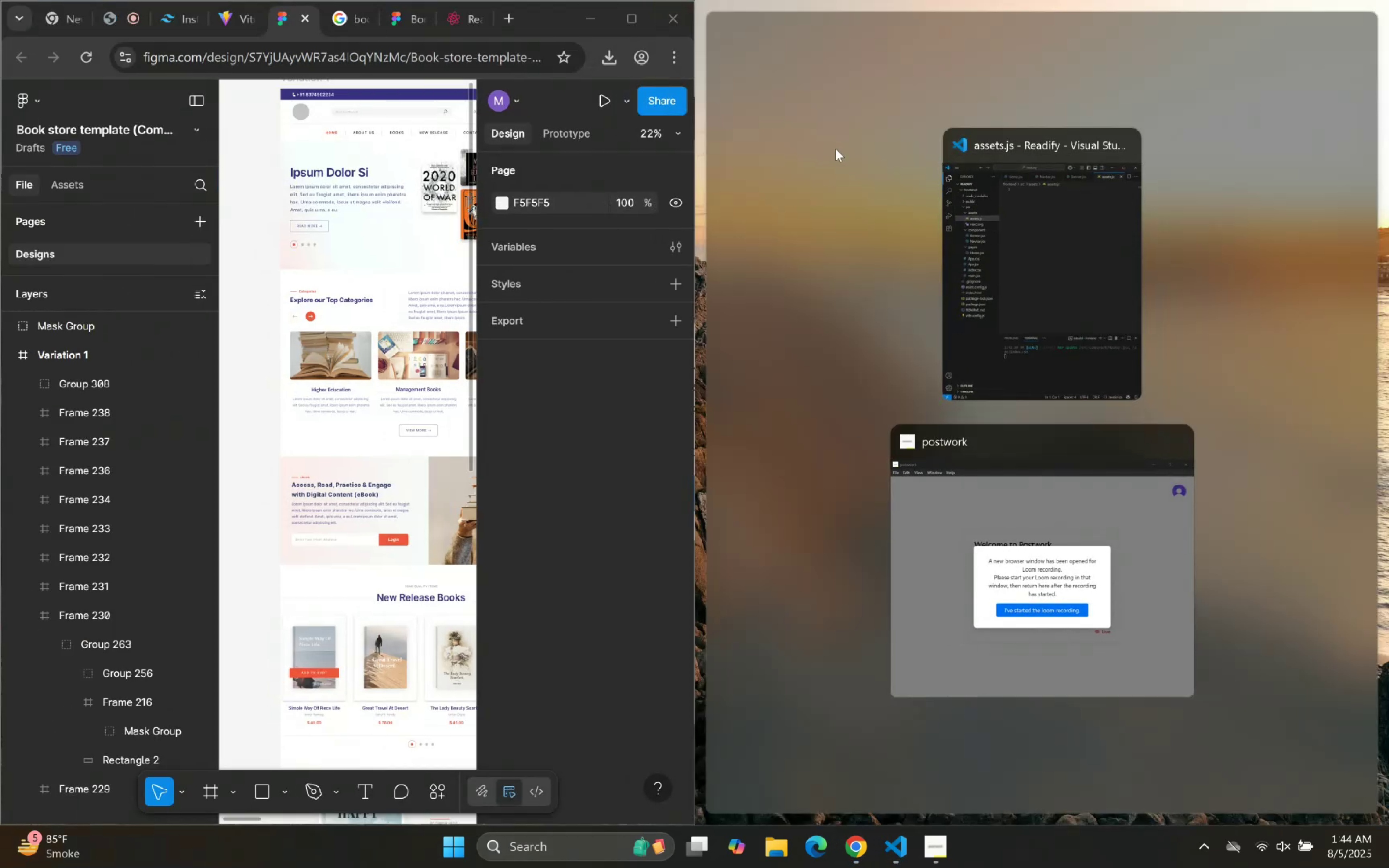 
left_click_drag(start_coordinate=[964, 249], to_coordinate=[965, 249])
 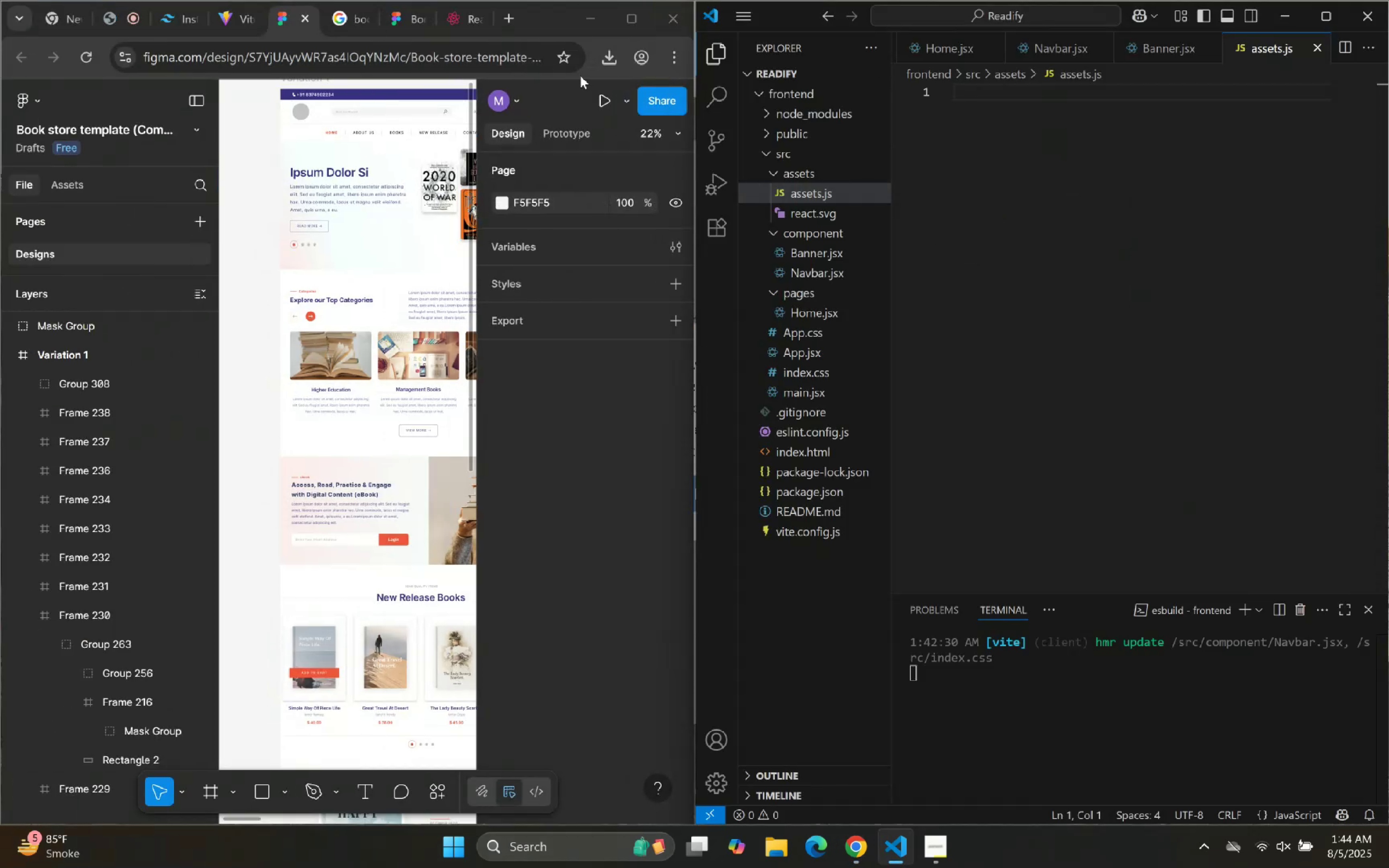 
left_click([612, 69])
 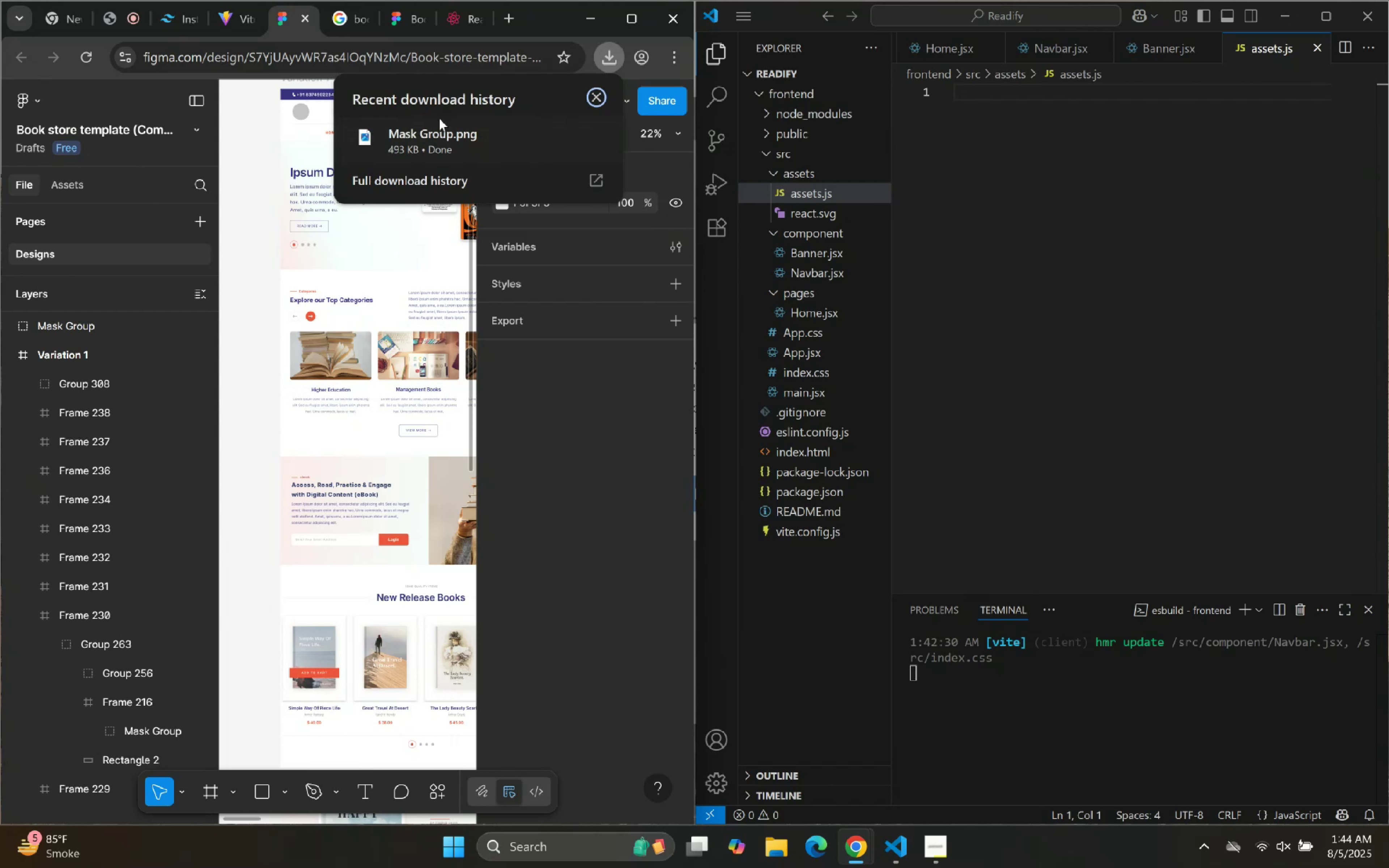 
left_click_drag(start_coordinate=[417, 145], to_coordinate=[802, 186])
 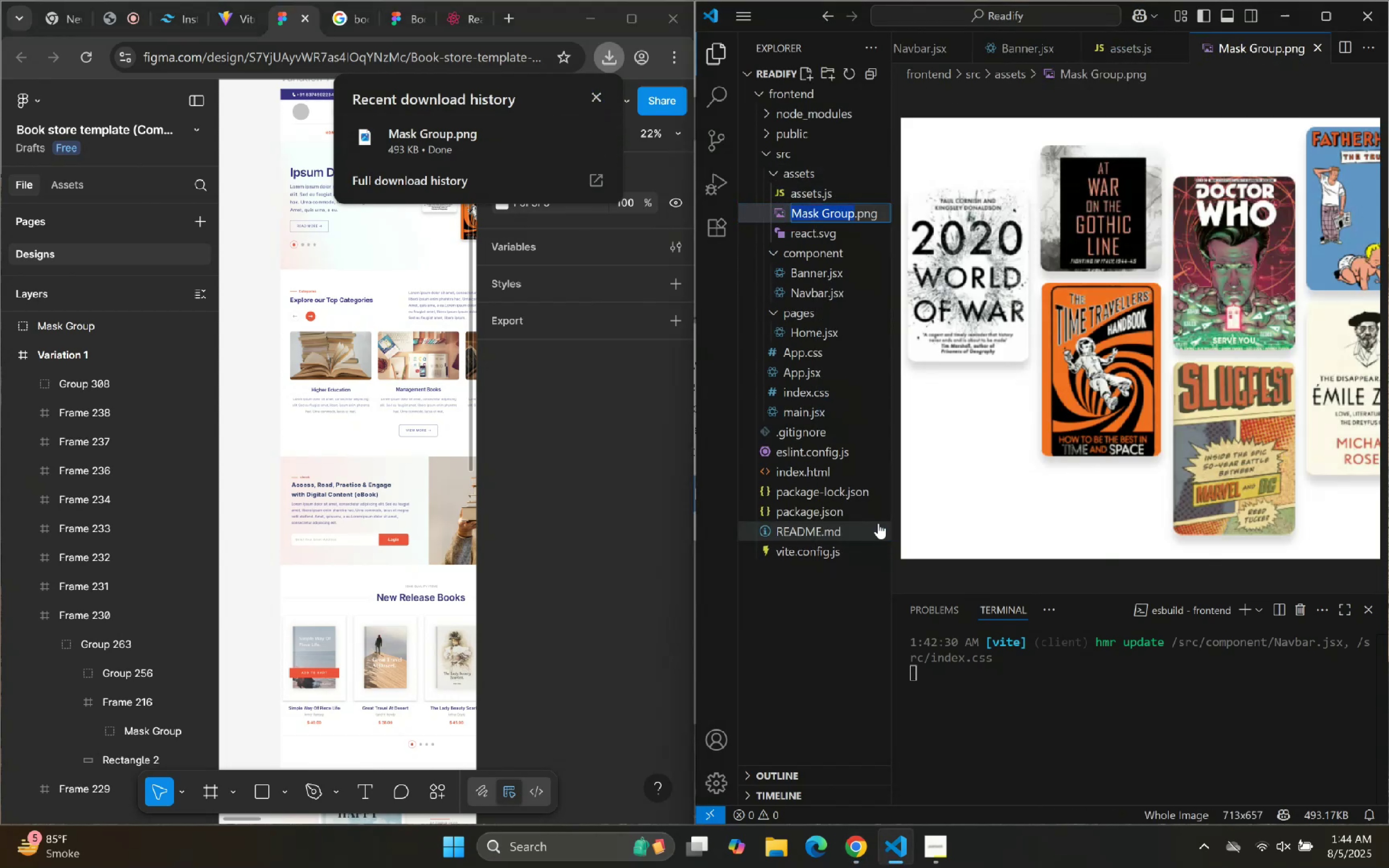 
key(ArrowLeft)
 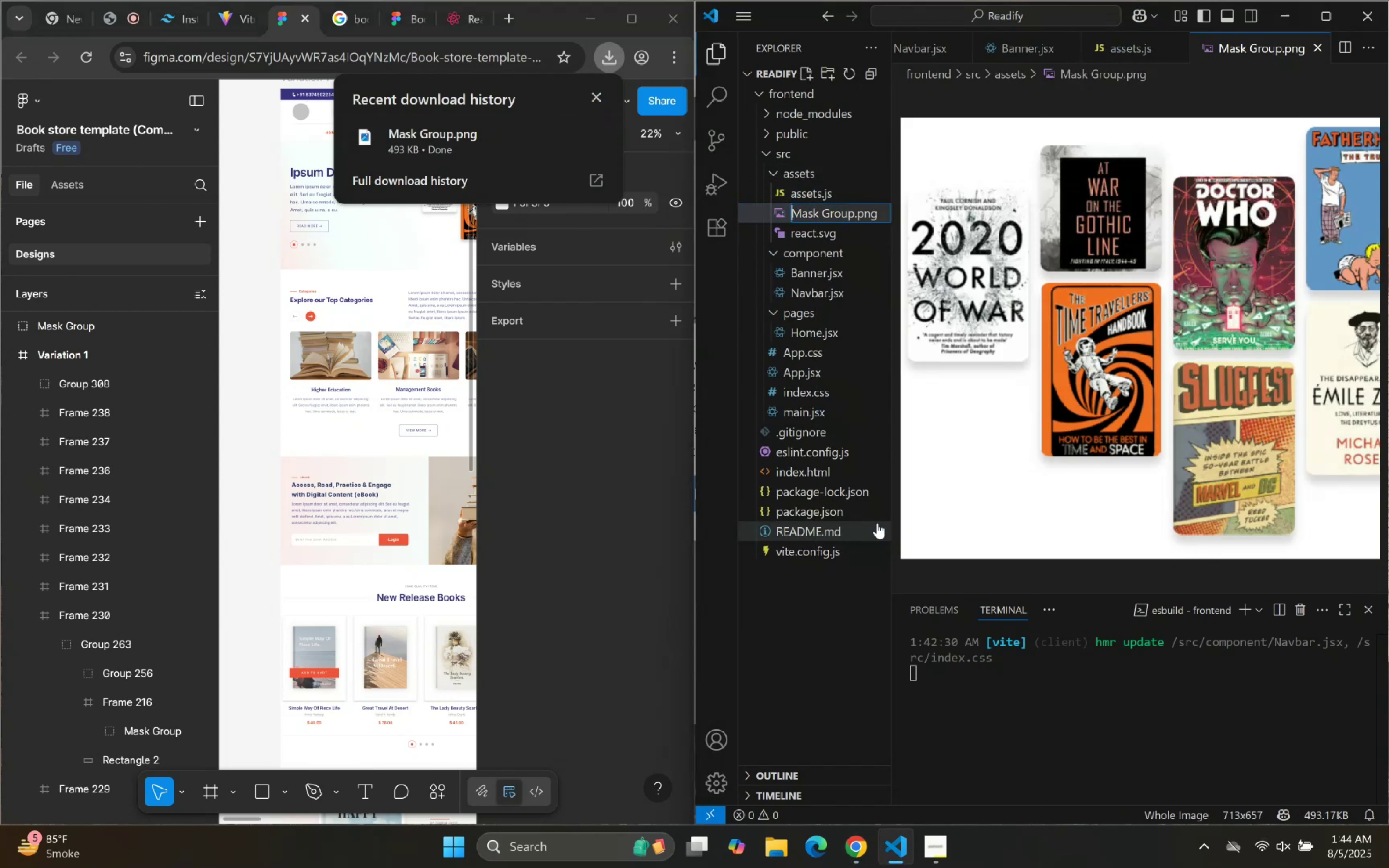 
hold_key(key=ArrowRight, duration=0.59)
 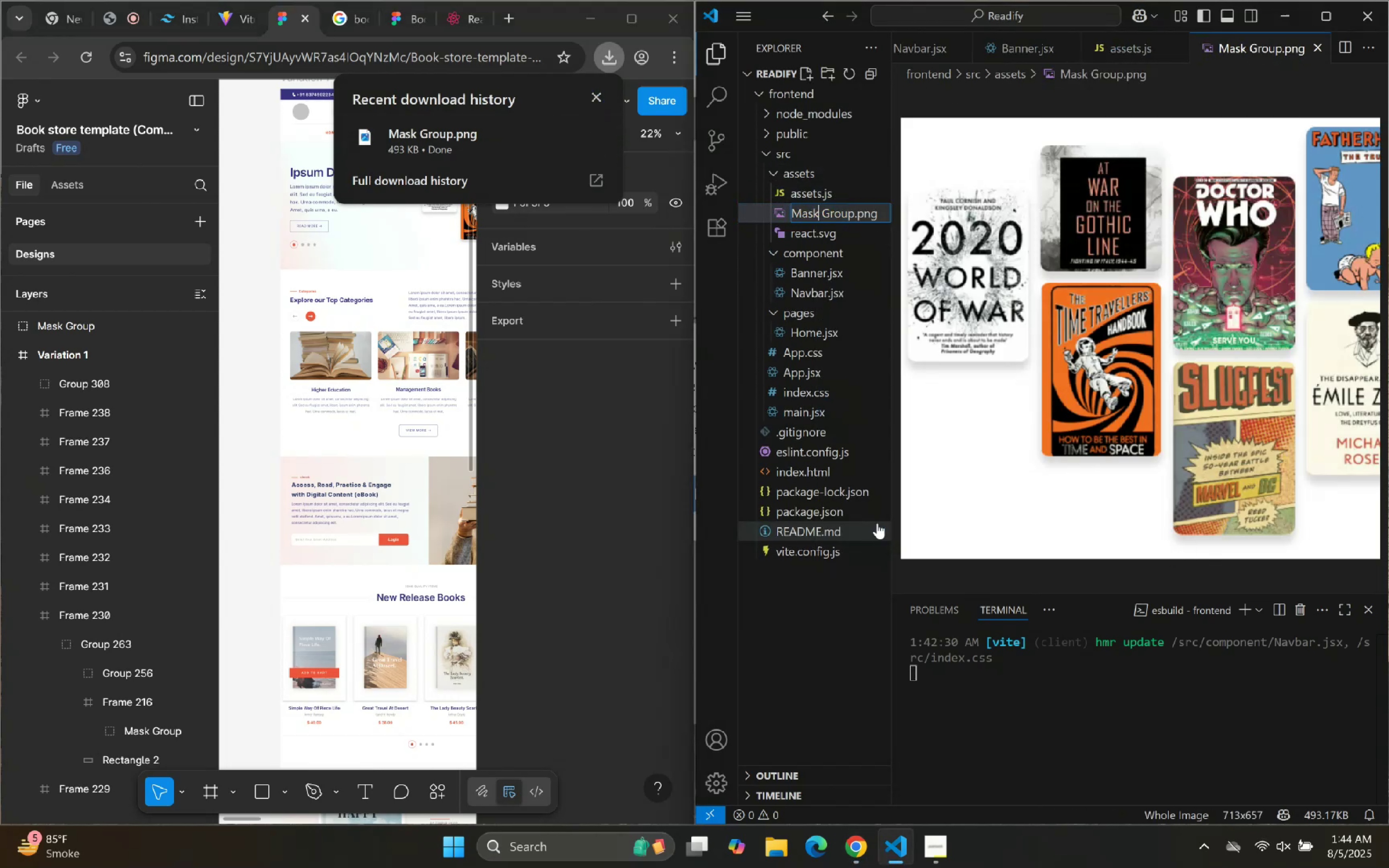 
key(ArrowRight)
 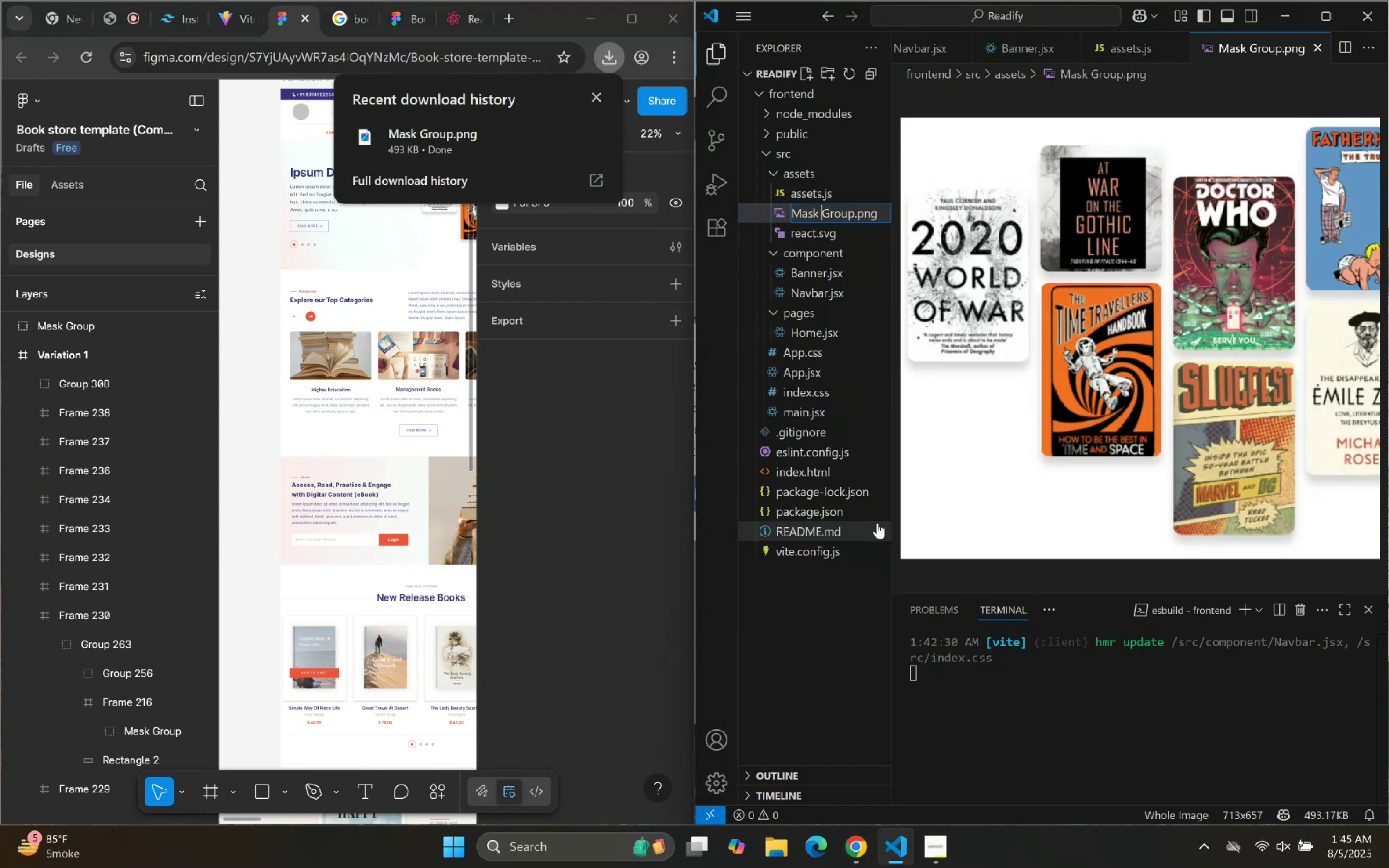 
key(Backspace)
 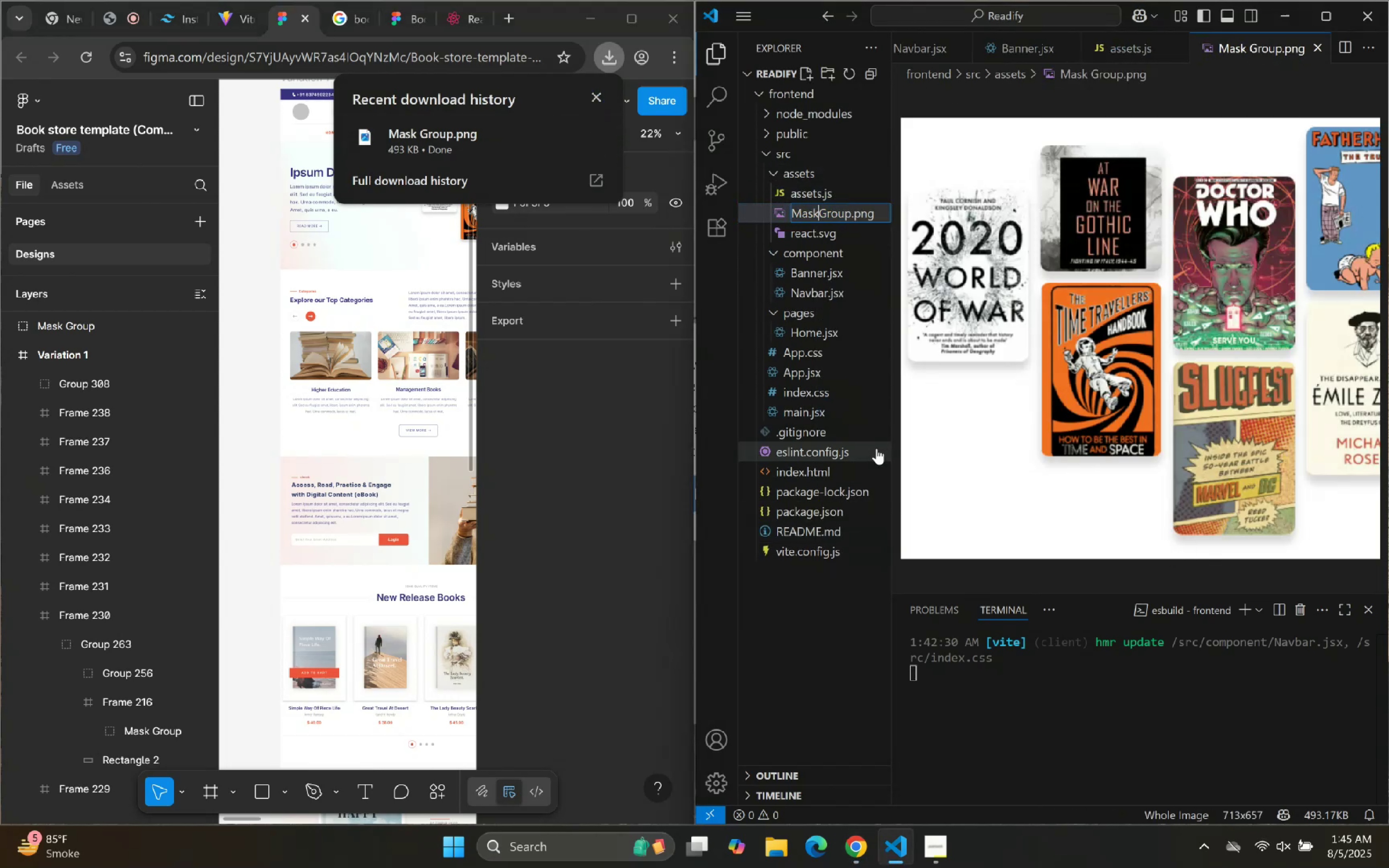 
left_click([973, 408])
 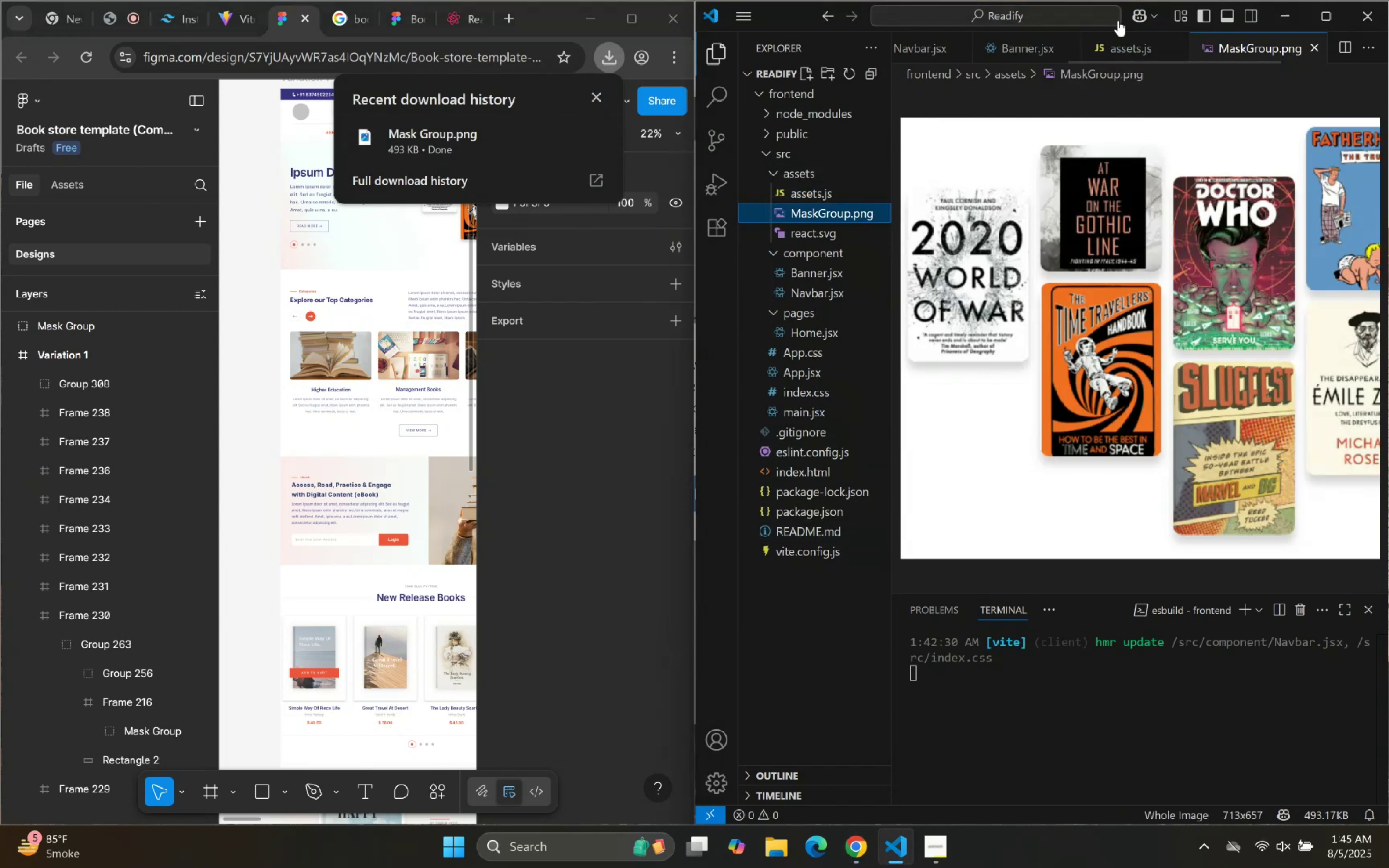 
left_click([1111, 46])
 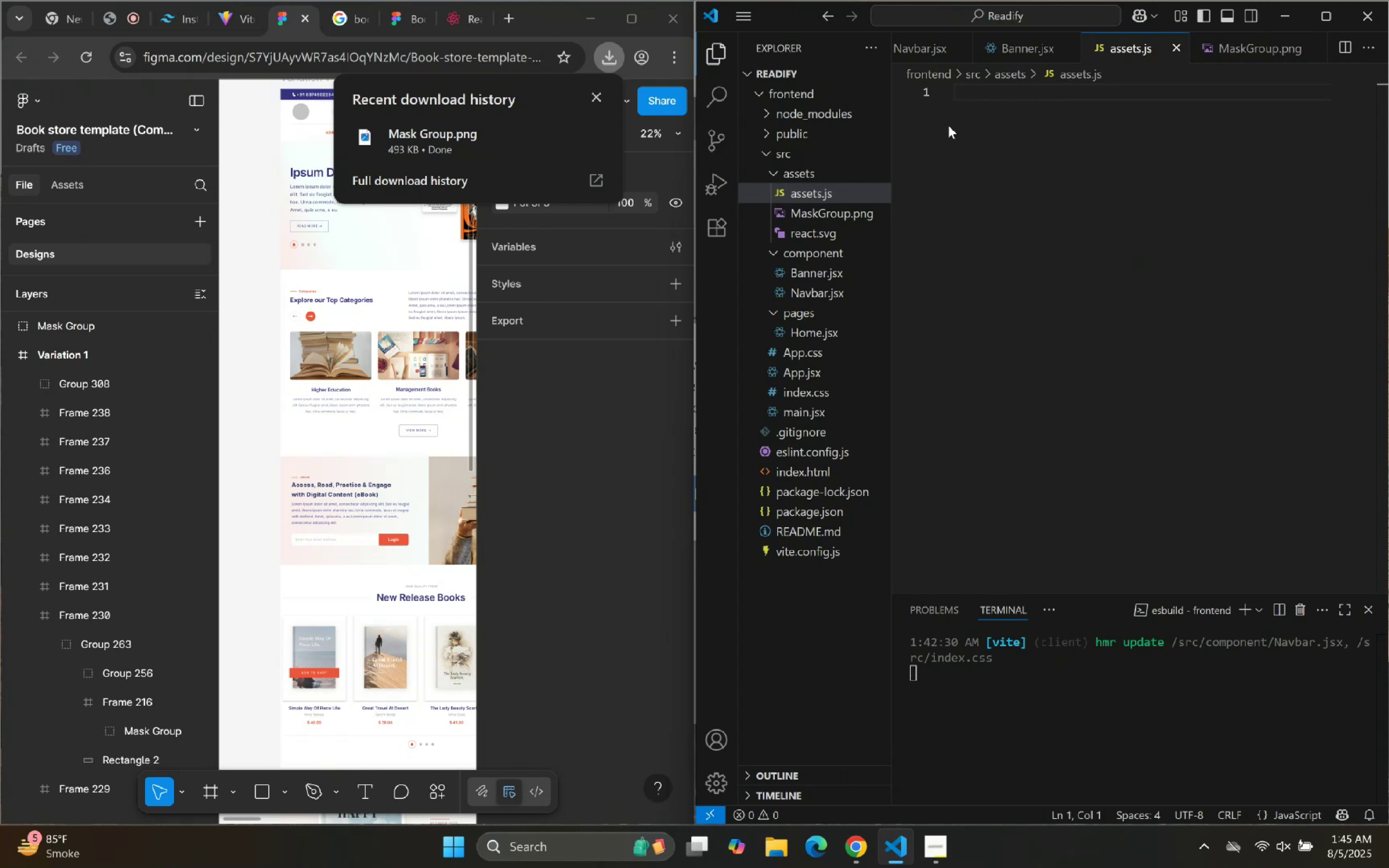 
type(impor)
 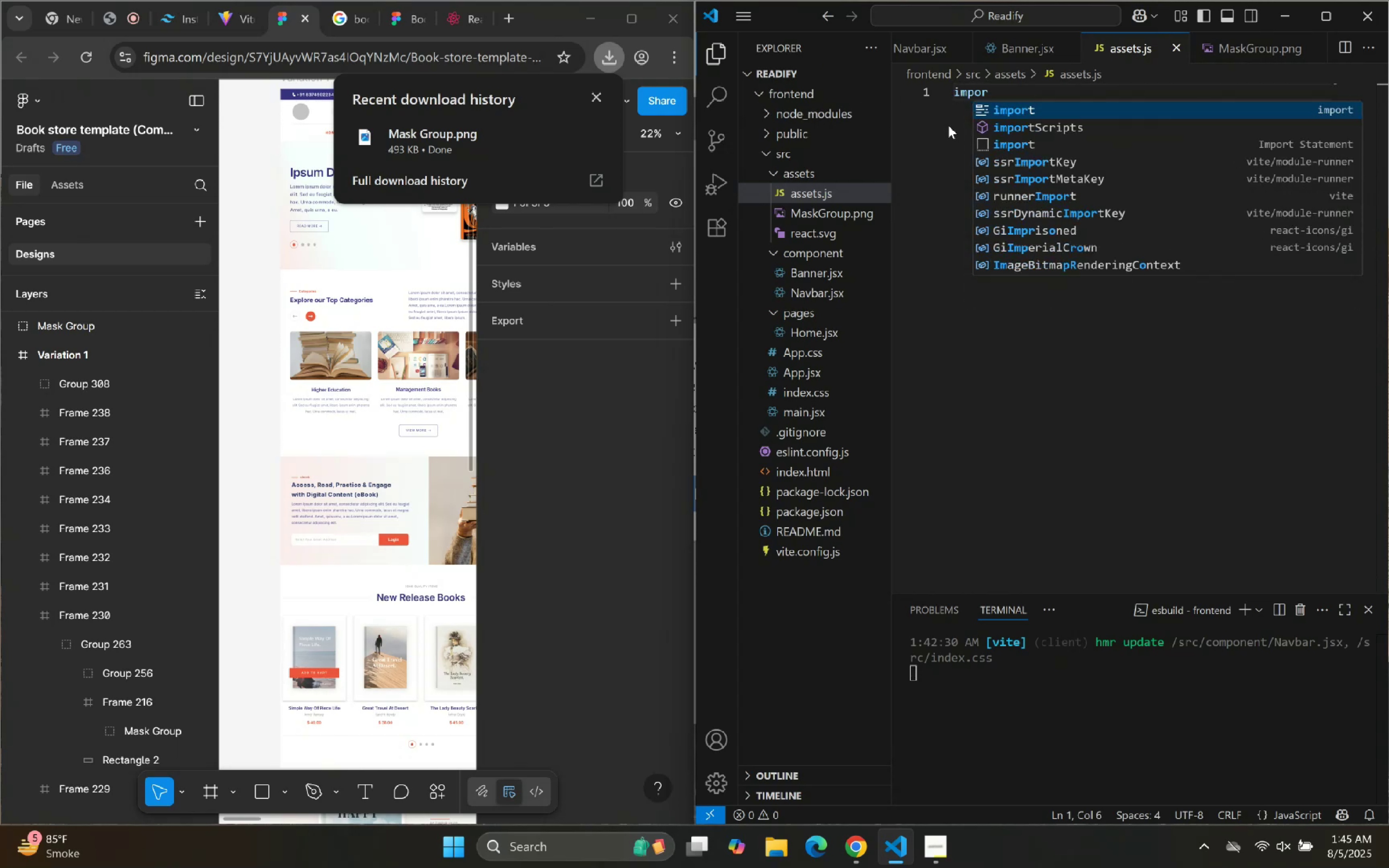 
key(Enter)
 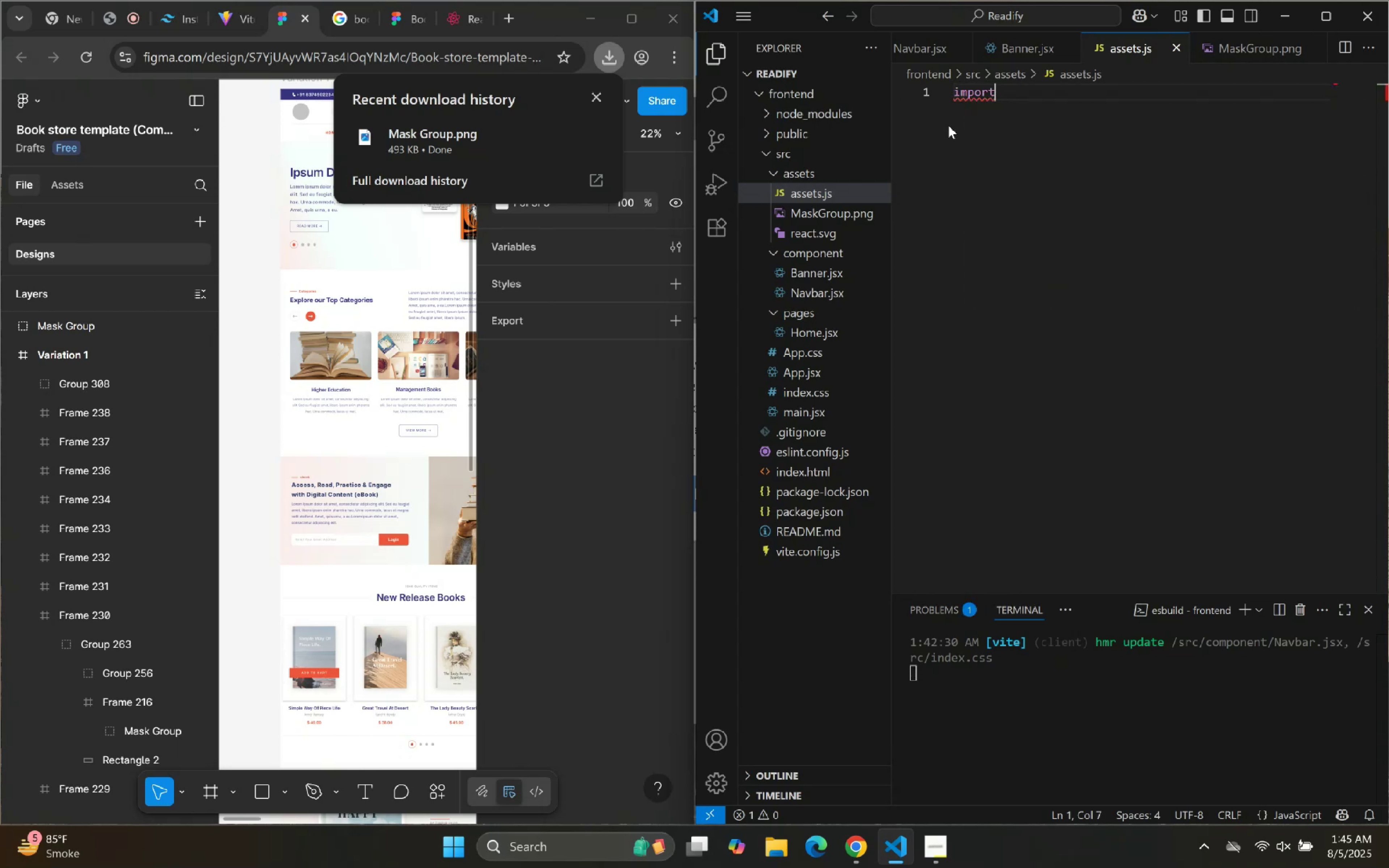 
type( asse)
 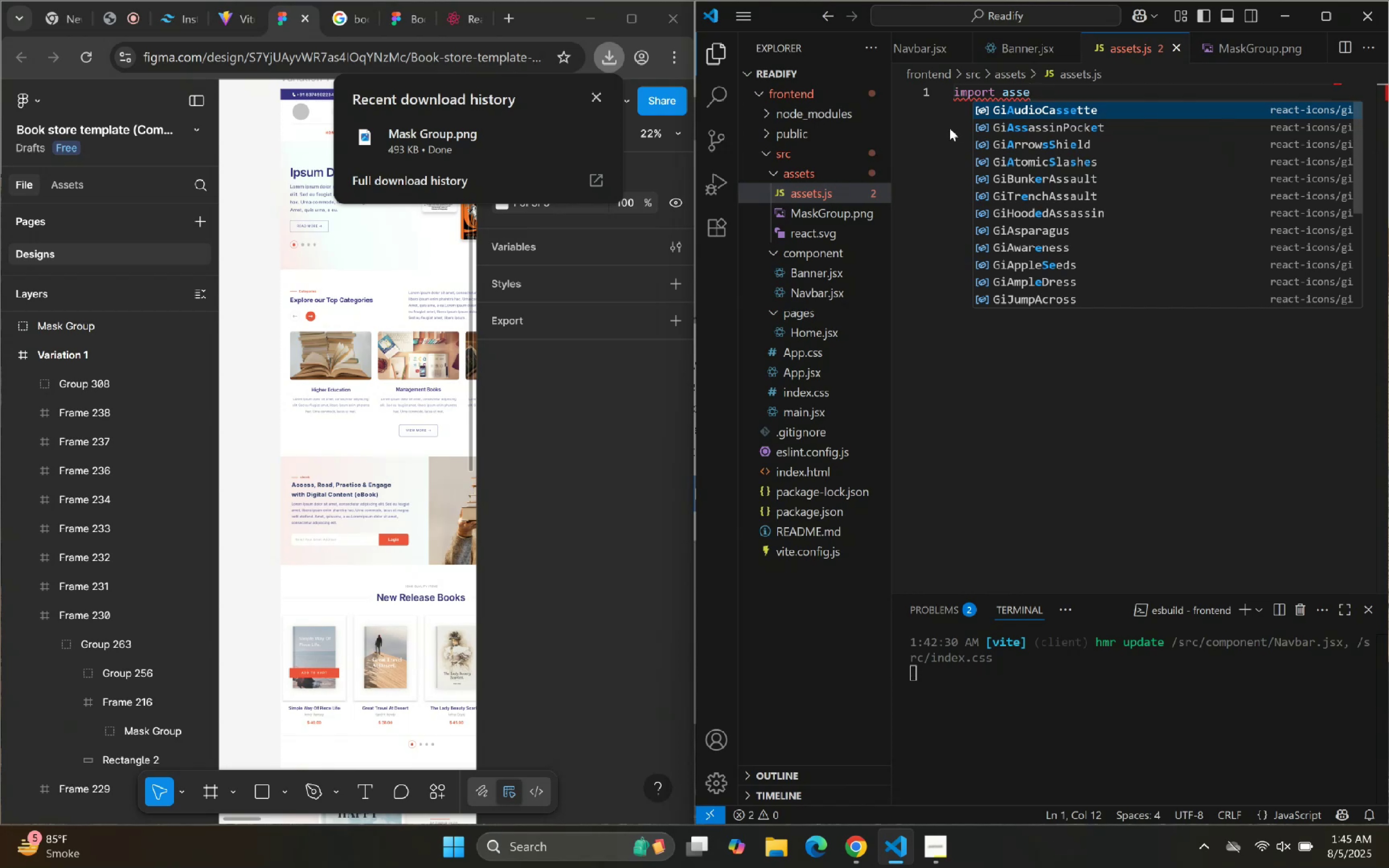 
wait(26.69)
 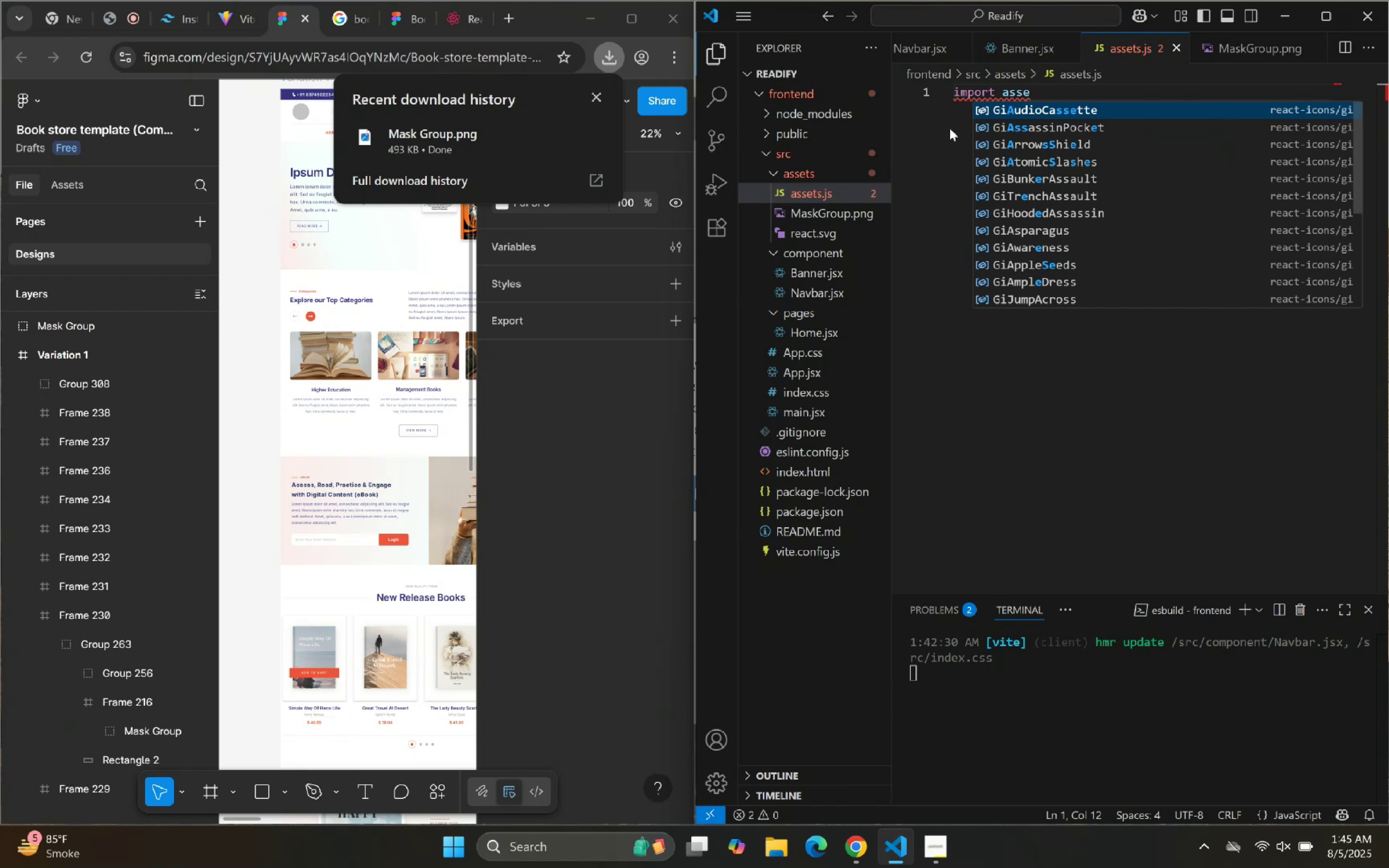 
left_click([936, 854])
 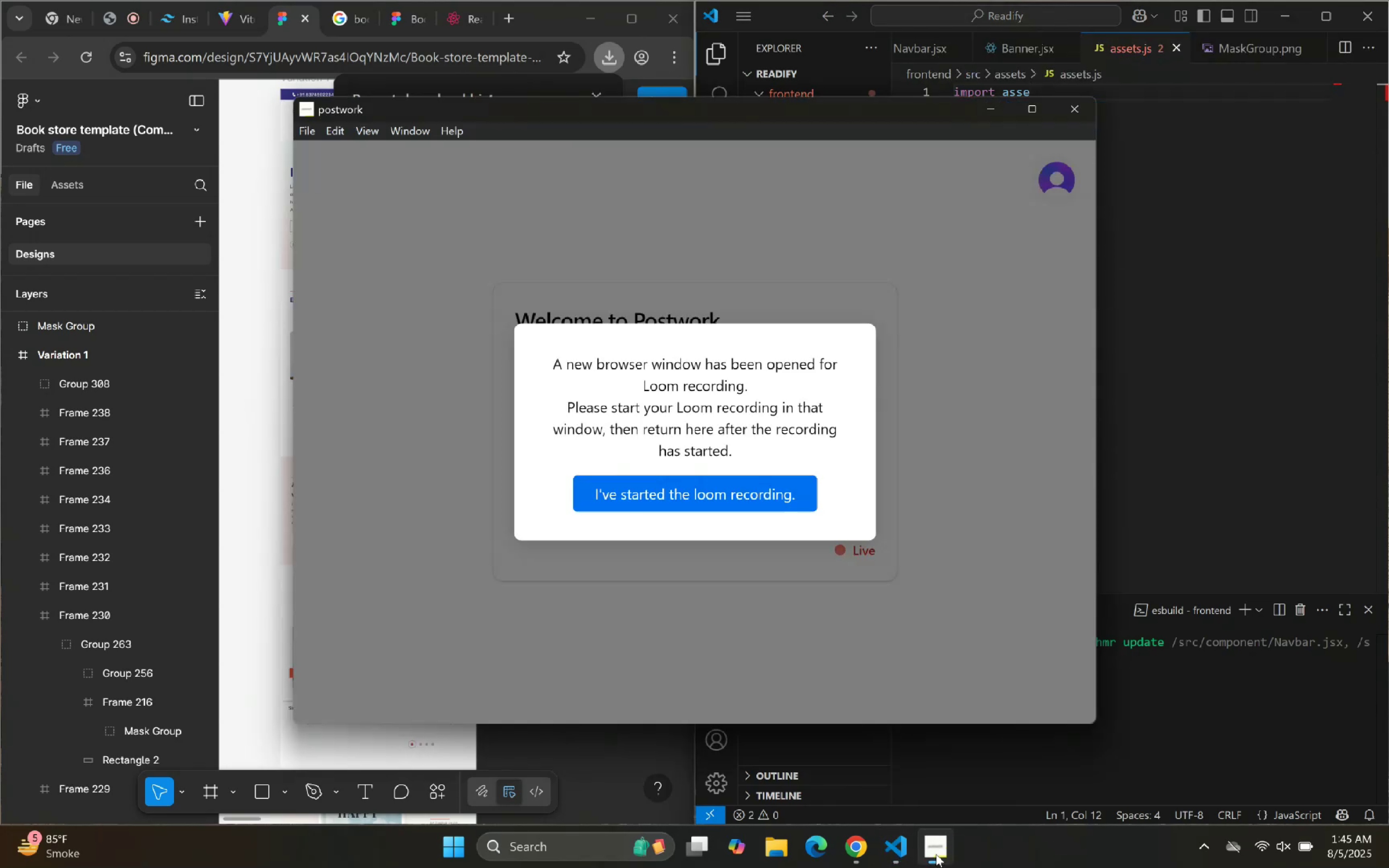 
left_click([936, 854])
 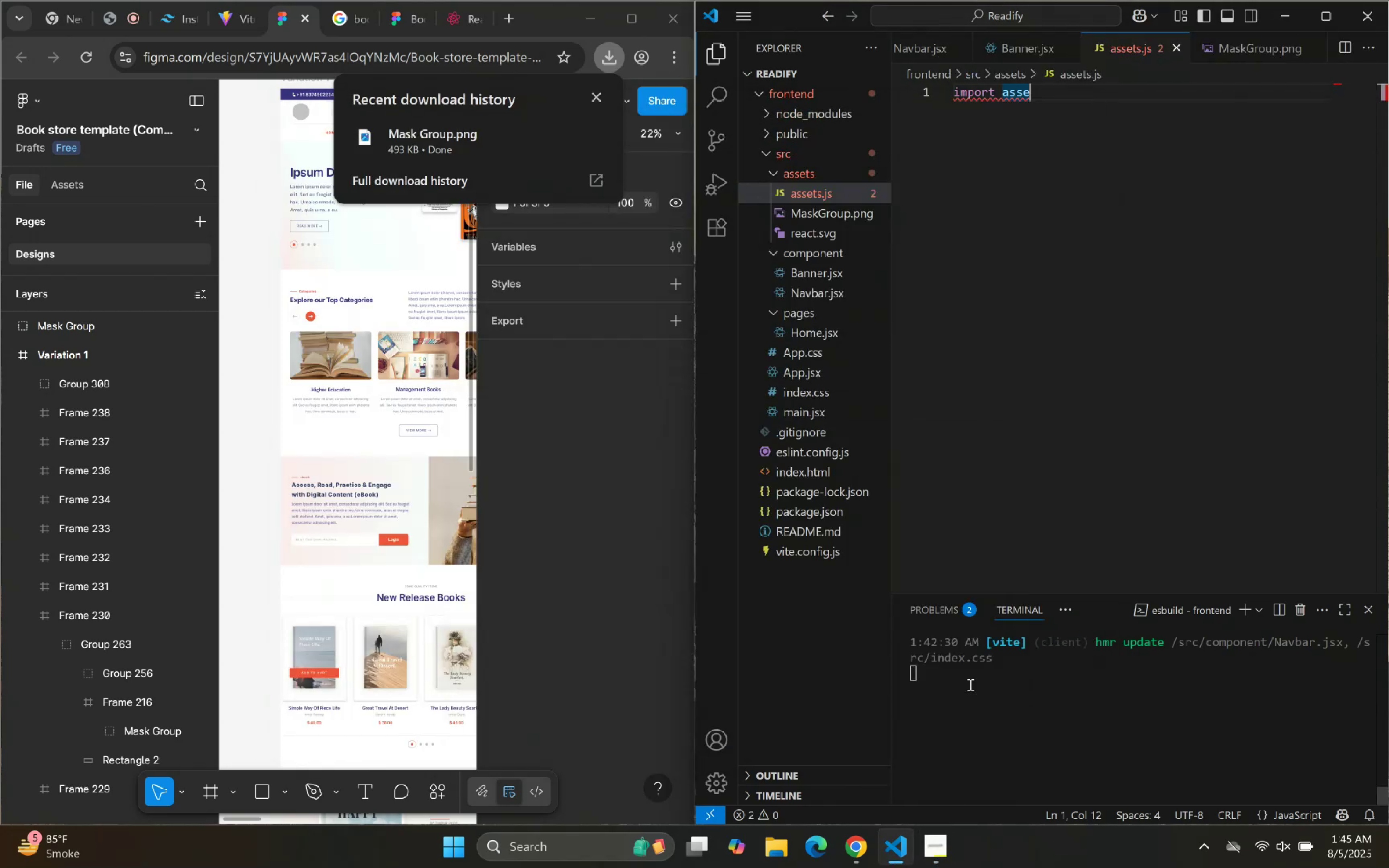 
mouse_move([965, 615])
 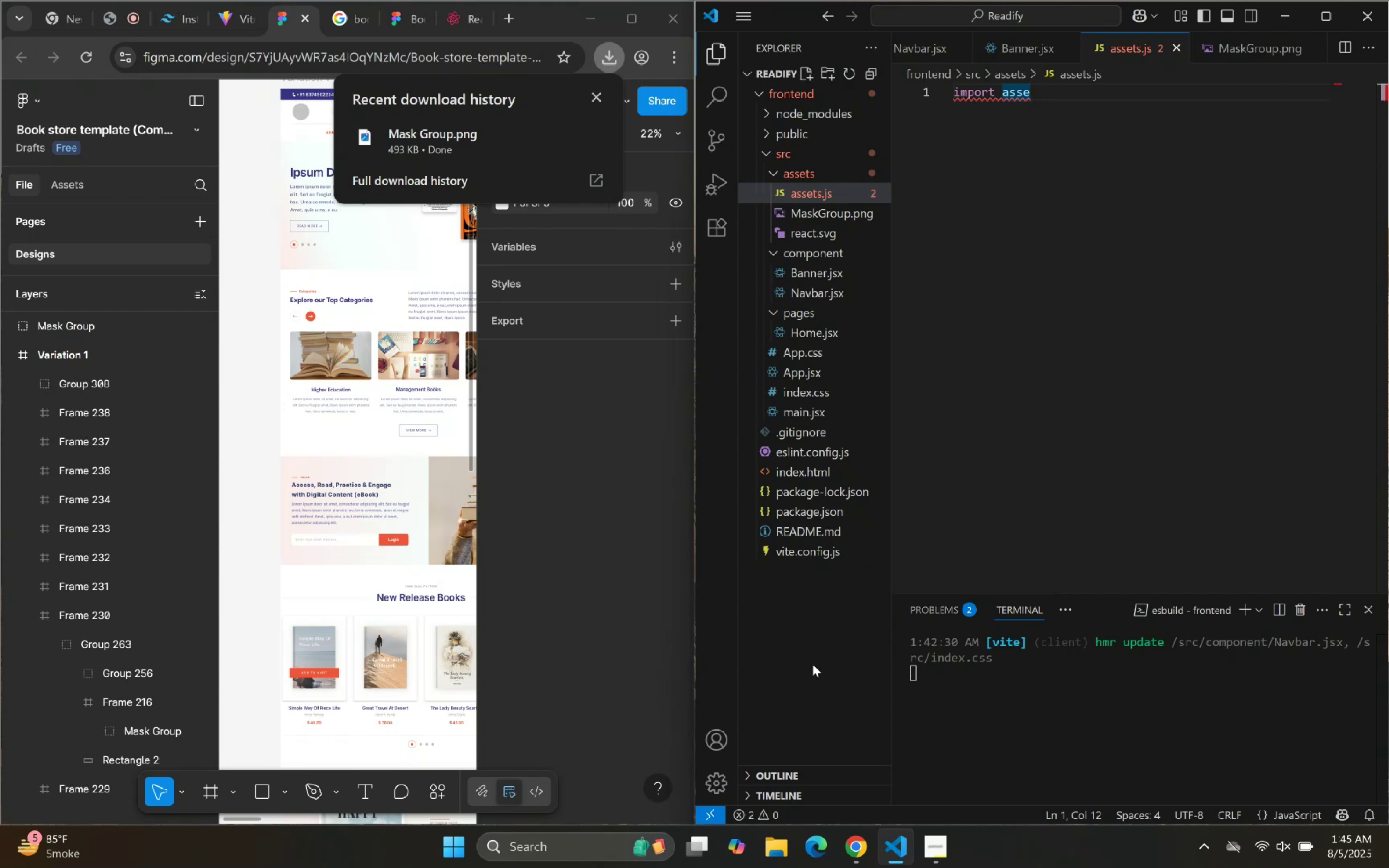 
left_click_drag(start_coordinate=[812, 665], to_coordinate=[825, 674])
 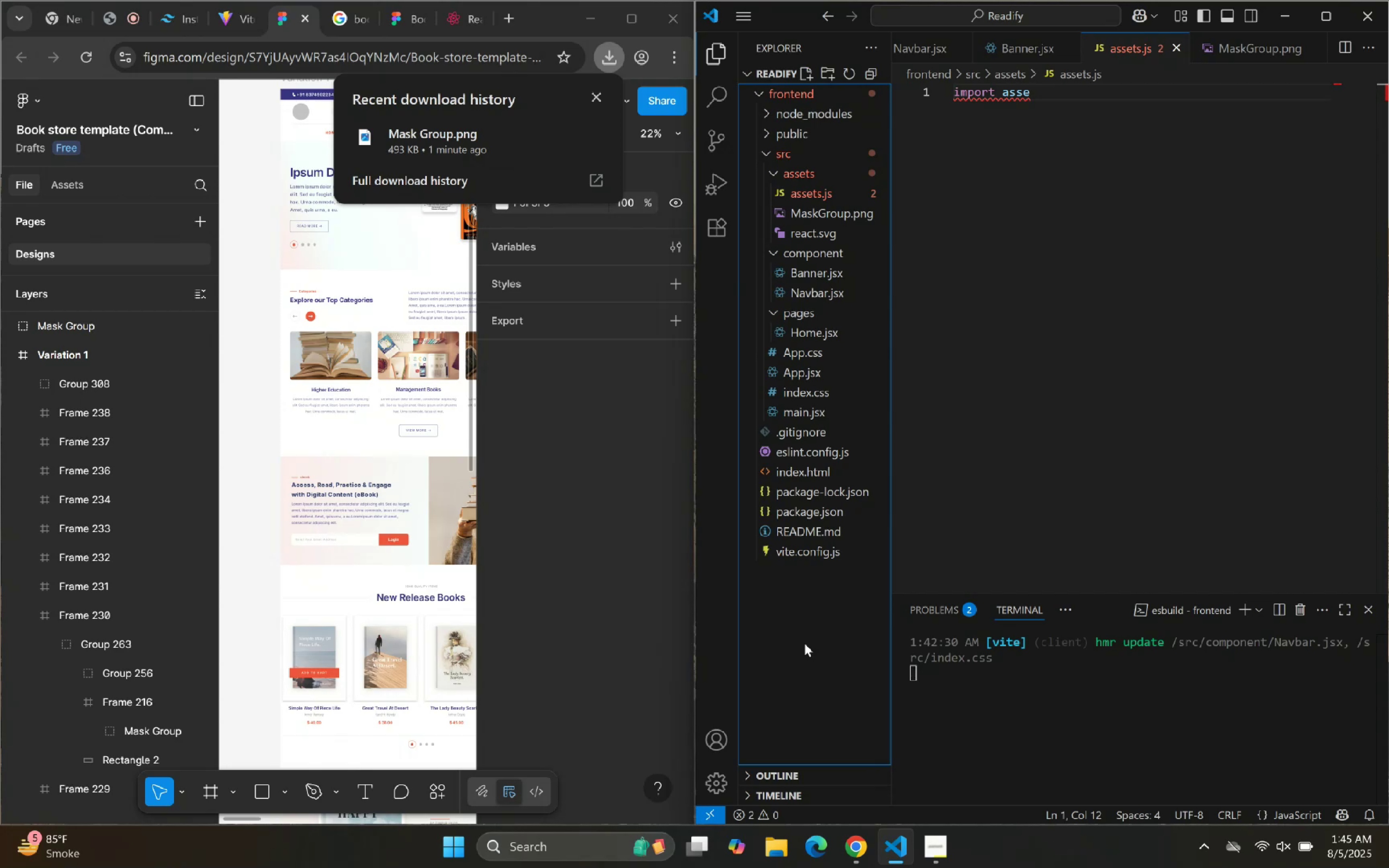 
wait(15.72)
 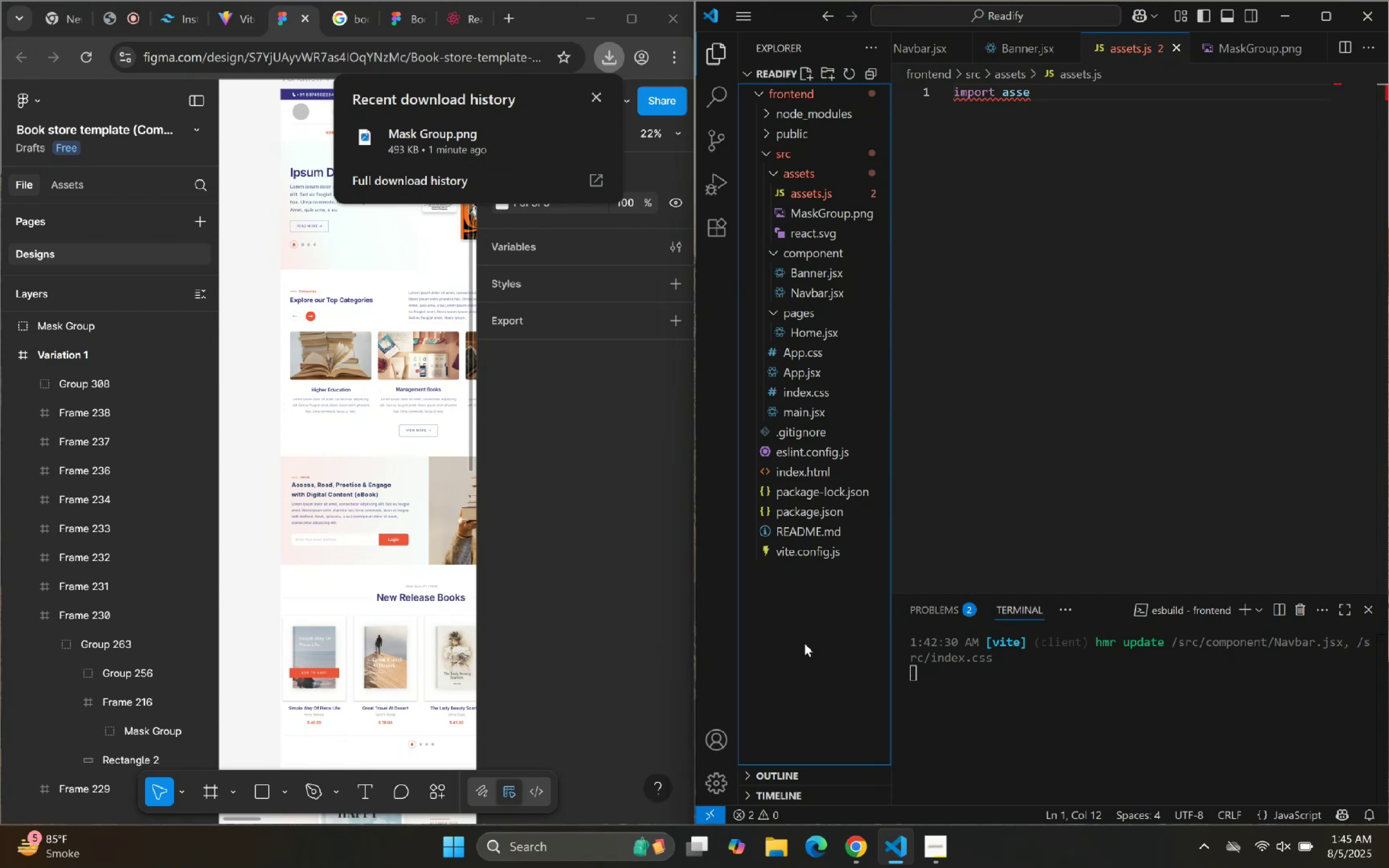 
right_click([804, 643])
 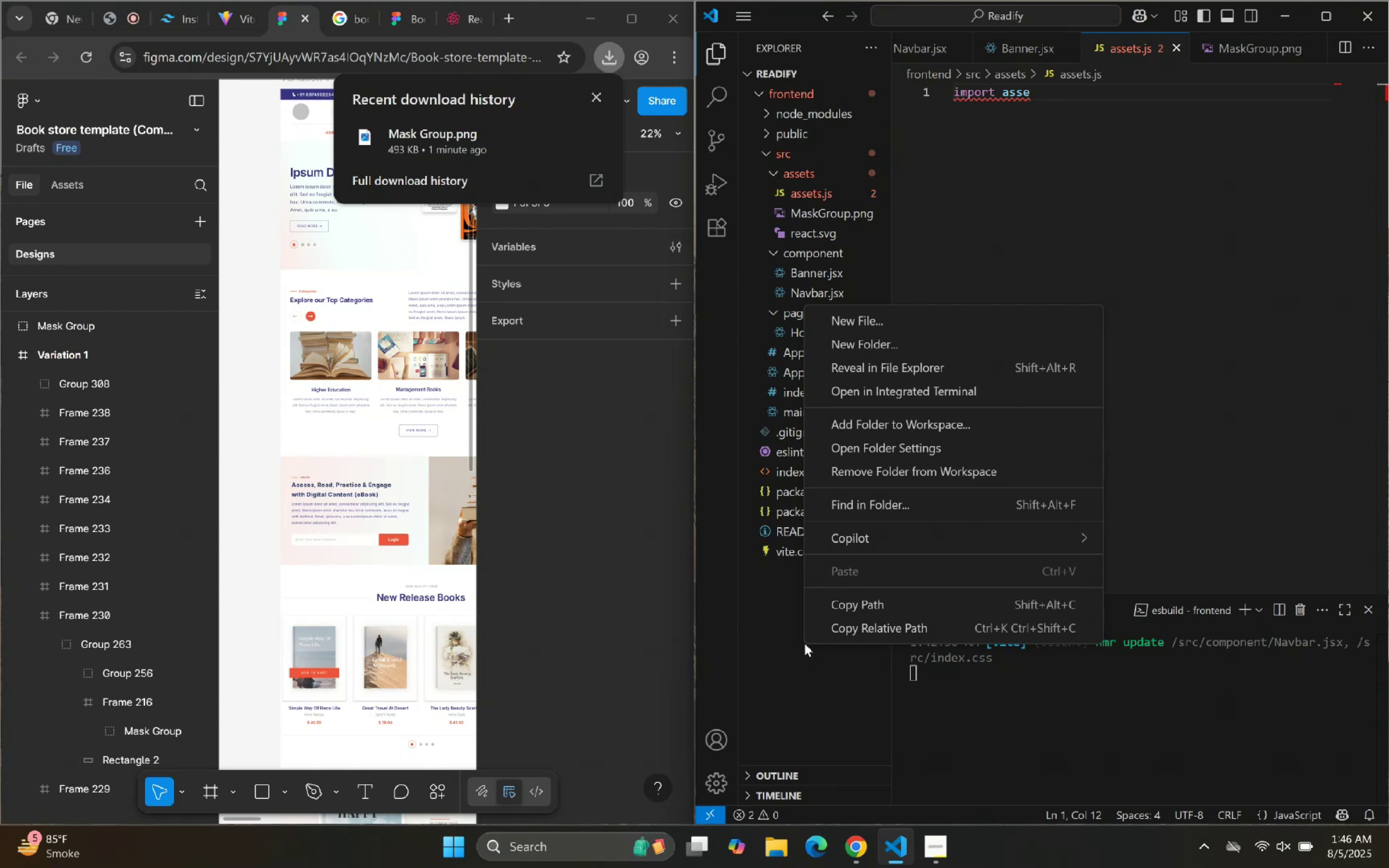 
right_click([804, 643])
 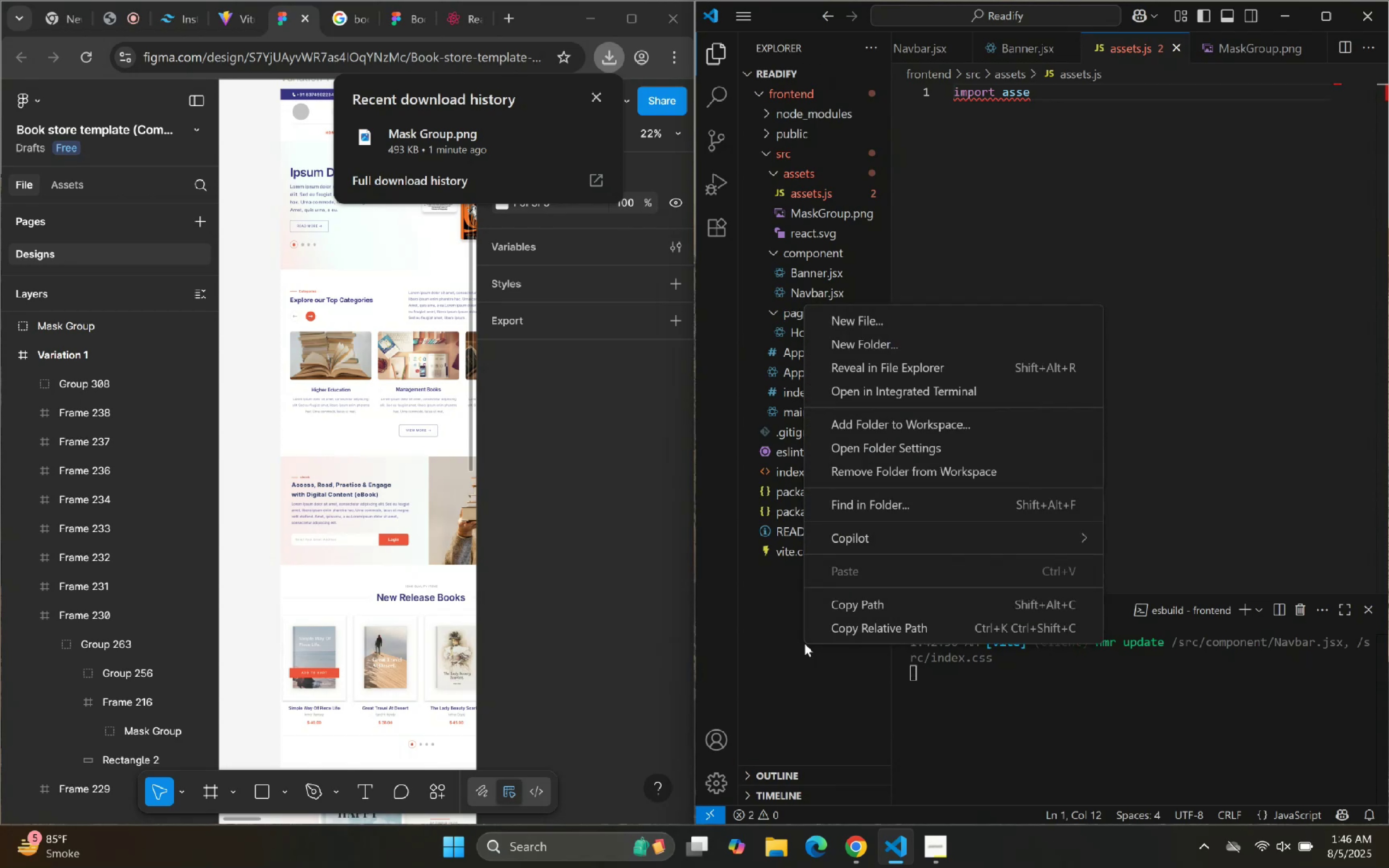 
wait(5.08)
 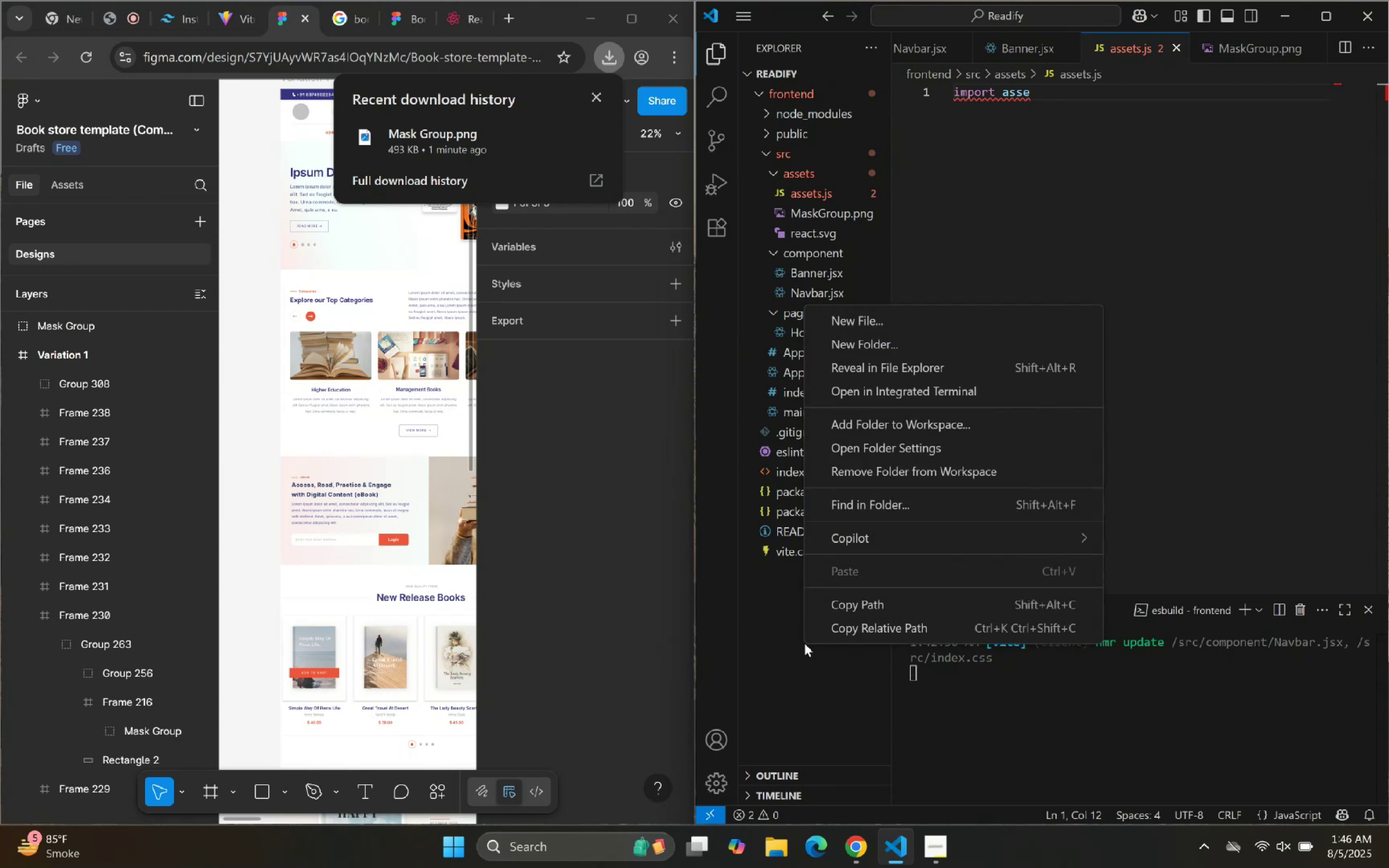 
right_click([804, 643])
 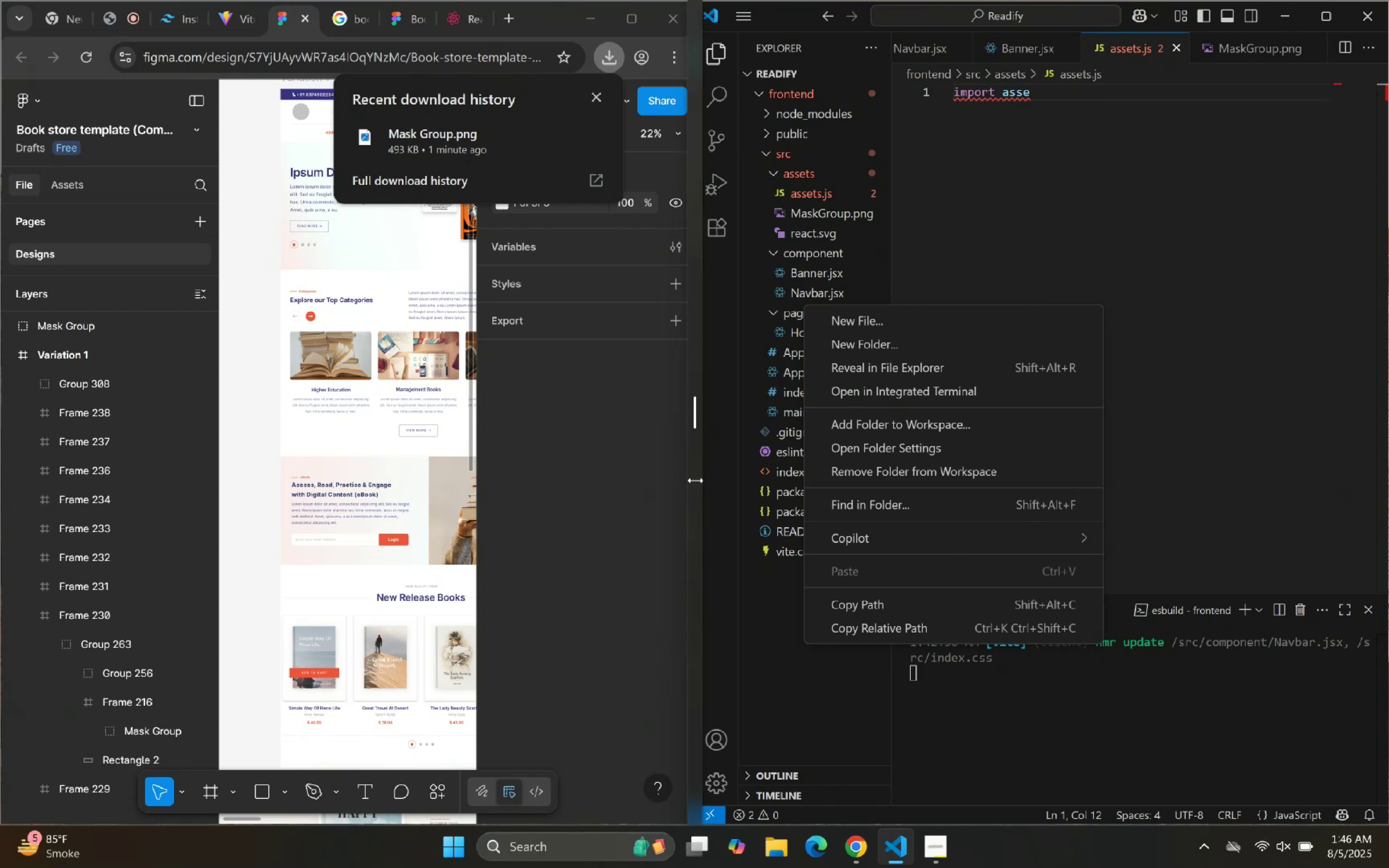 
wait(25.76)
 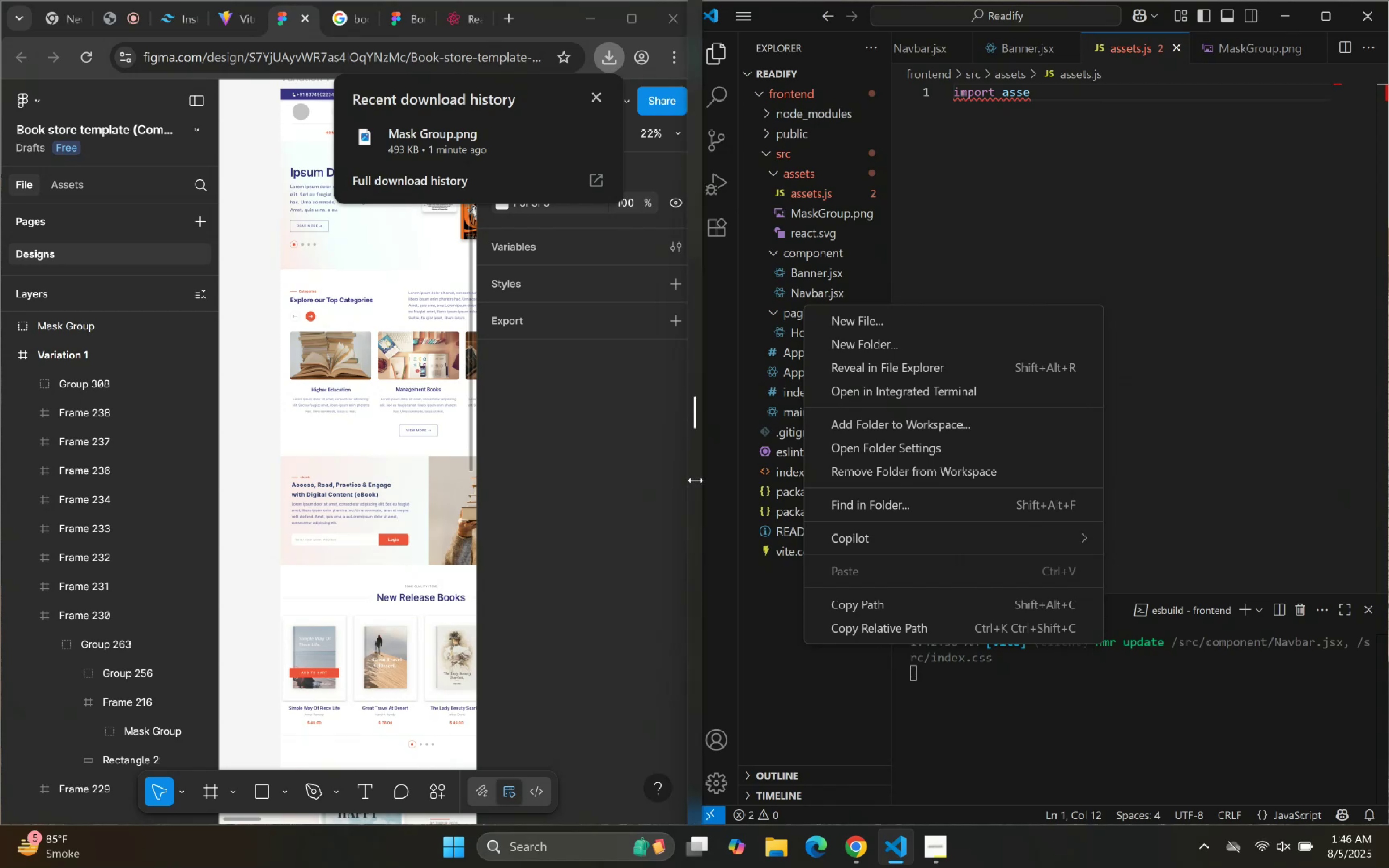 
left_click_drag(start_coordinate=[1070, 70], to_coordinate=[1071, 68])
 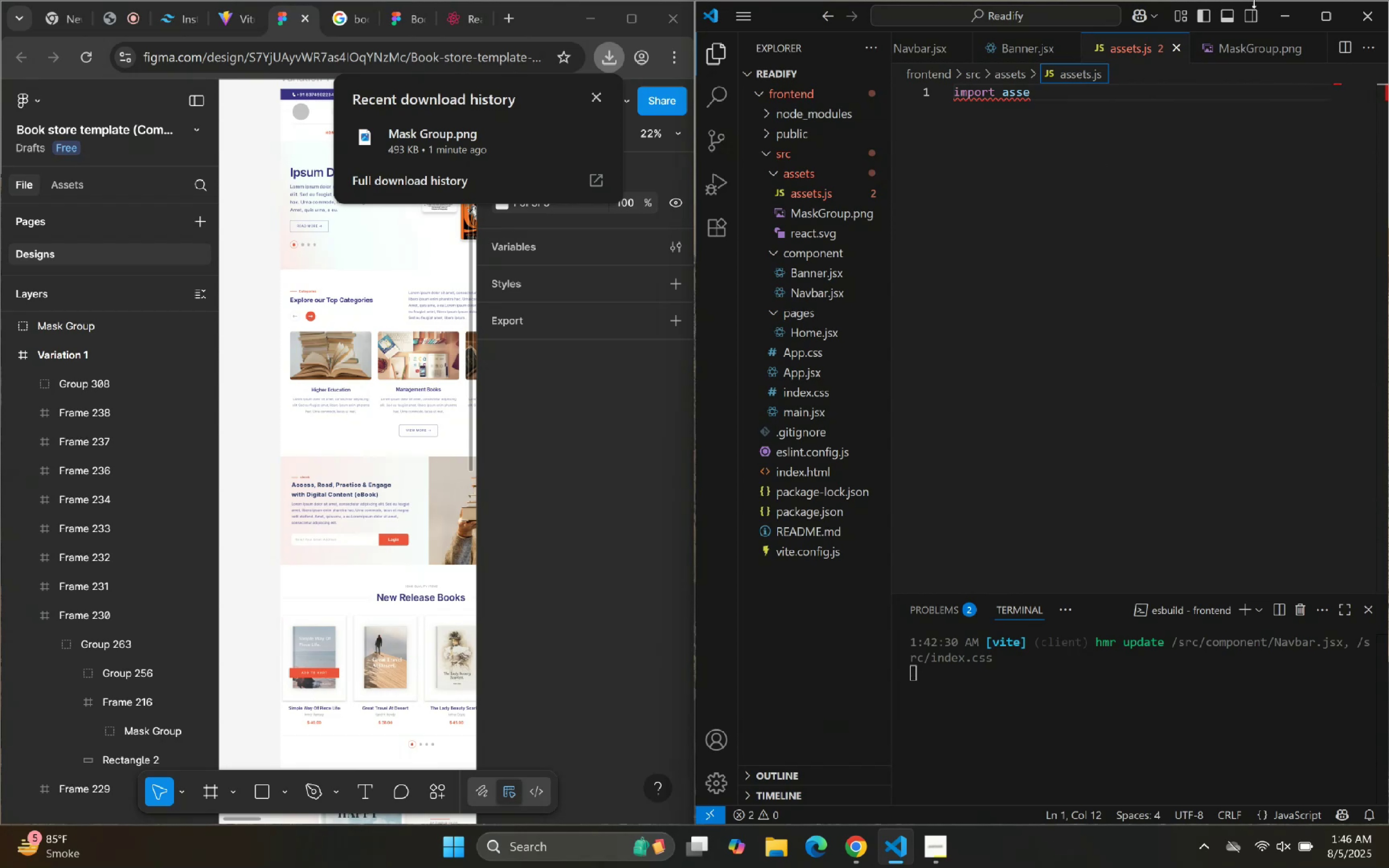 
wait(16.35)
 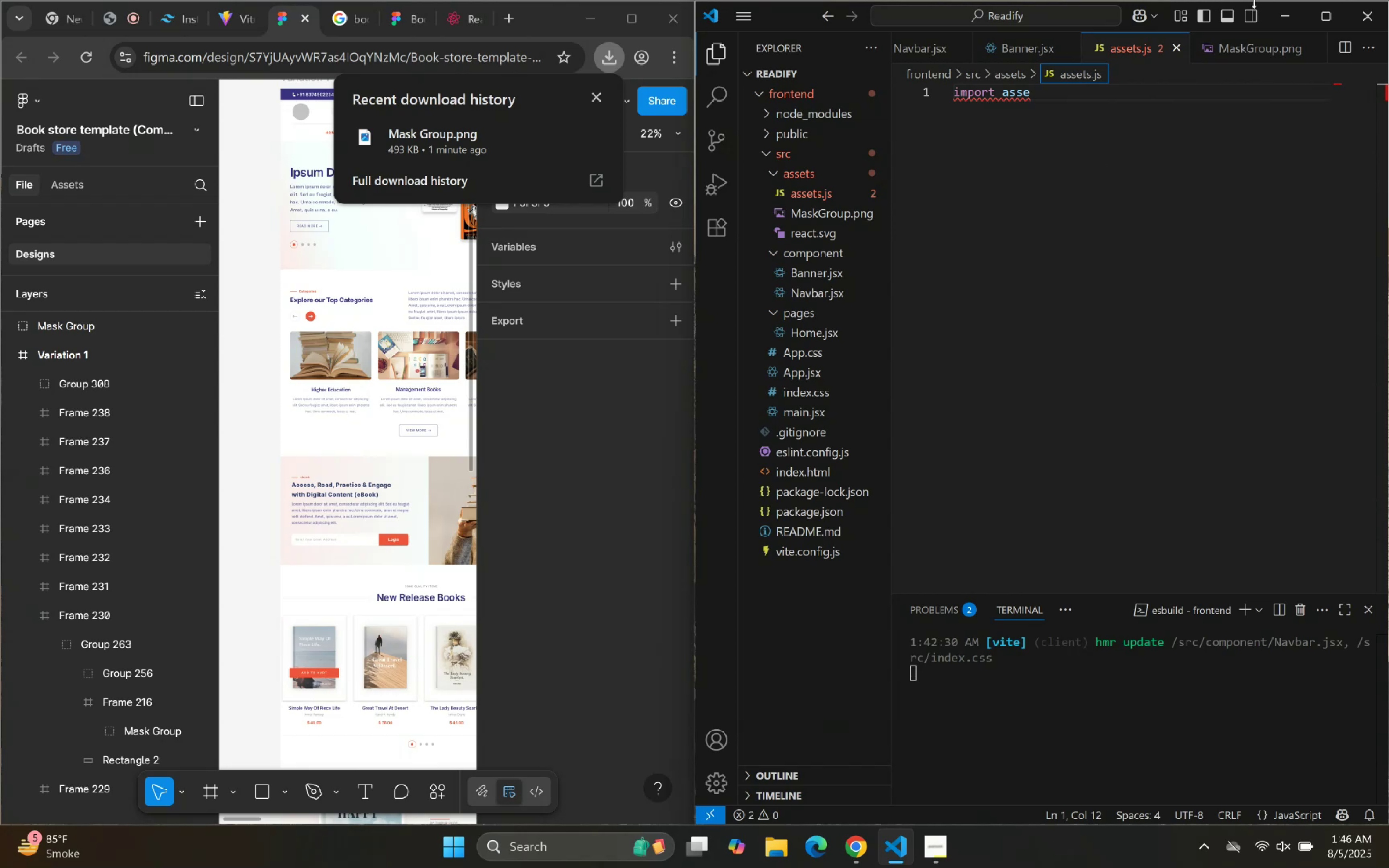 
left_click_drag(start_coordinate=[421, 122], to_coordinate=[478, 132])
 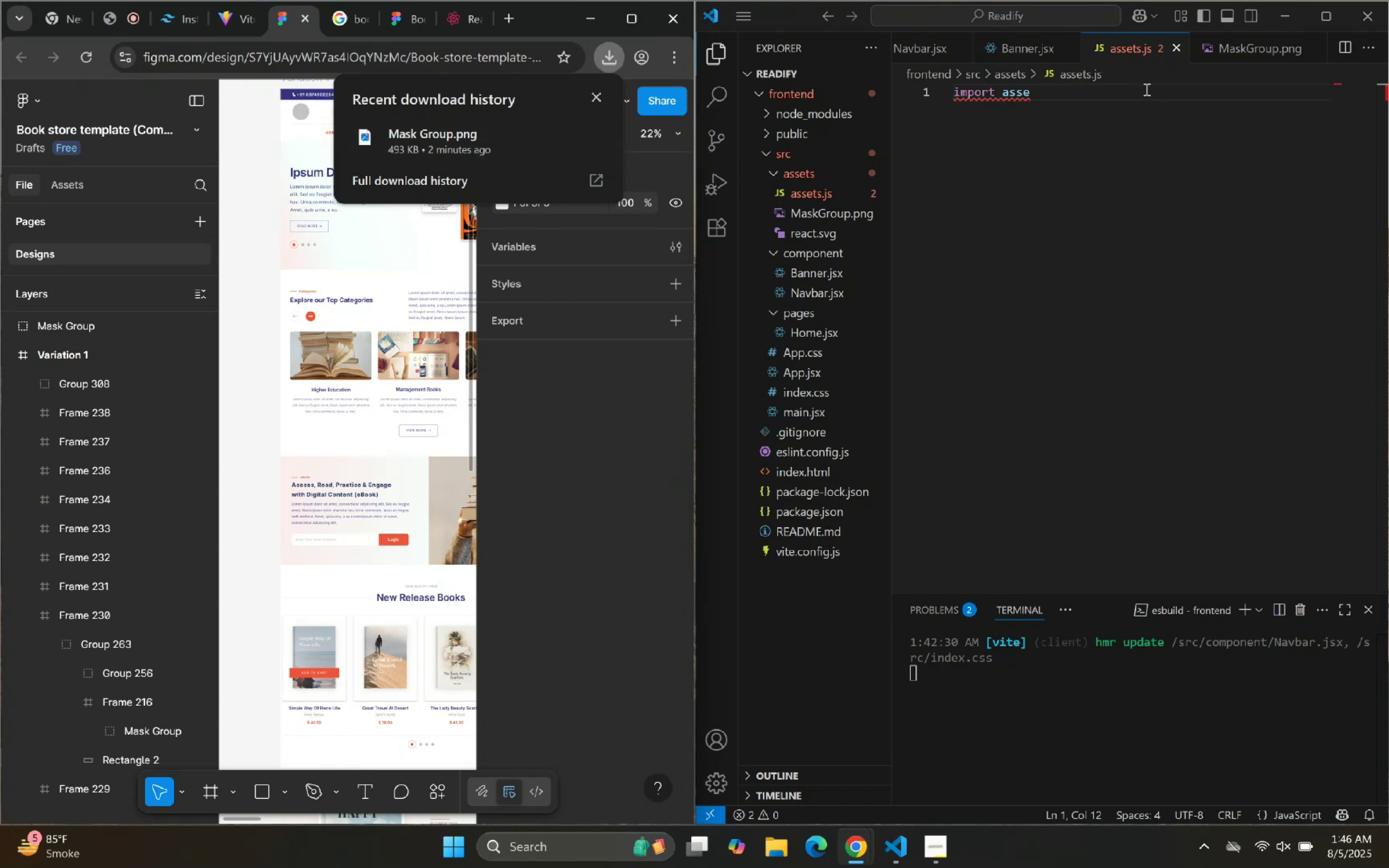 
left_click_drag(start_coordinate=[1099, 88], to_coordinate=[1097, 89])
 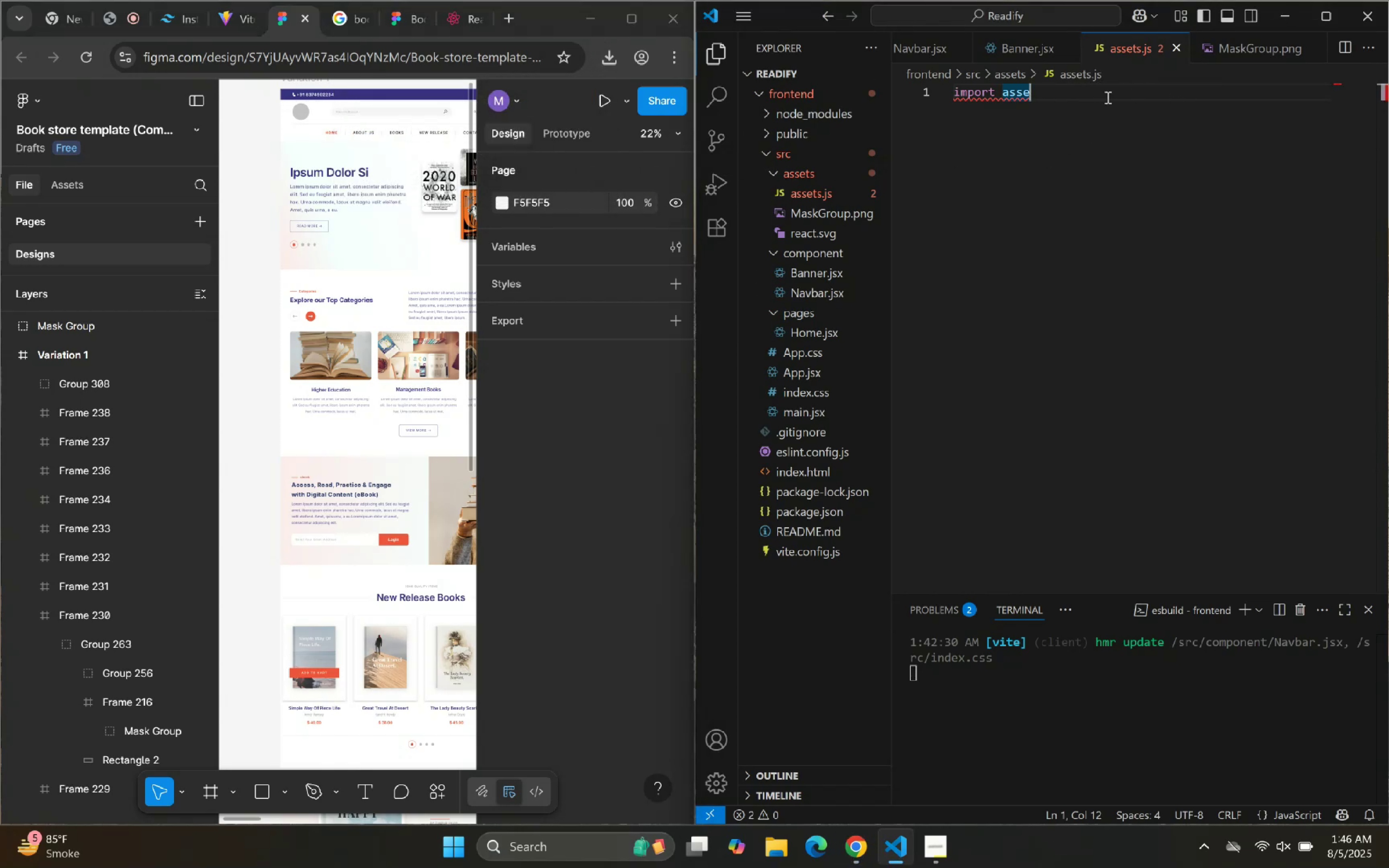 
type(ts)
key(Backspace)
key(Backspace)
key(Backspace)
key(Backspace)
key(Backspace)
key(Backspace)
type(banner from ')
 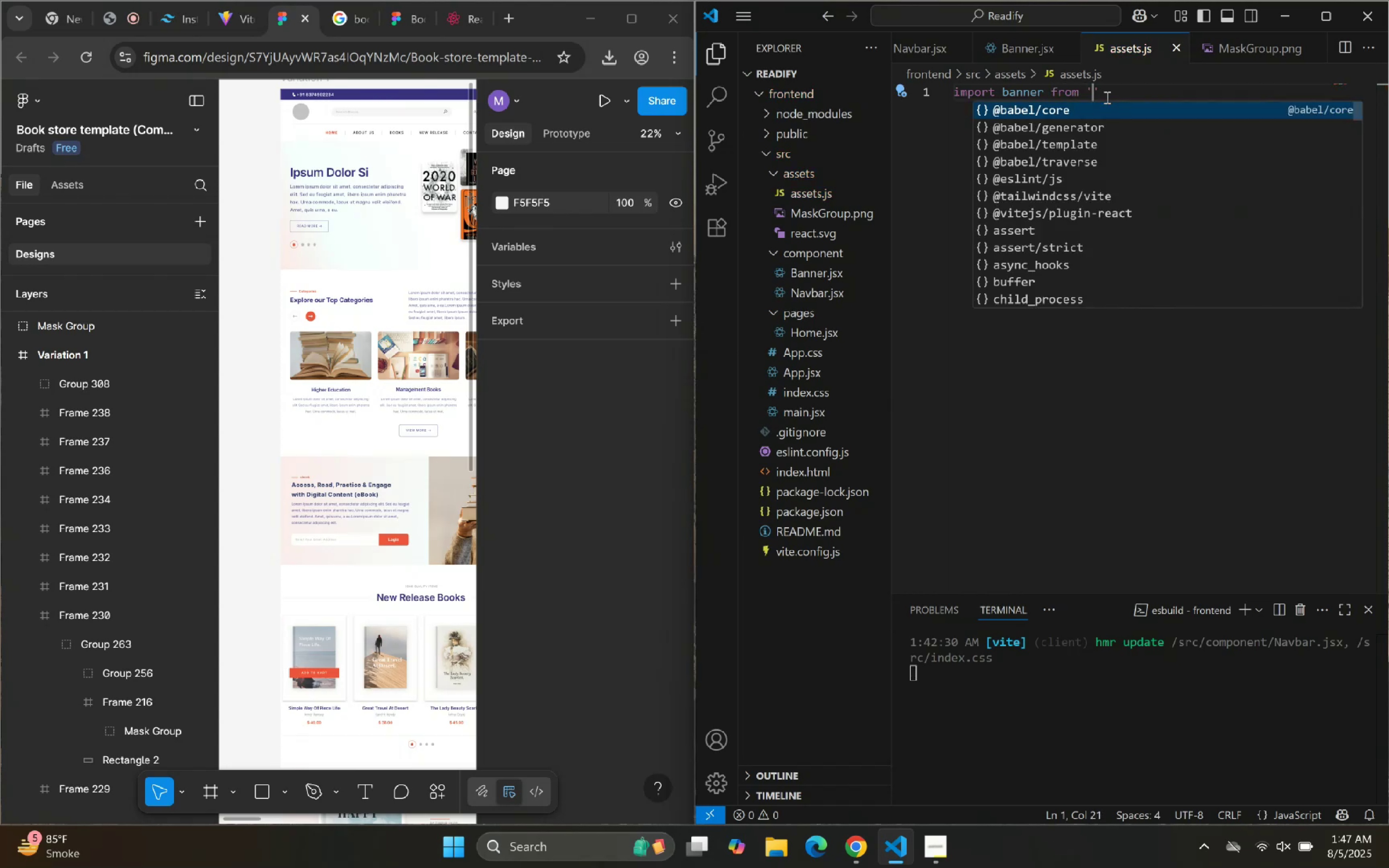 
type(MaskGroup.png)
 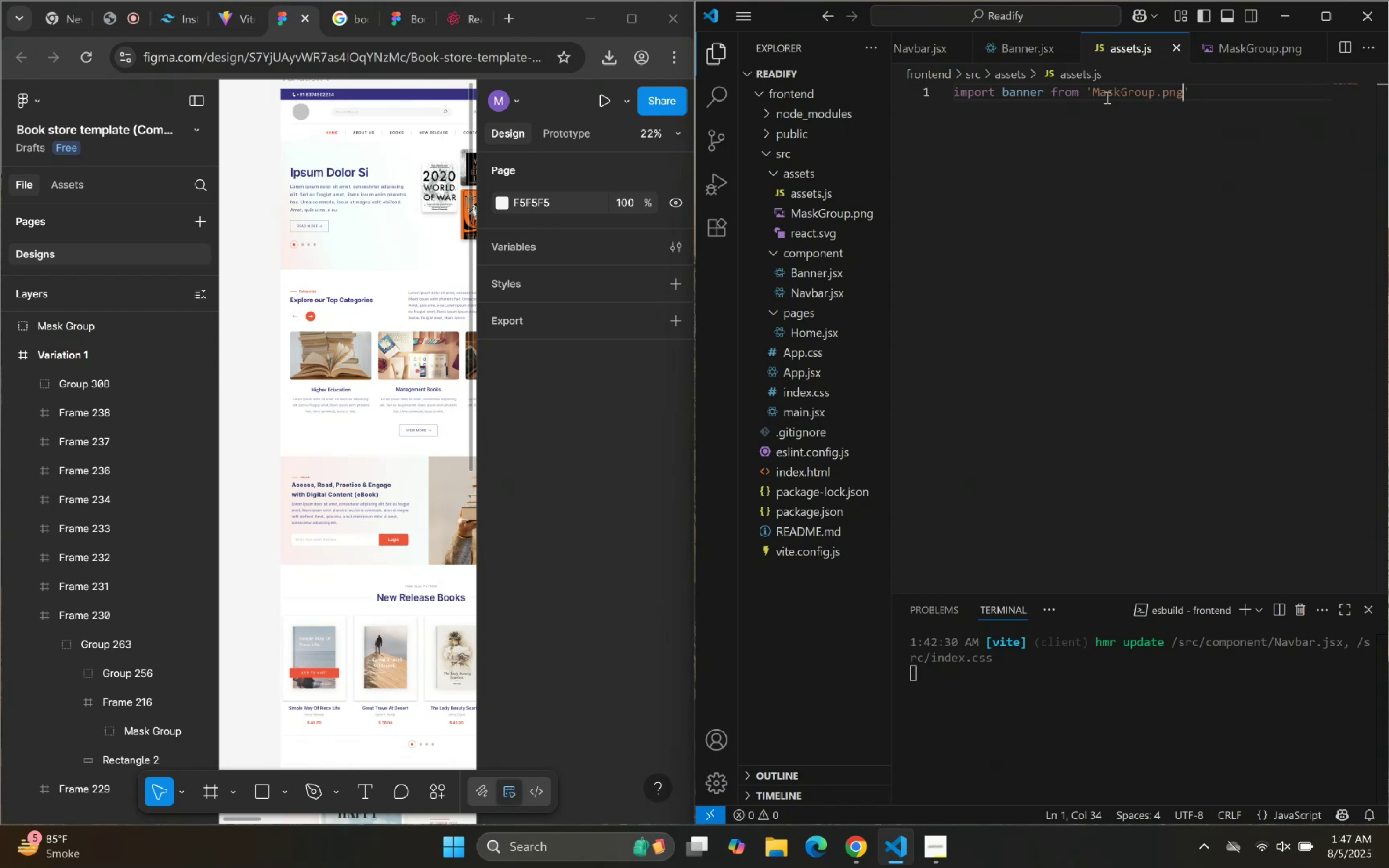 
hold_key(key=ArrowLeft, duration=0.84)
 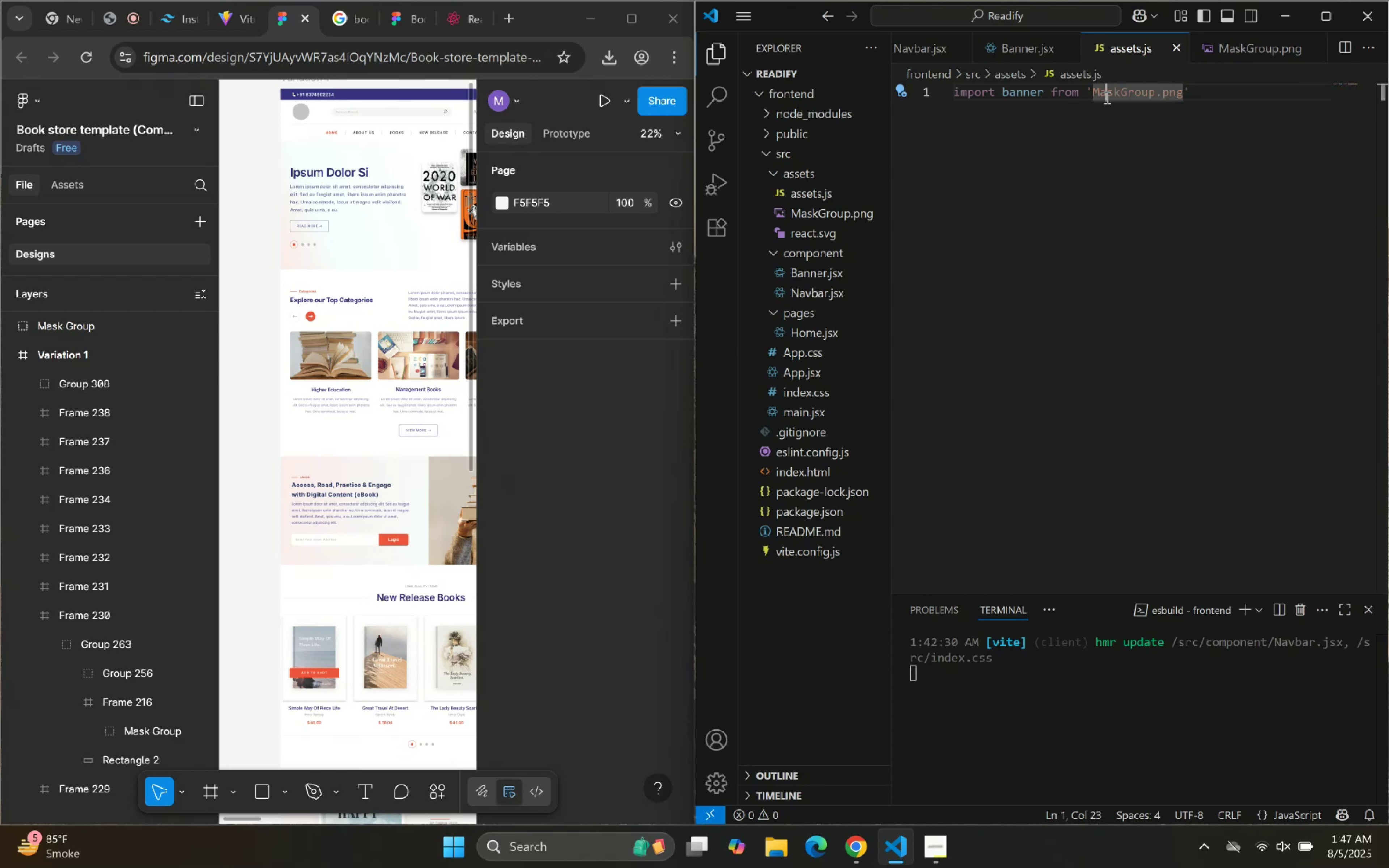 
key(ArrowLeft)
 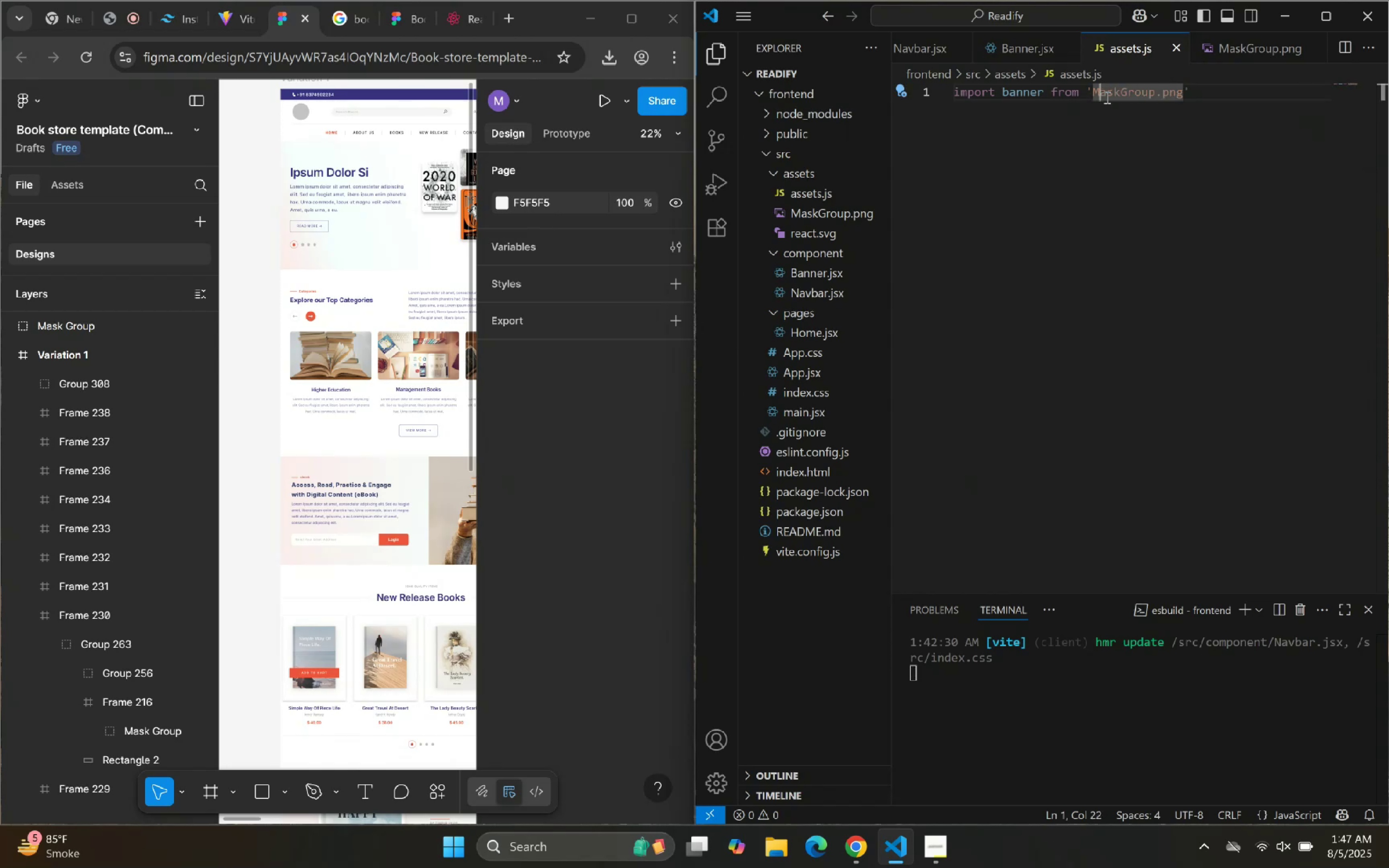 
key(ArrowLeft)
 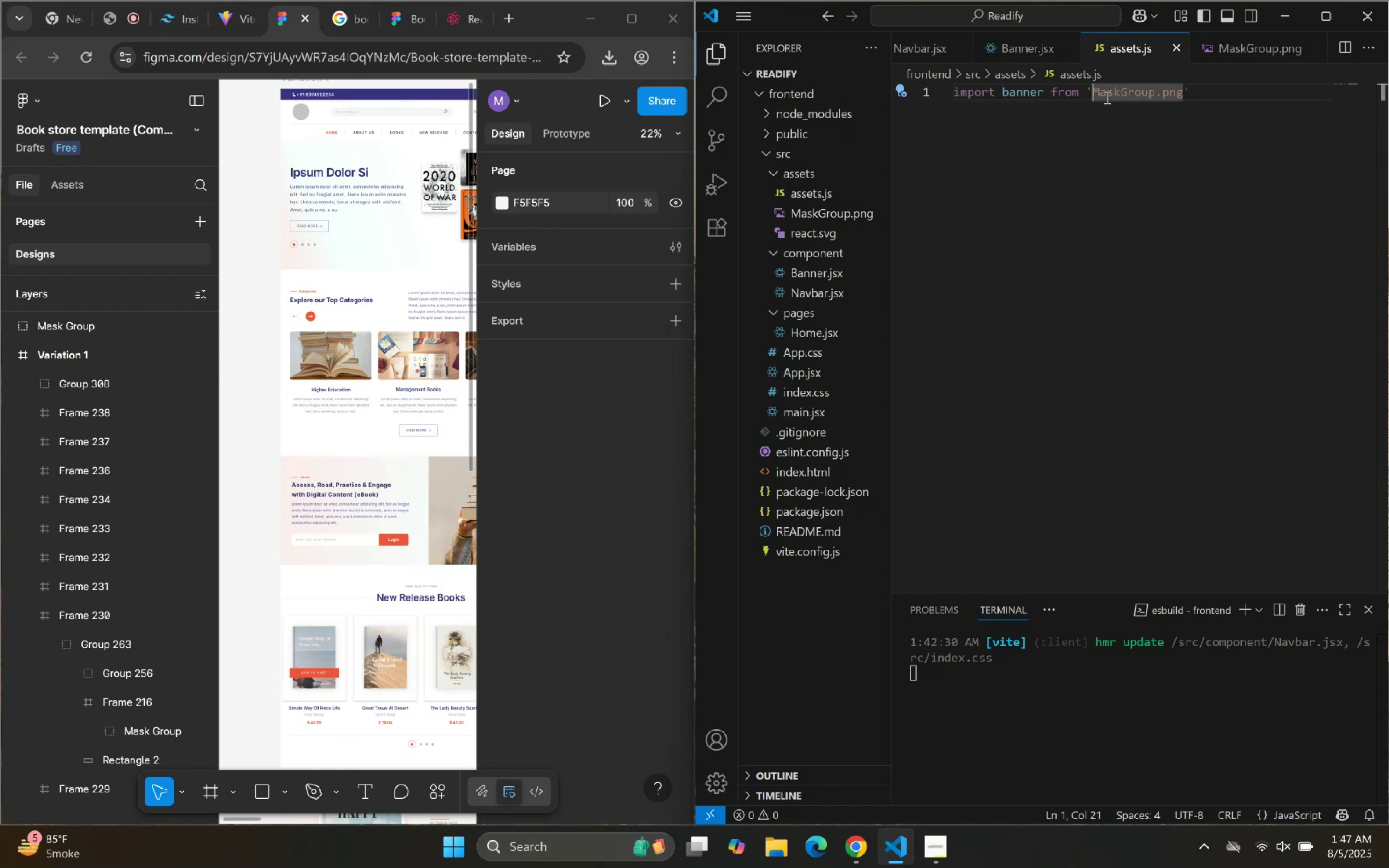 
key(Period)
 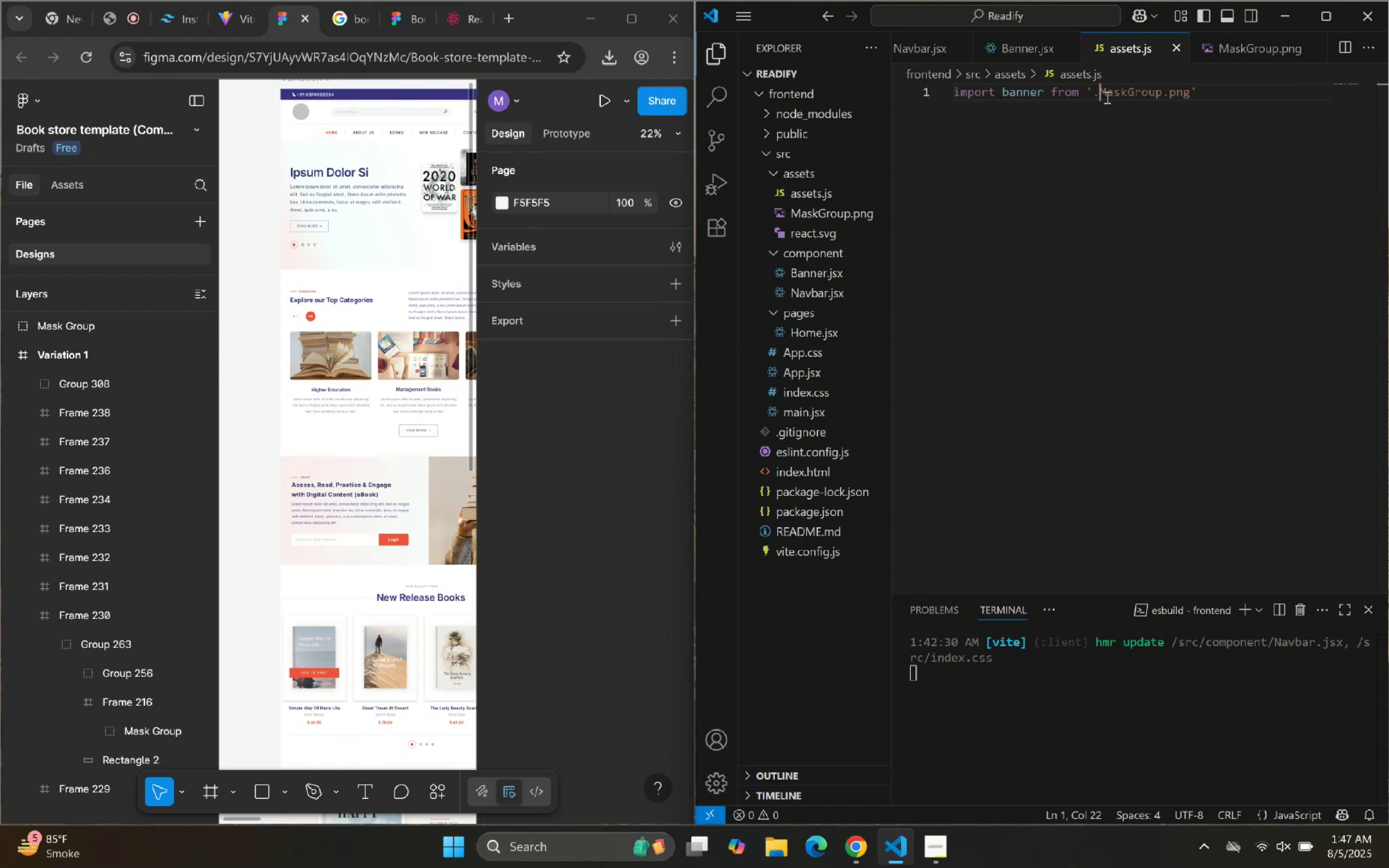 
key(Slash)
 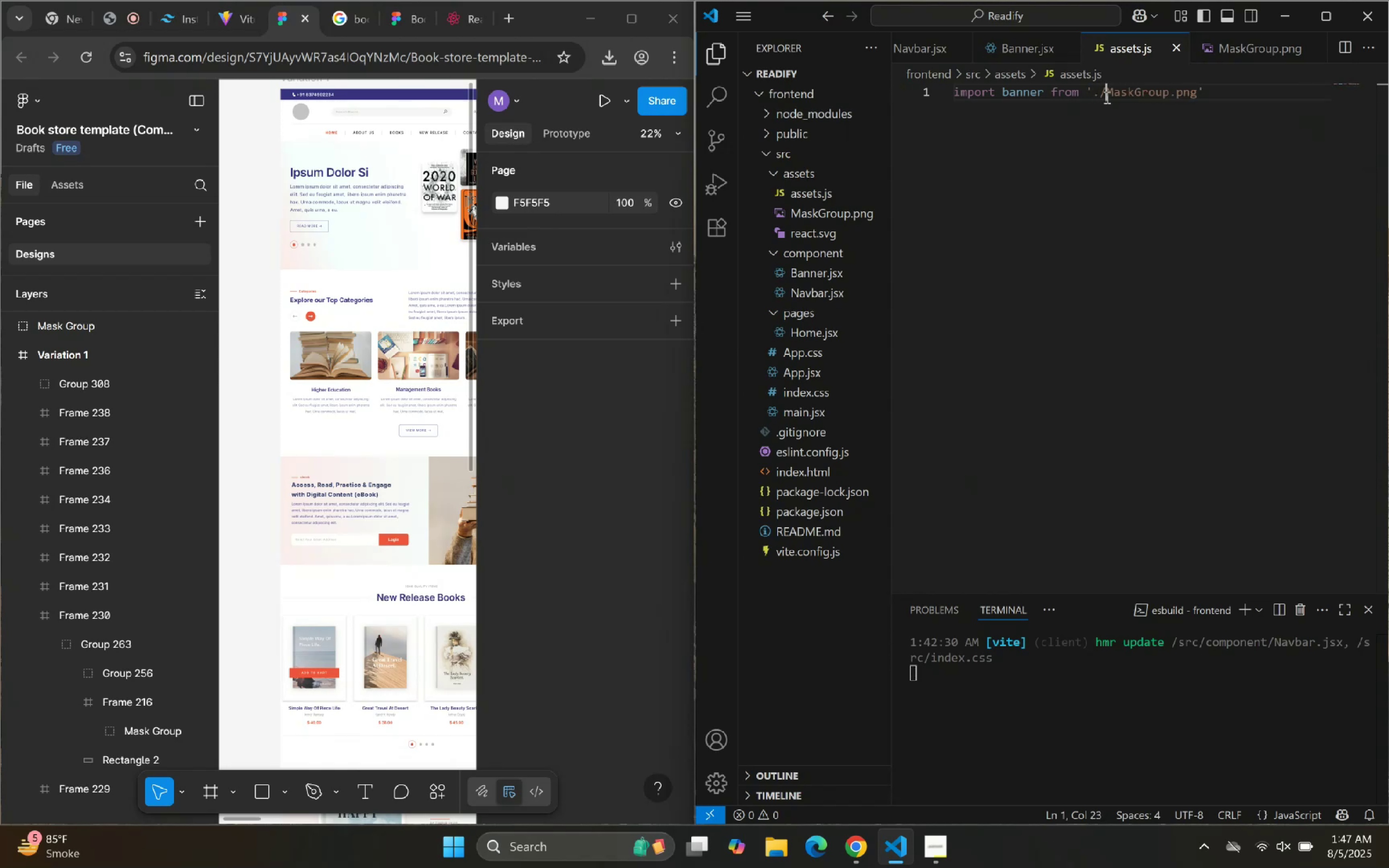 
key(ArrowRight)
 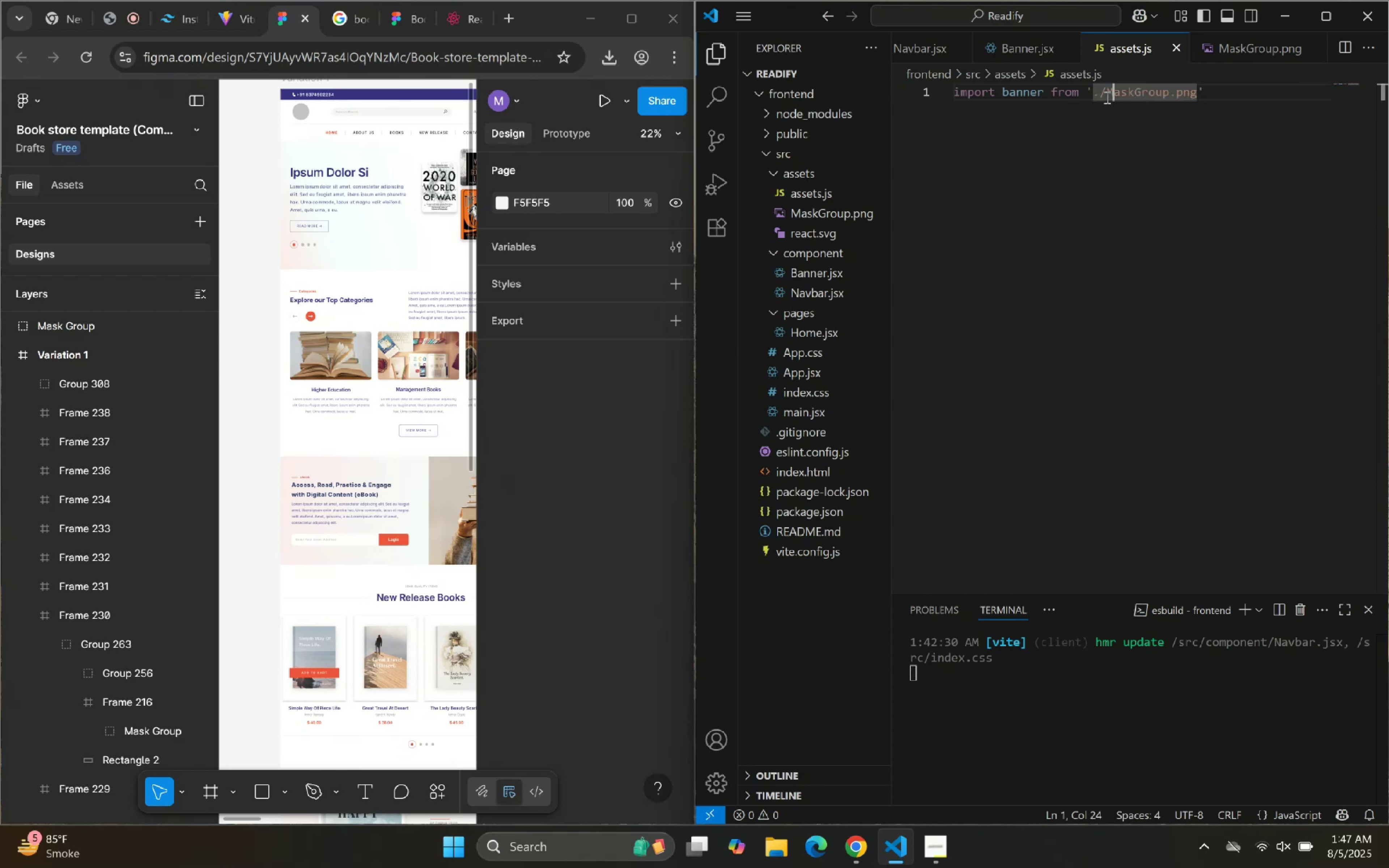 
hold_key(key=ArrowRight, duration=0.86)
 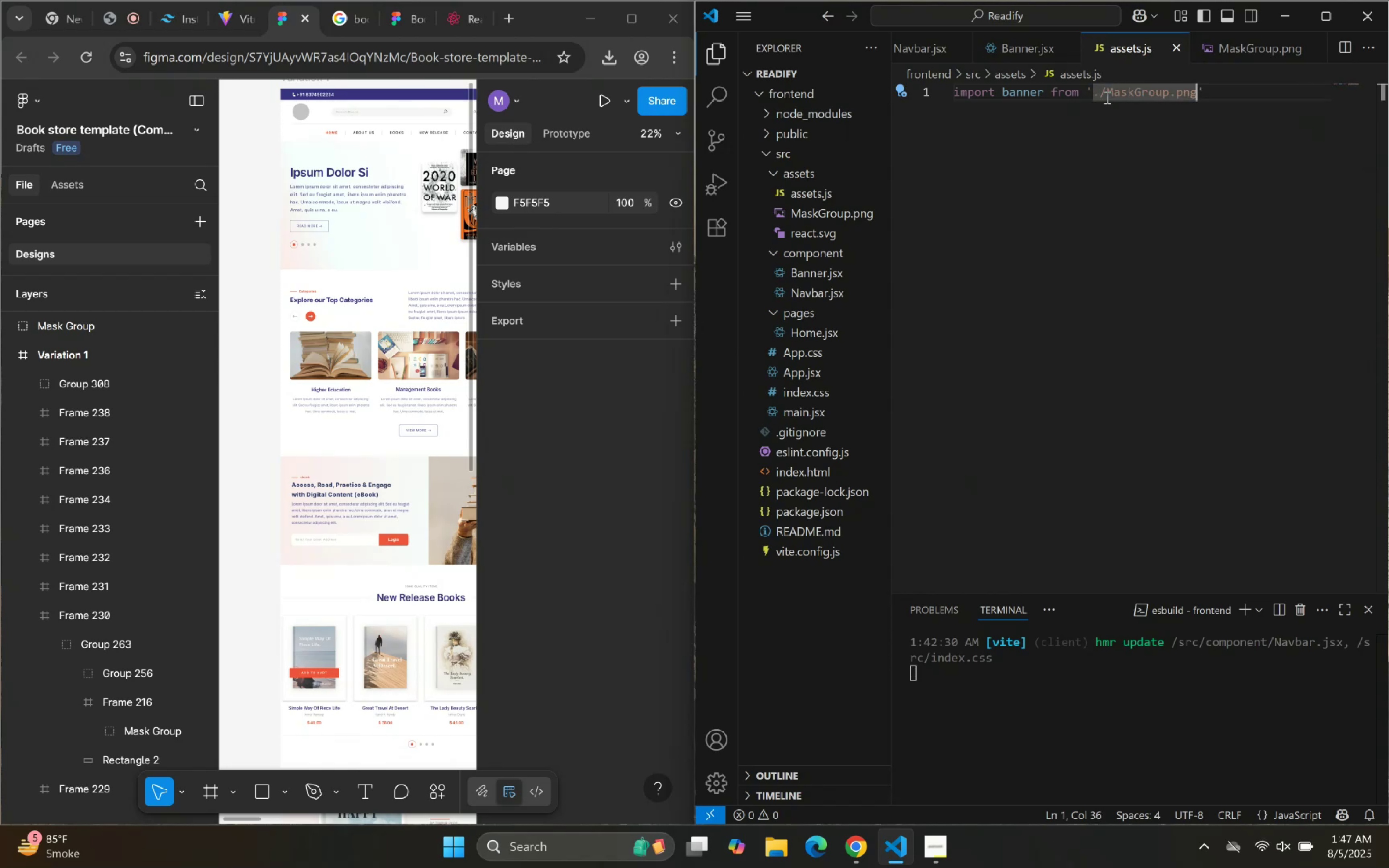 
key(ArrowRight)
 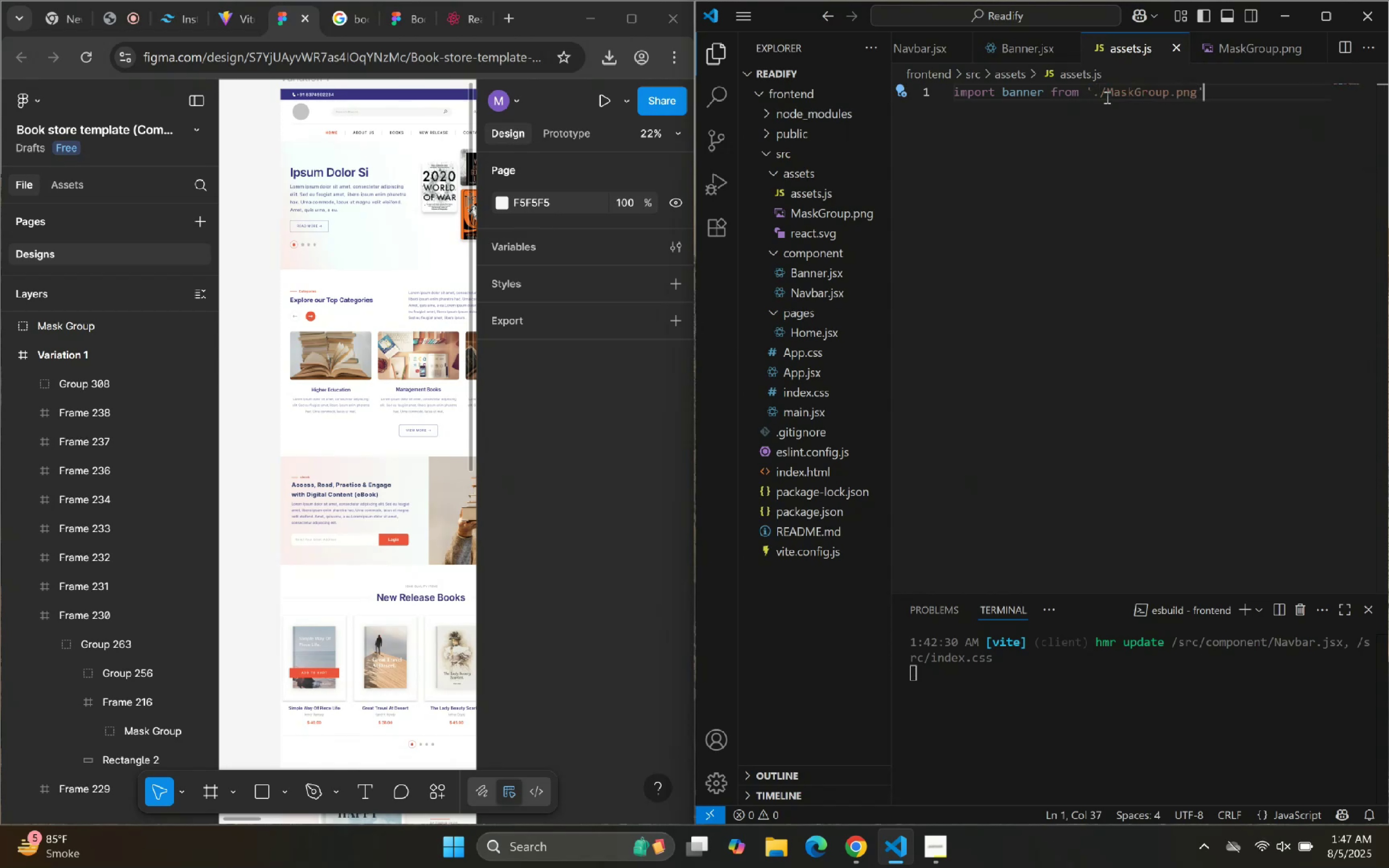 
key(Enter)
 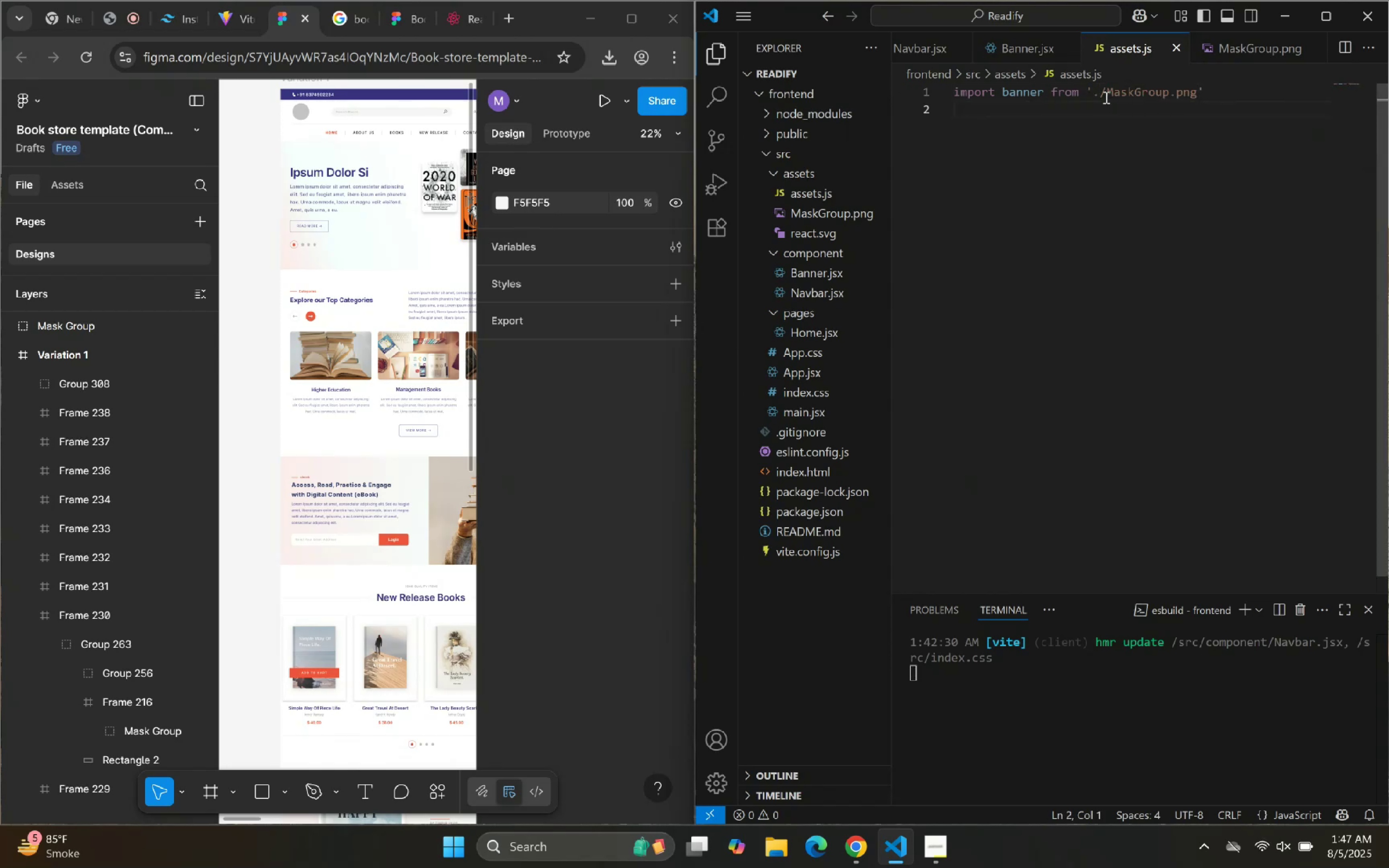 
key(Enter)
 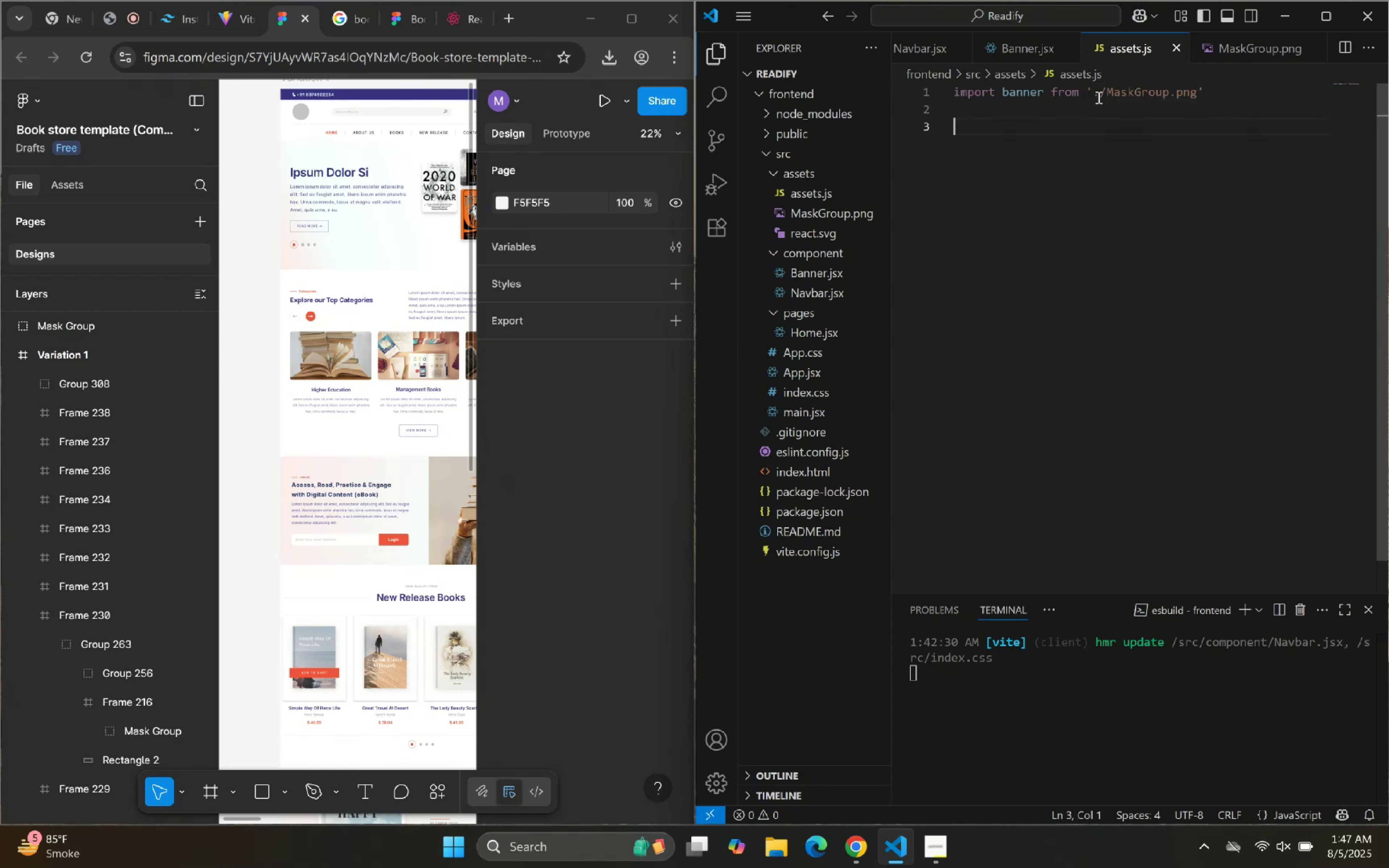 
type(expor)
 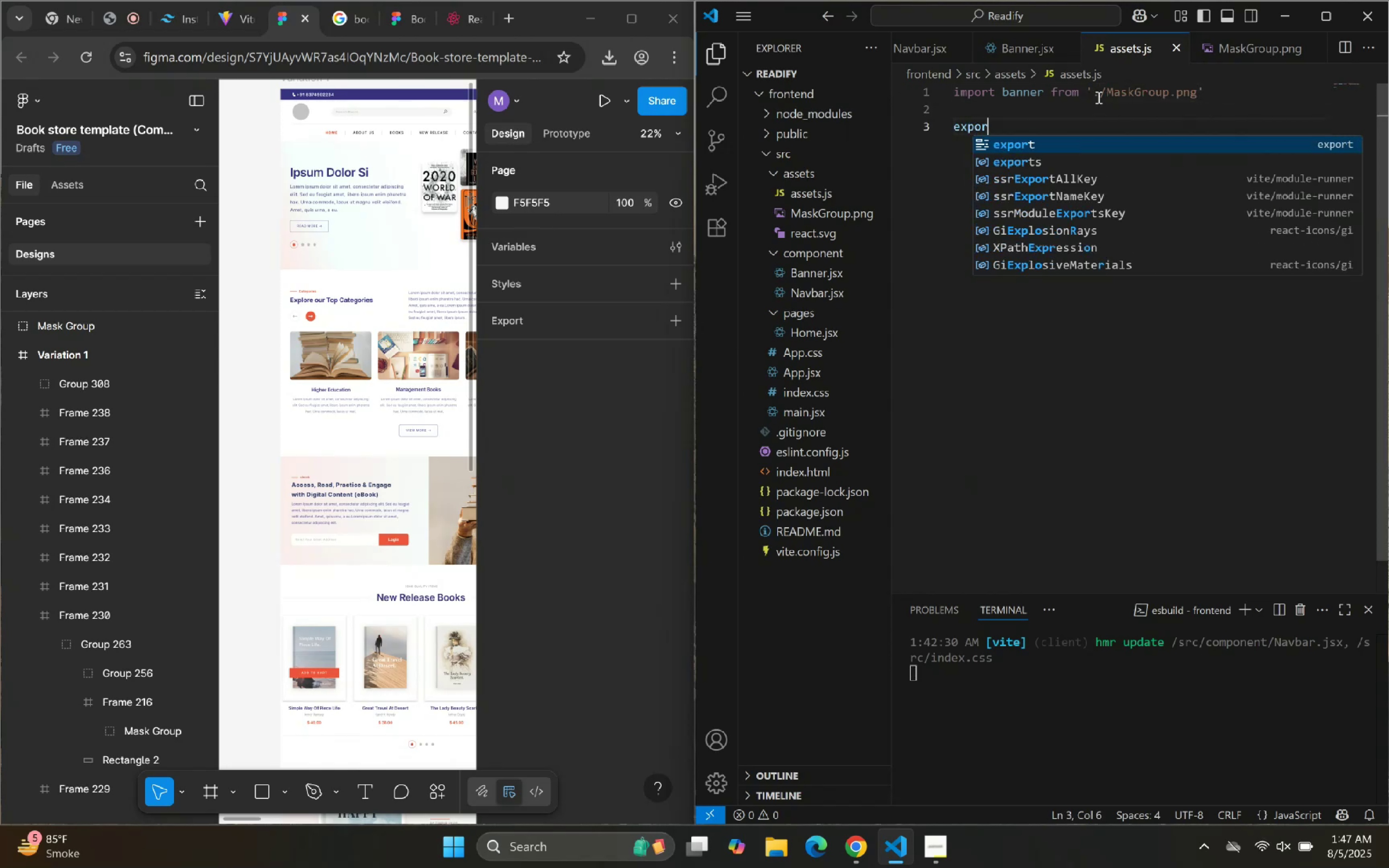 
key(Enter)
 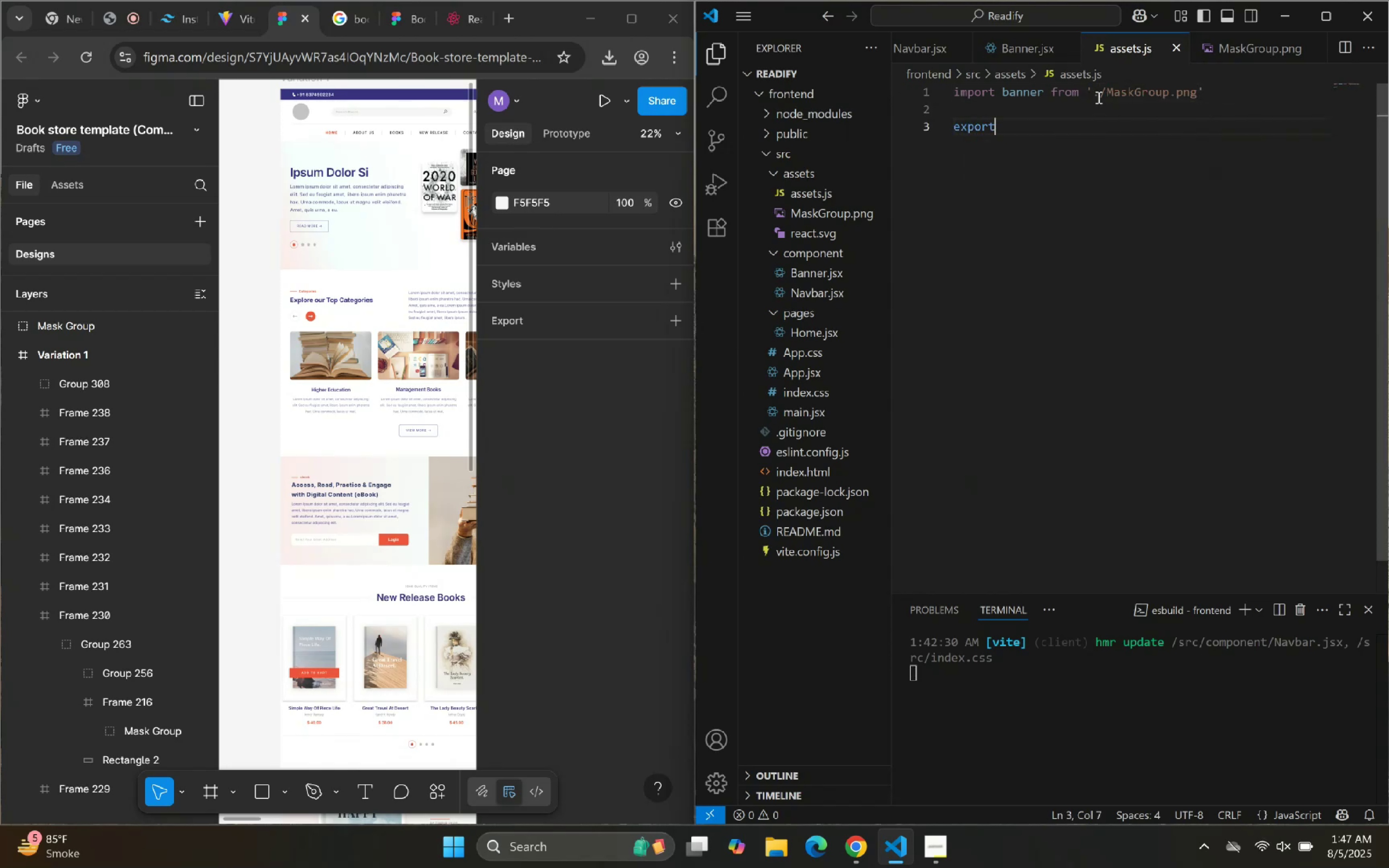 
type( const assests = {)
 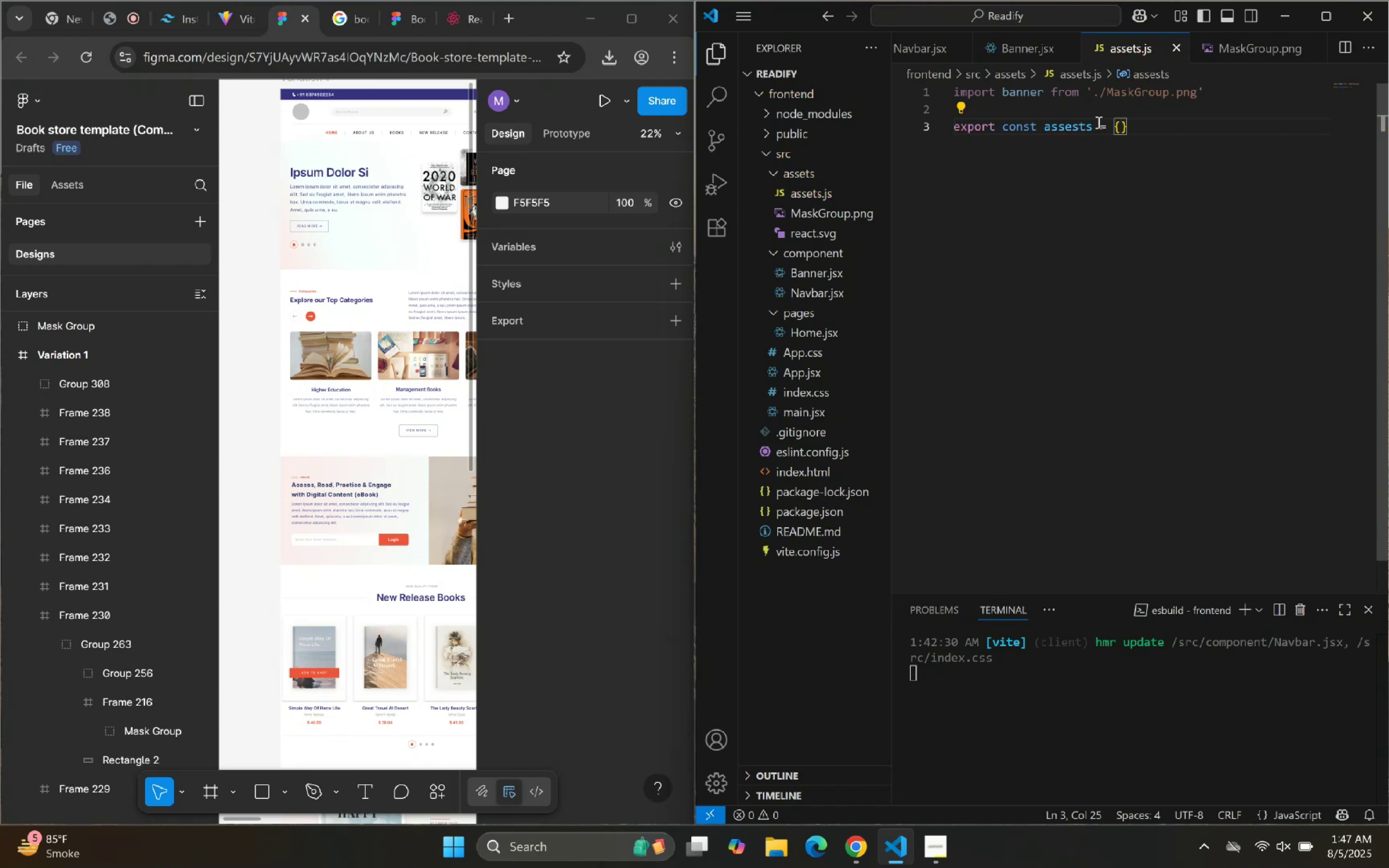 
key(ArrowRight)
 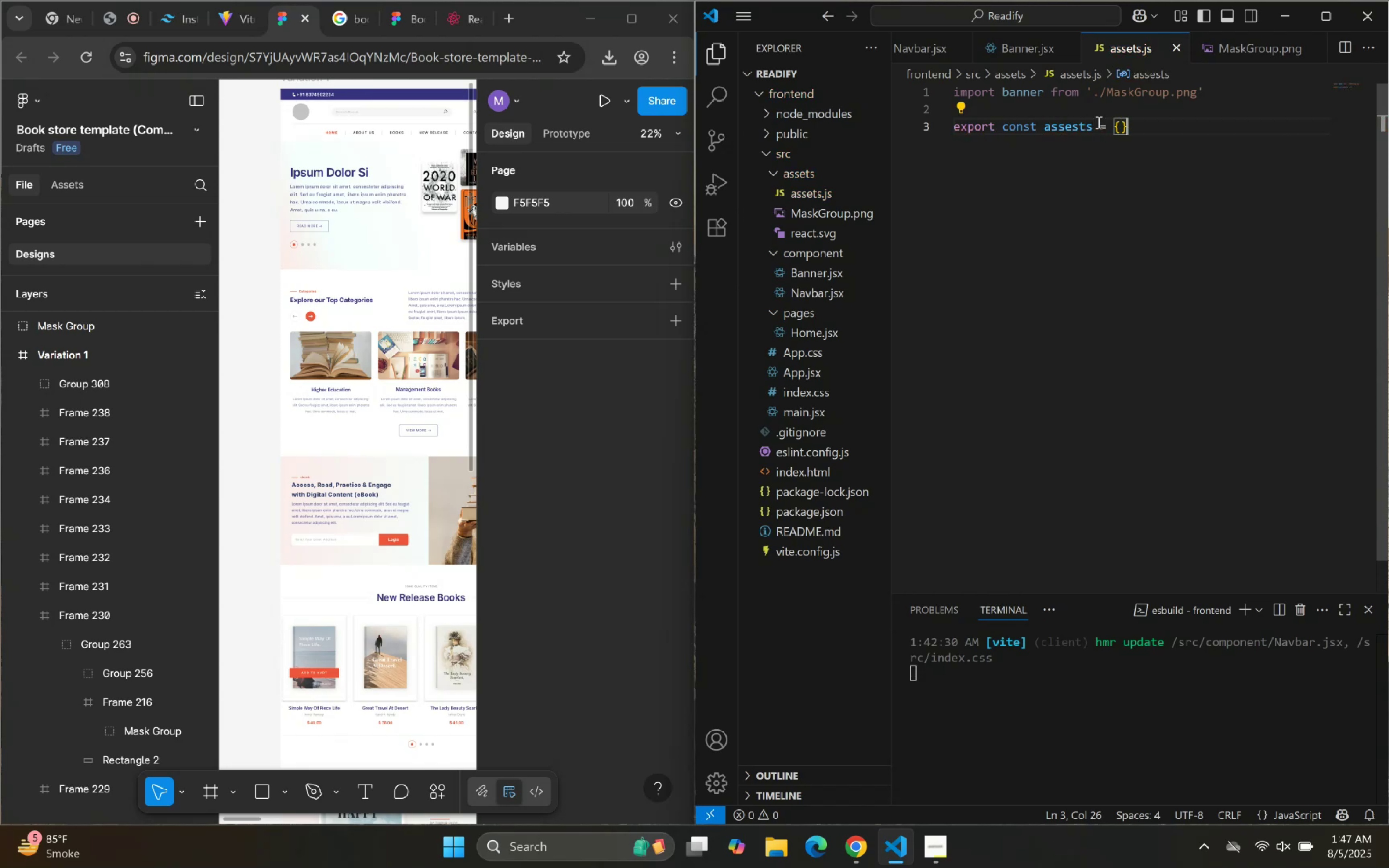 
key(Backspace)
 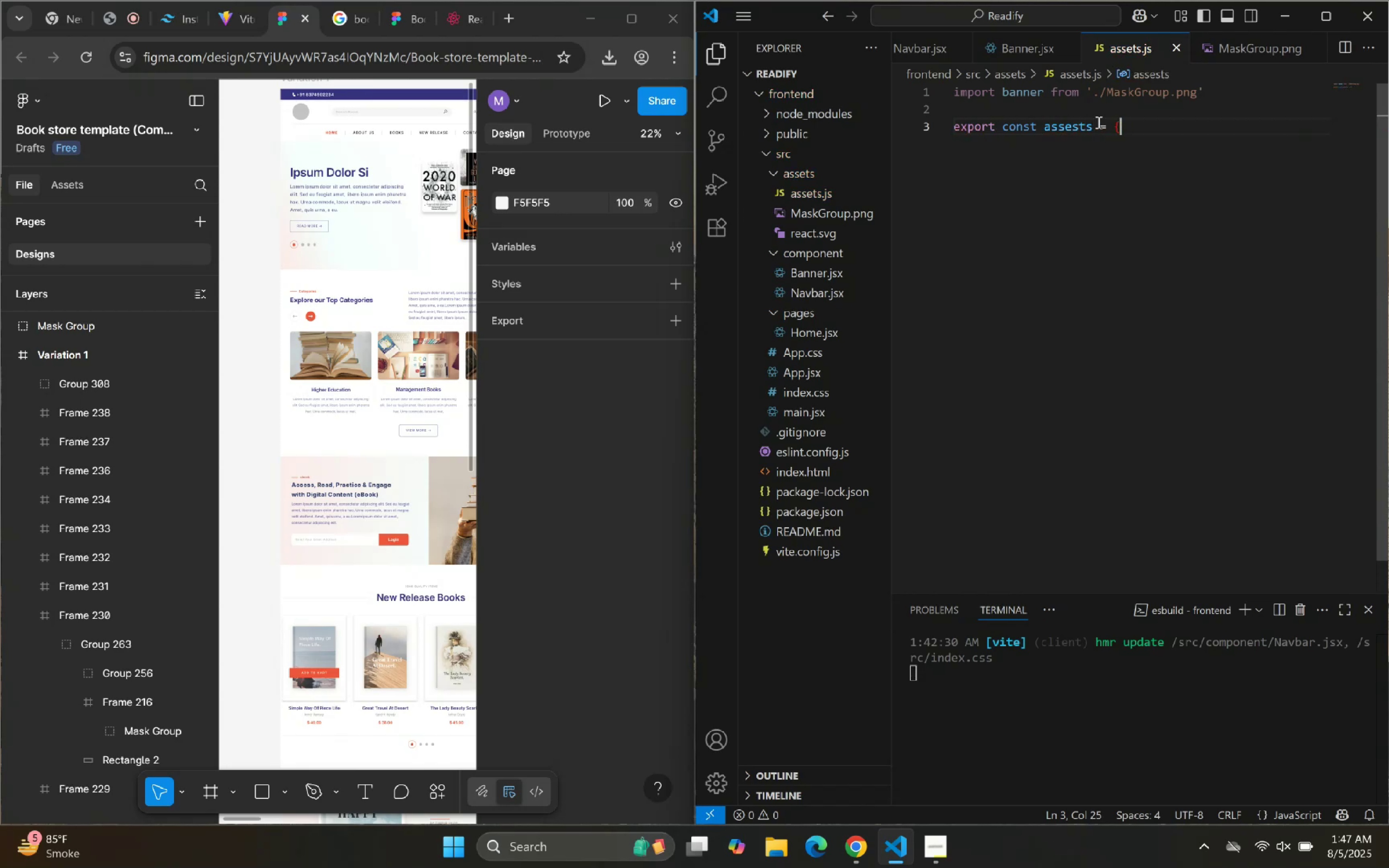 
key(Backspace)
 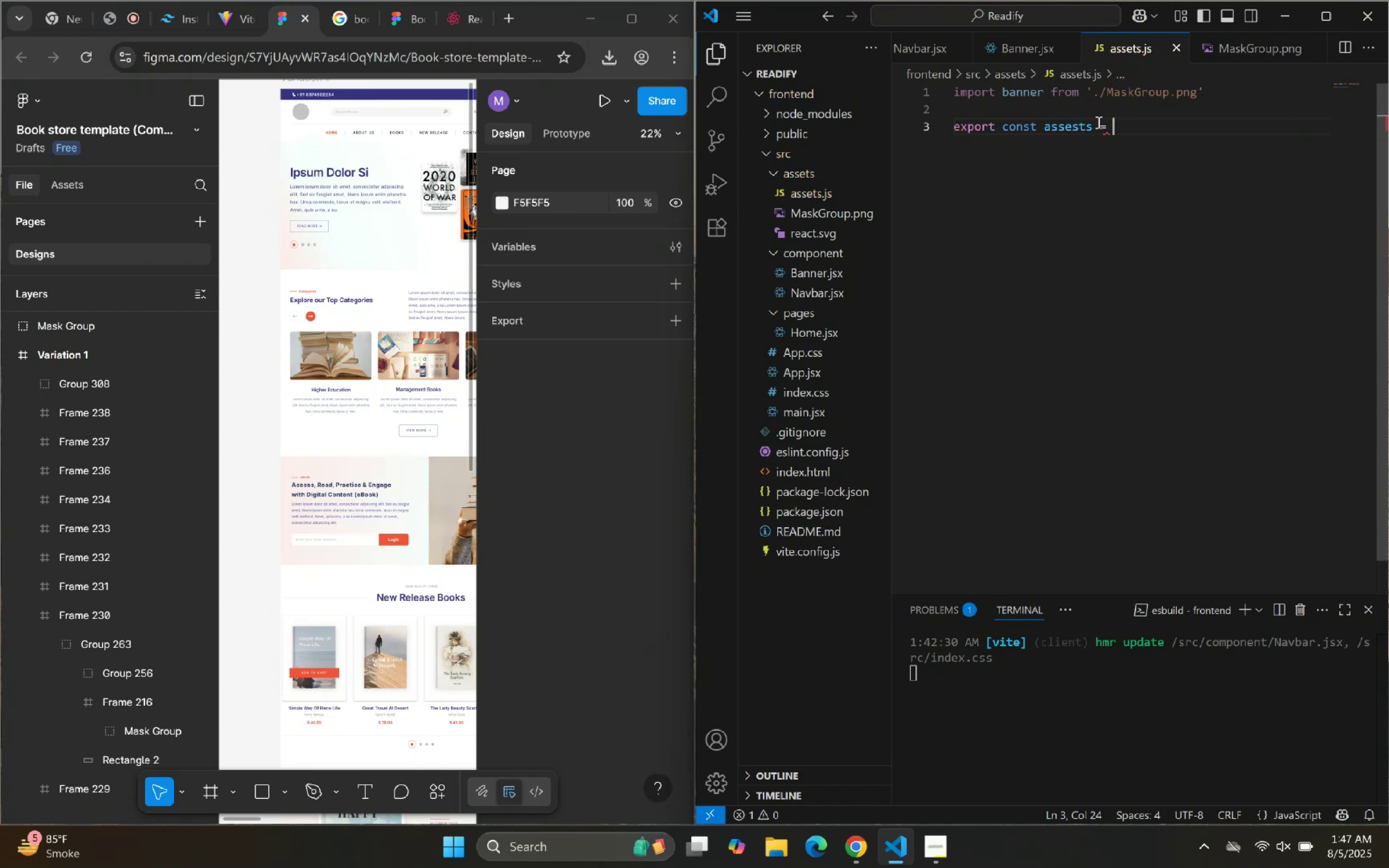 
key(BracketLeft)
 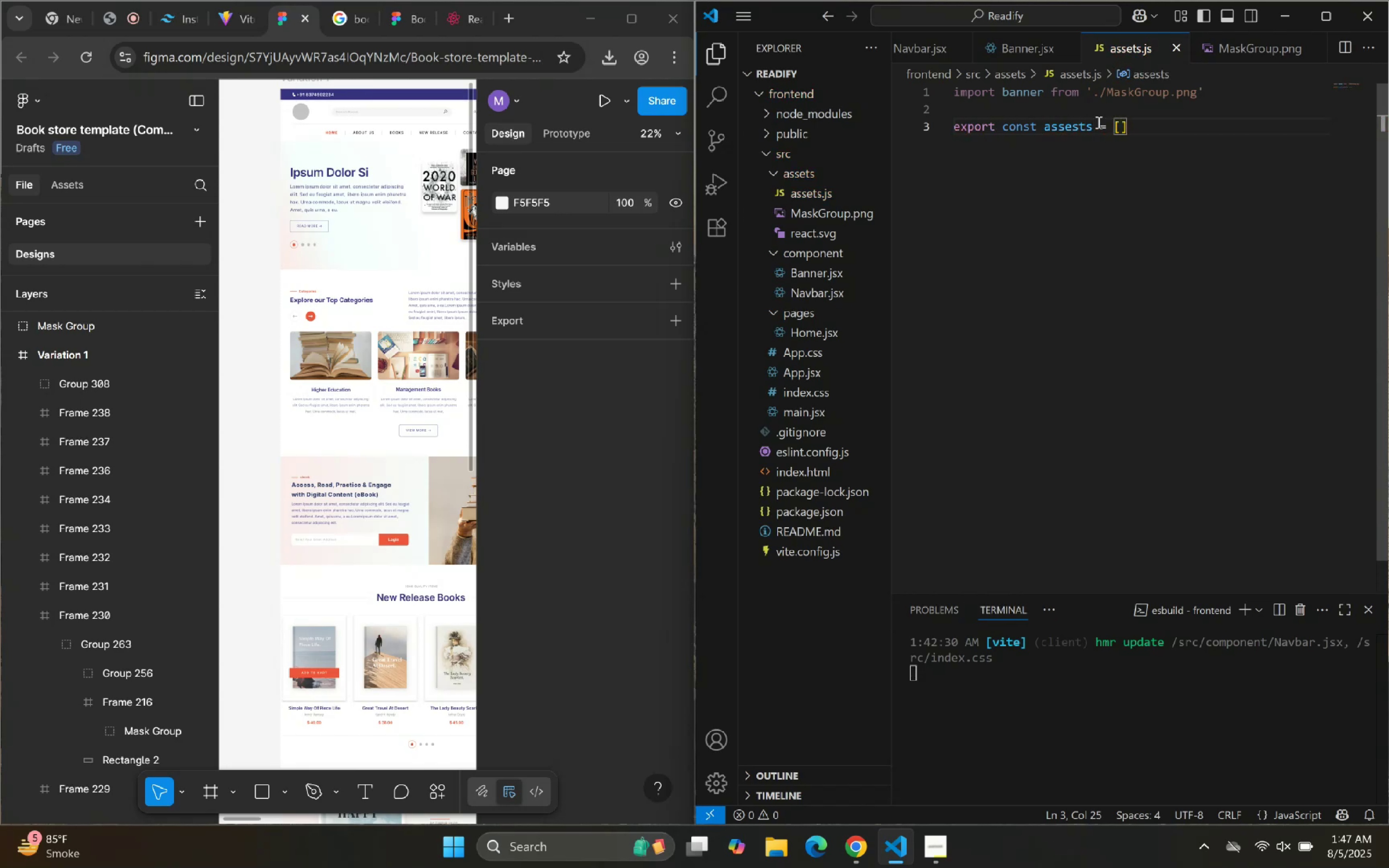 
key(Shift+ShiftLeft)
 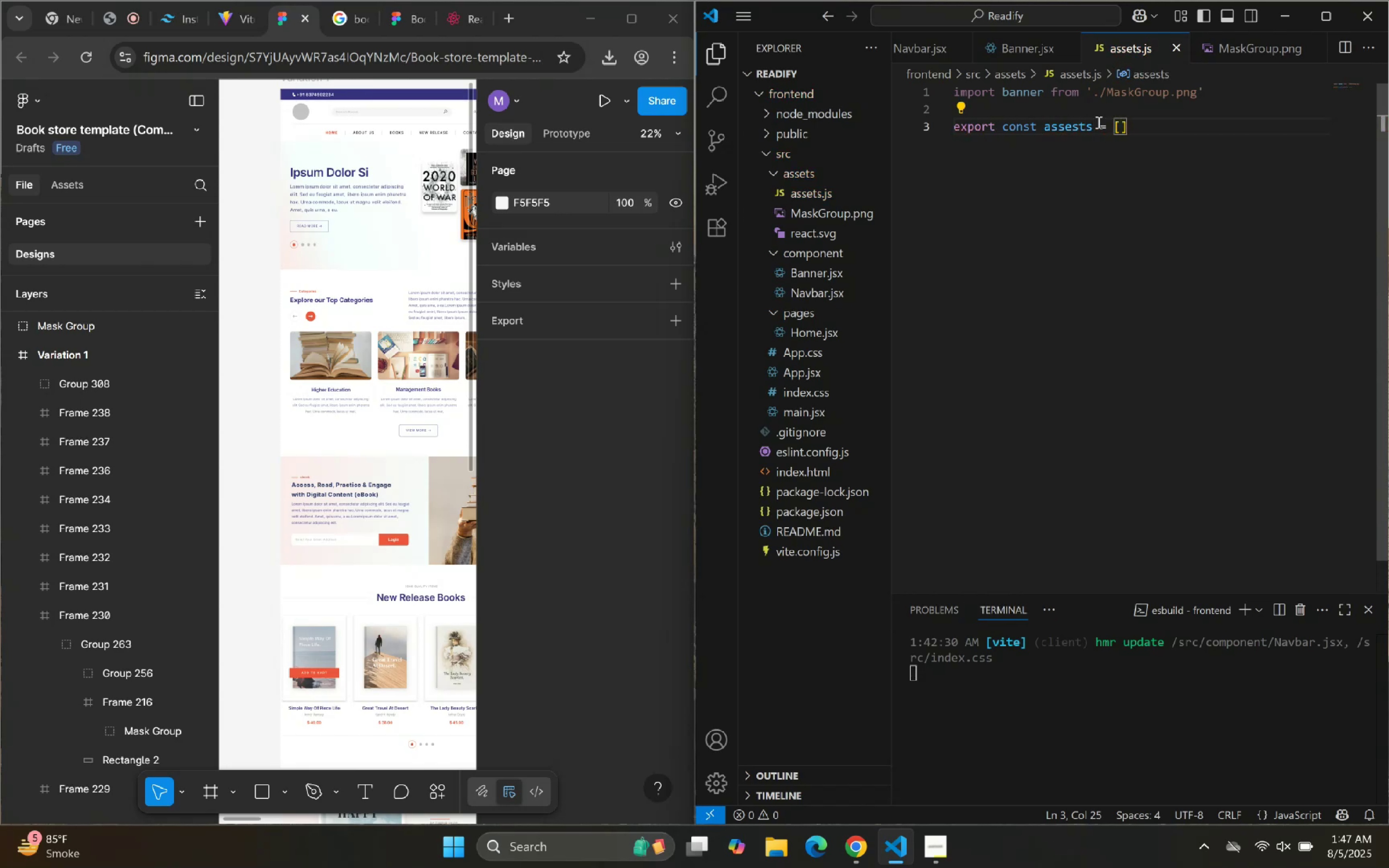 
key(Shift+BracketLeft)
 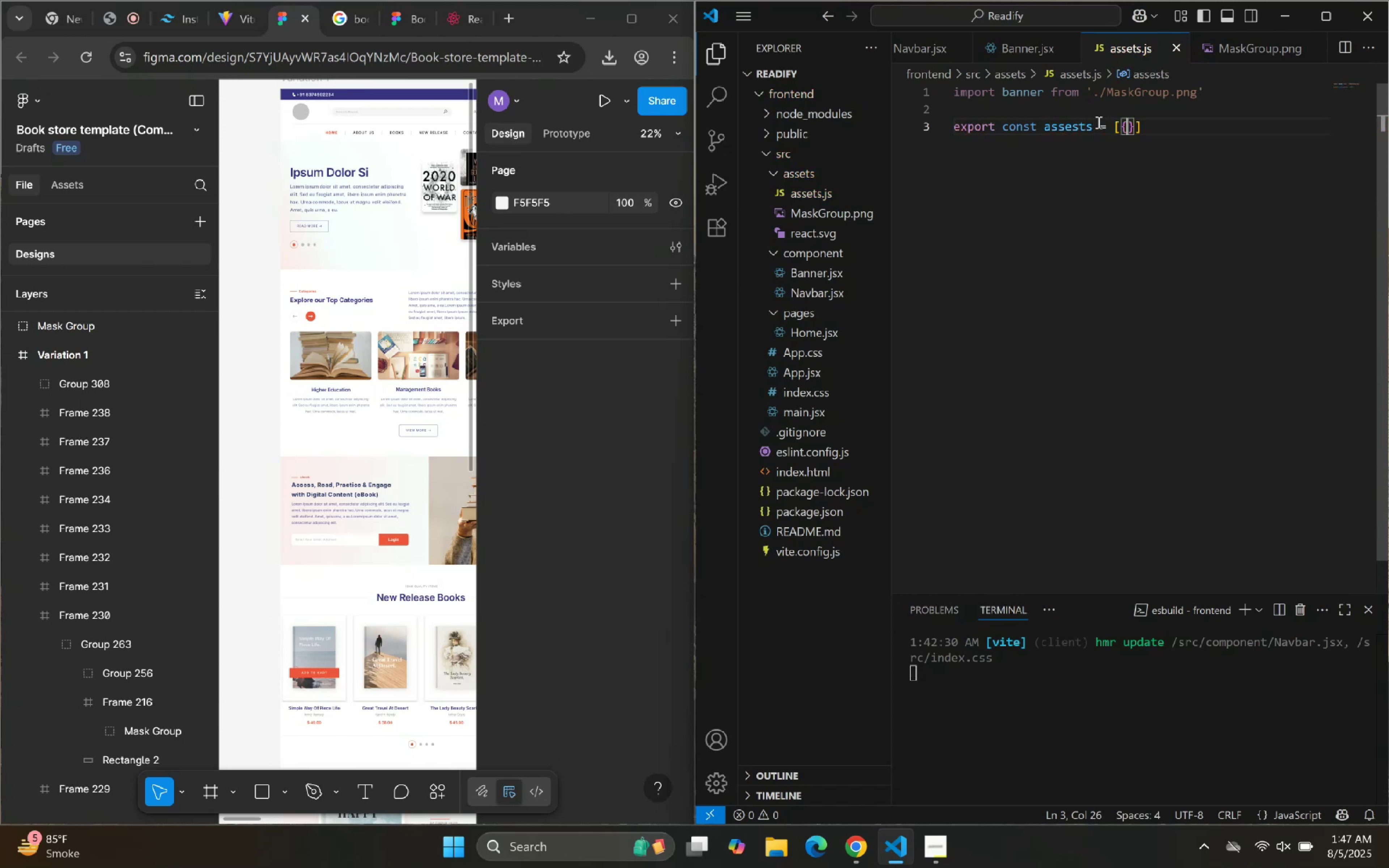 
key(Enter)
 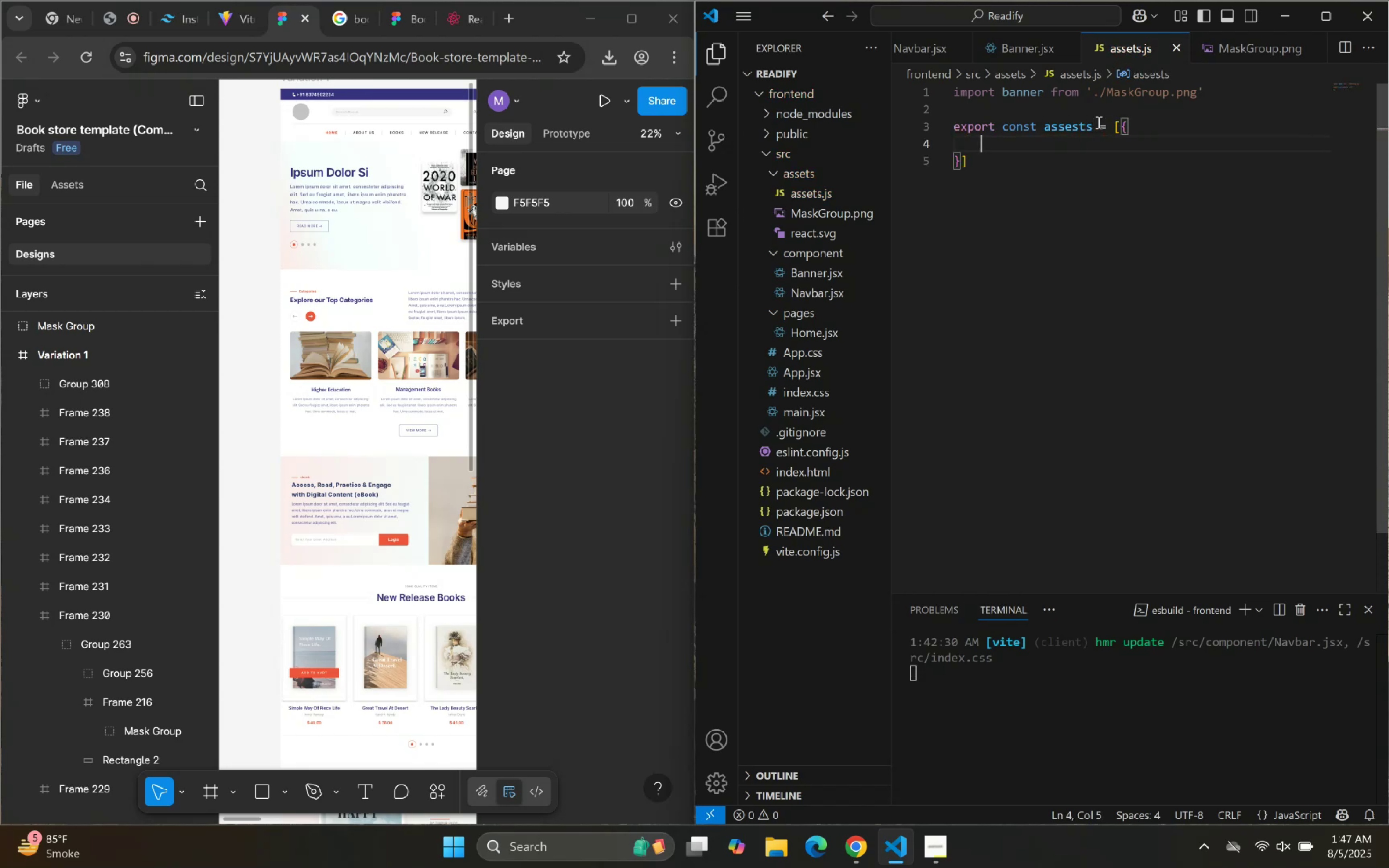 
type(bann)
 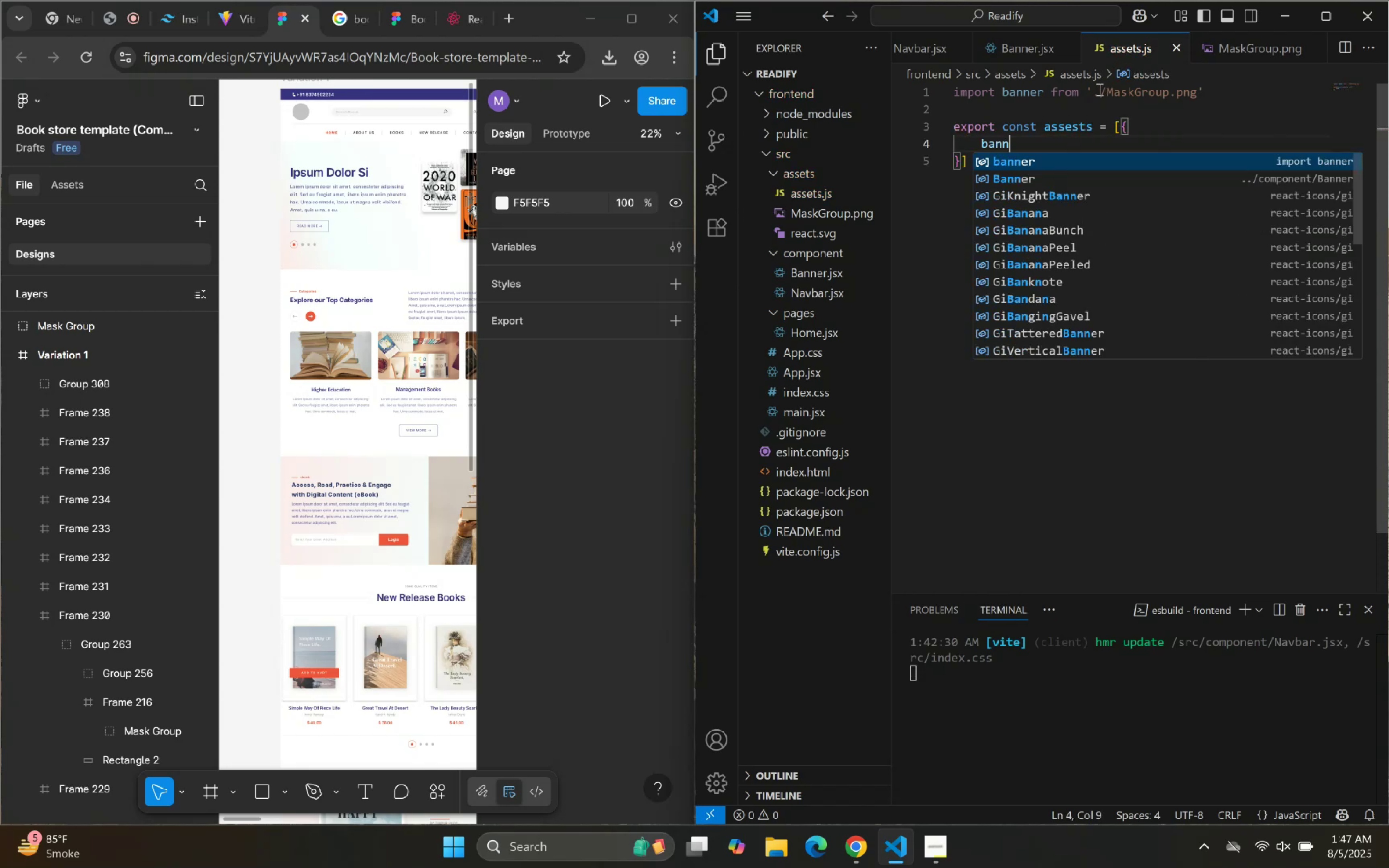 
key(Enter)
 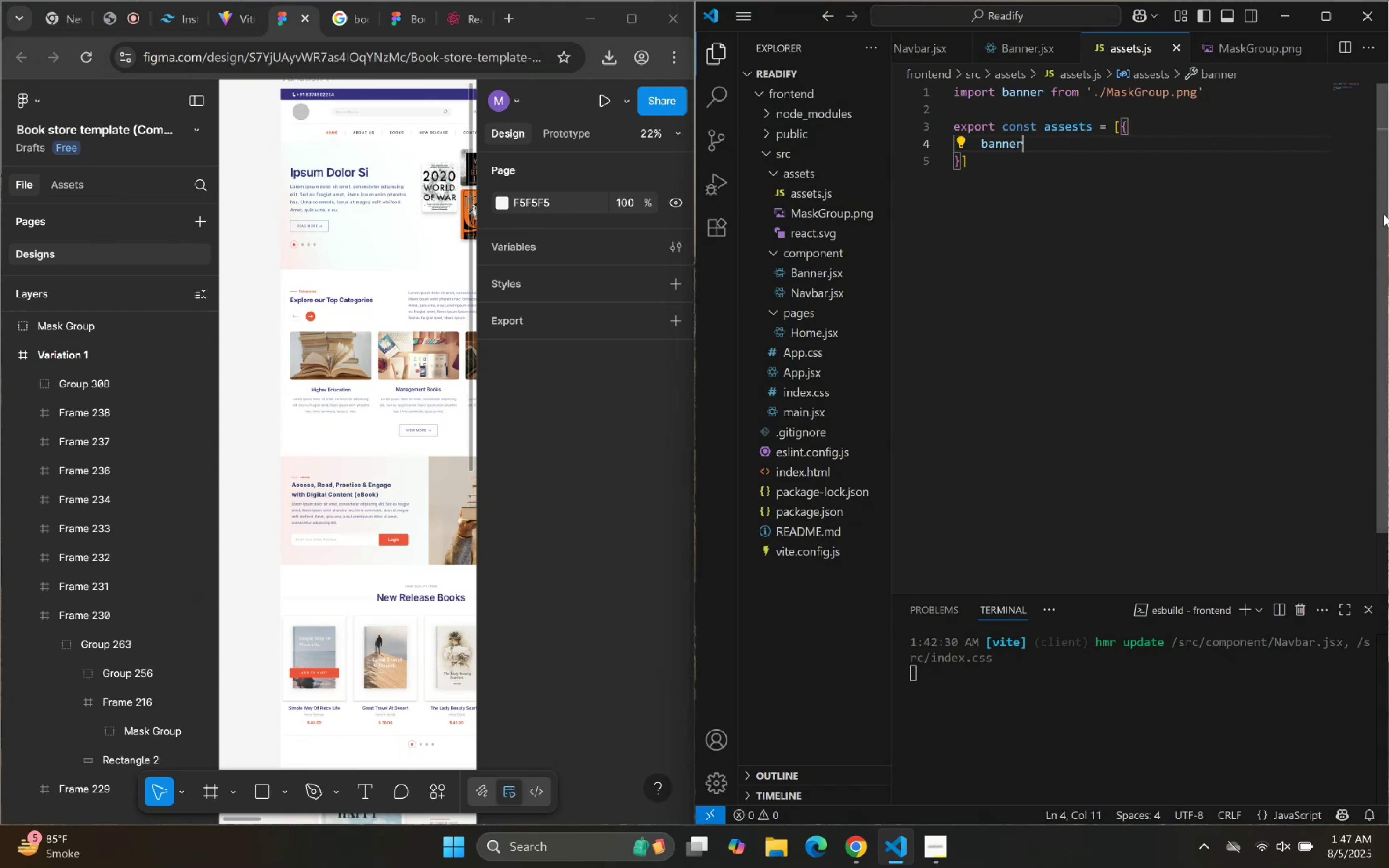 
left_click([1217, 336])
 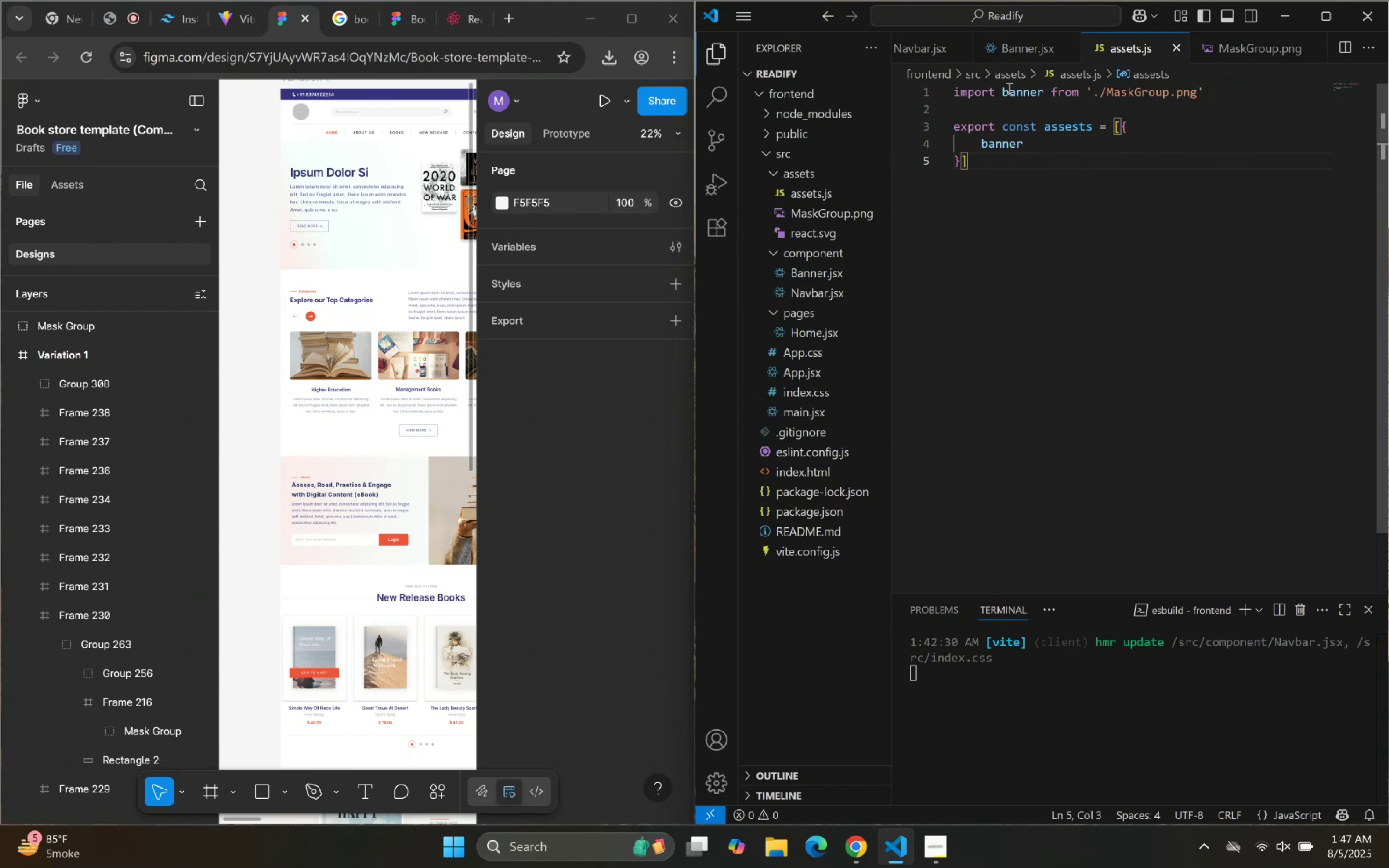 
left_click([1013, 51])
 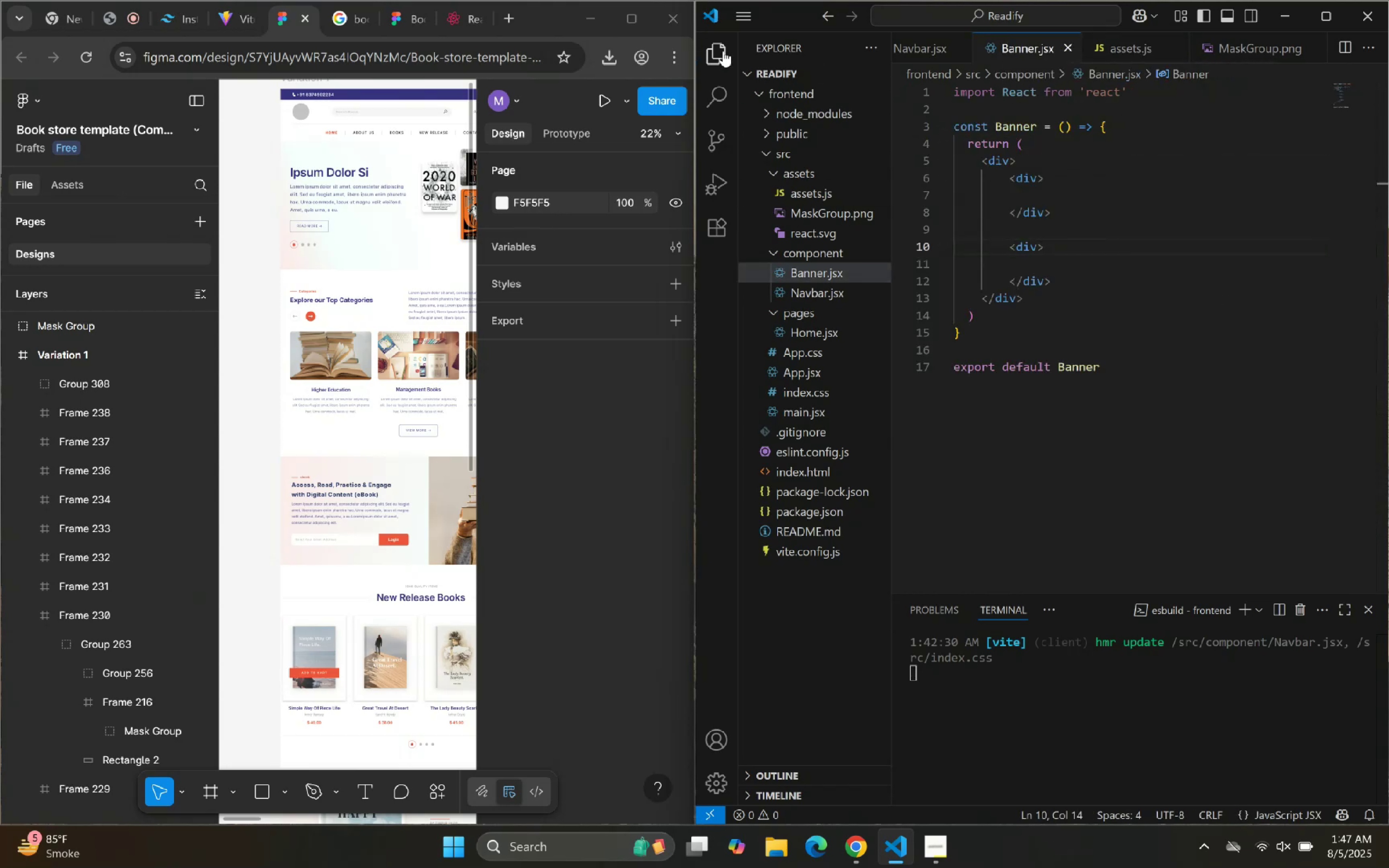 
double_click([944, 124])
 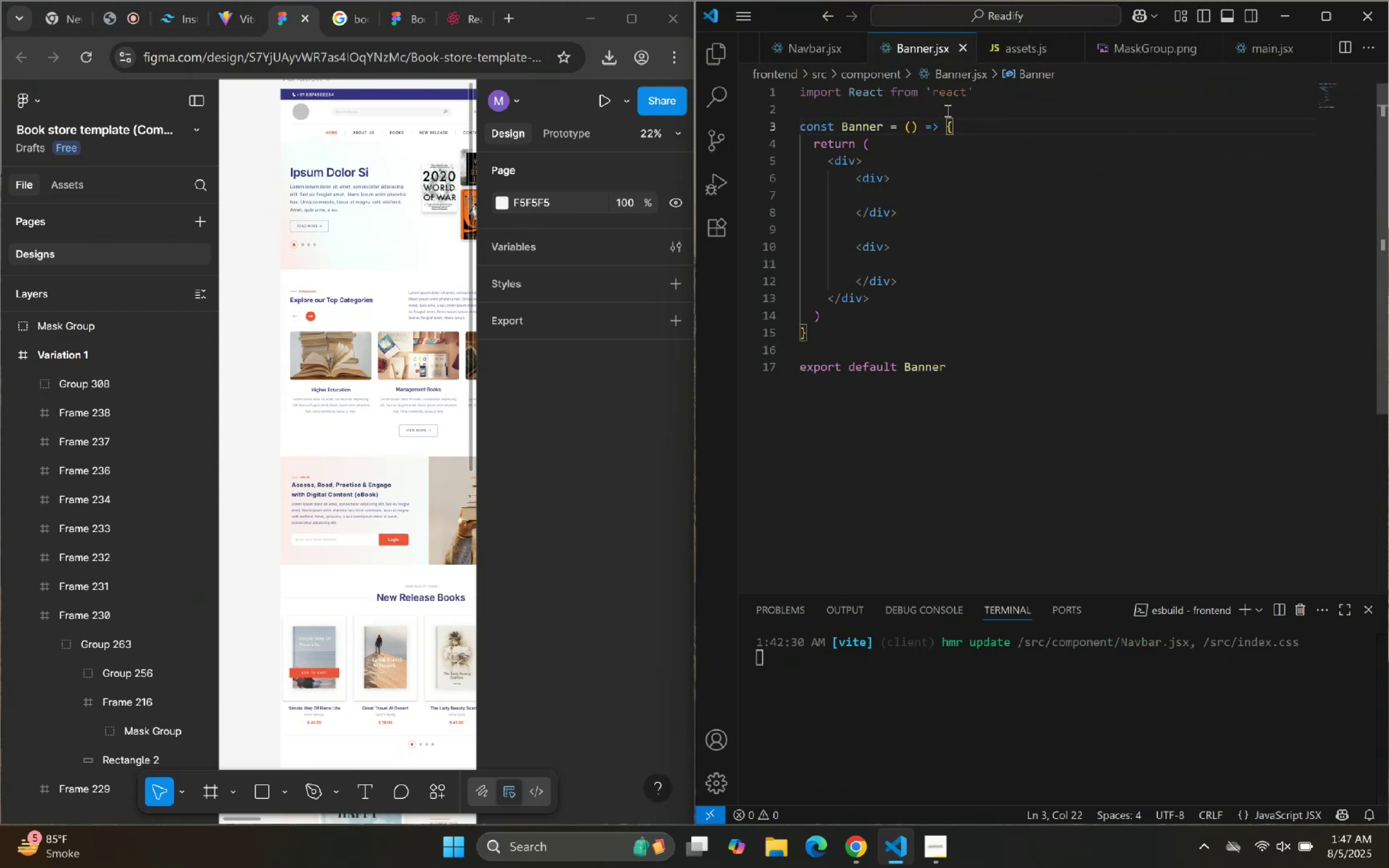 
wait(11.5)
 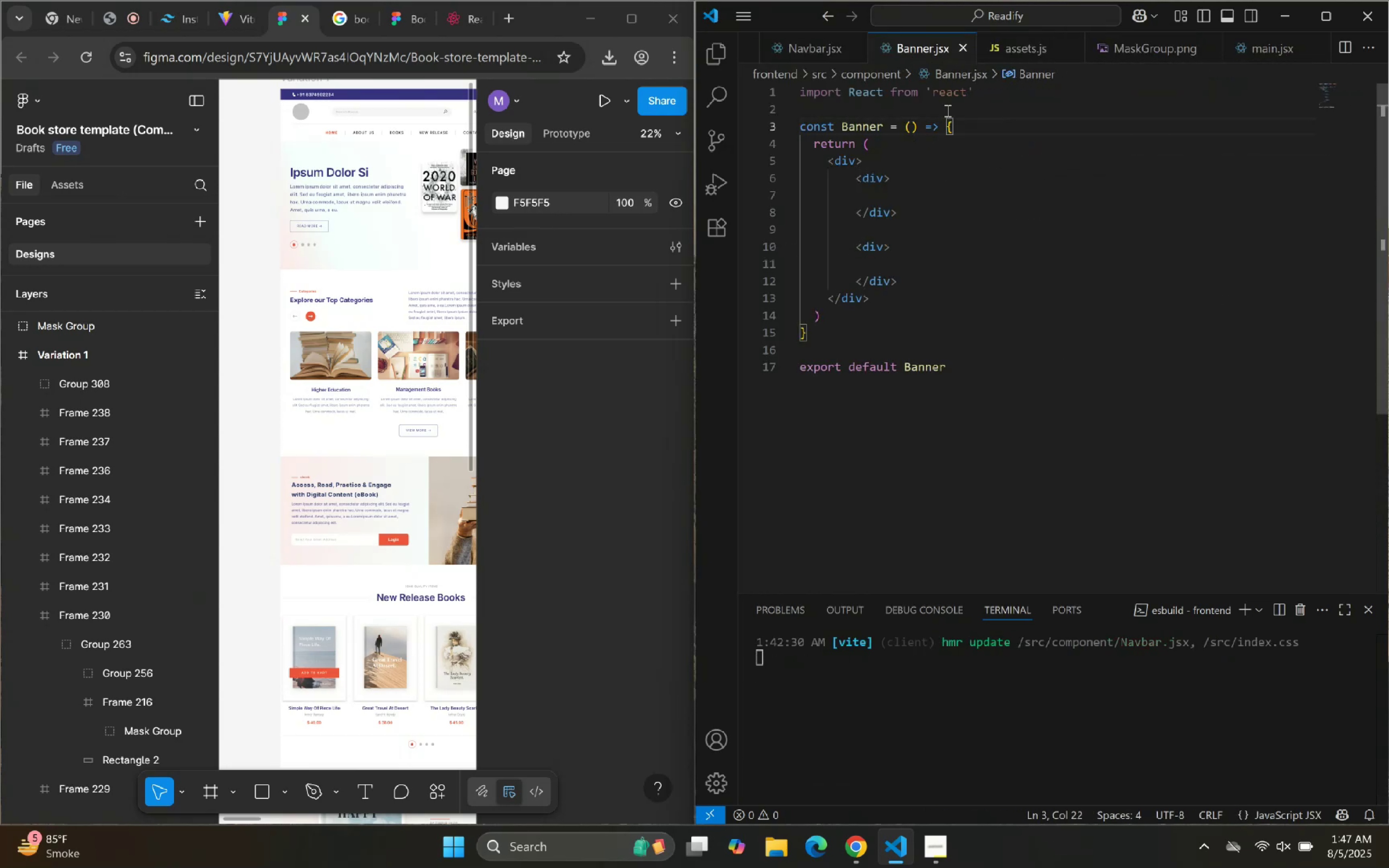 
left_click_drag(start_coordinate=[906, 285], to_coordinate=[797, 183])
 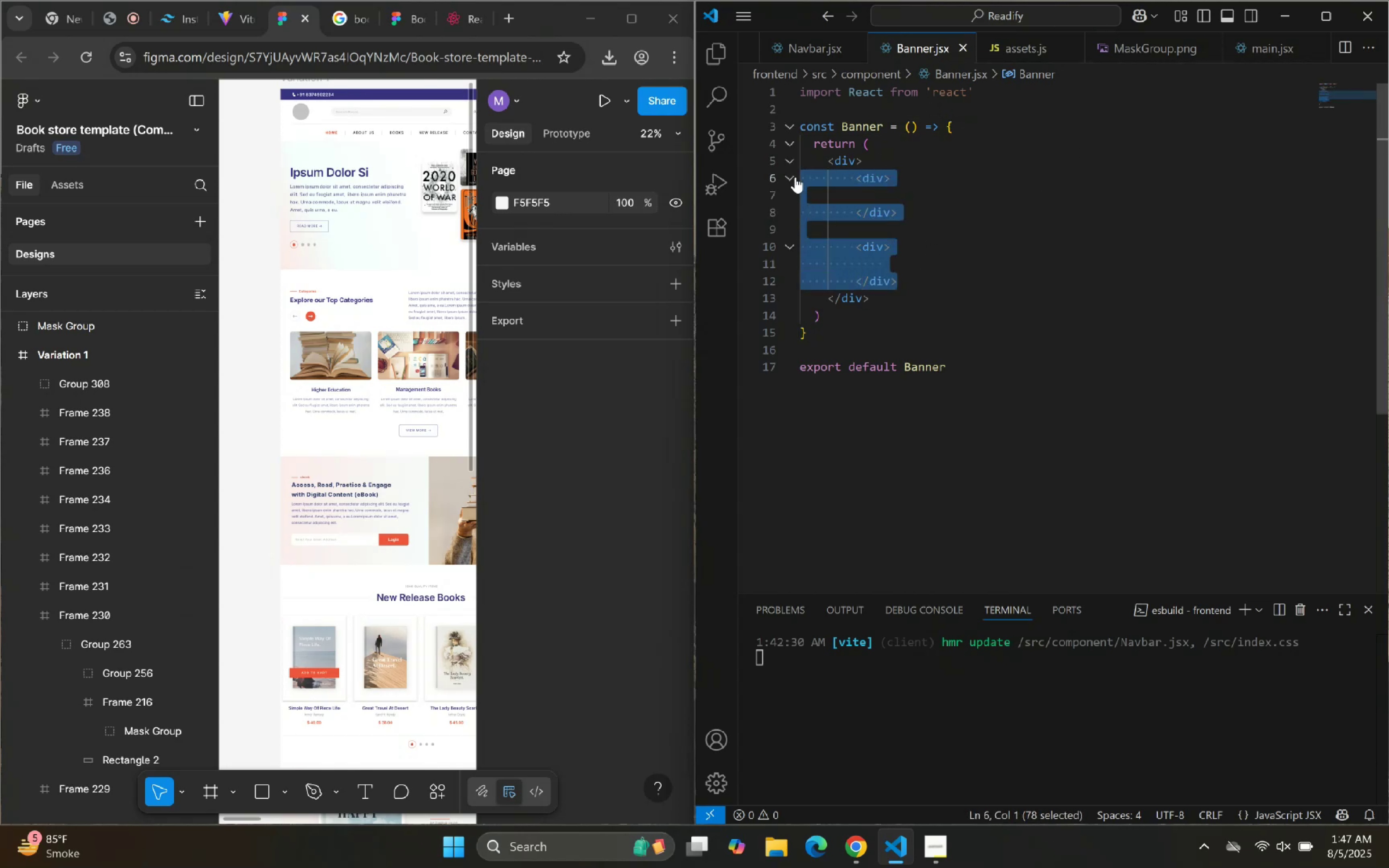 
key(Backspace)
 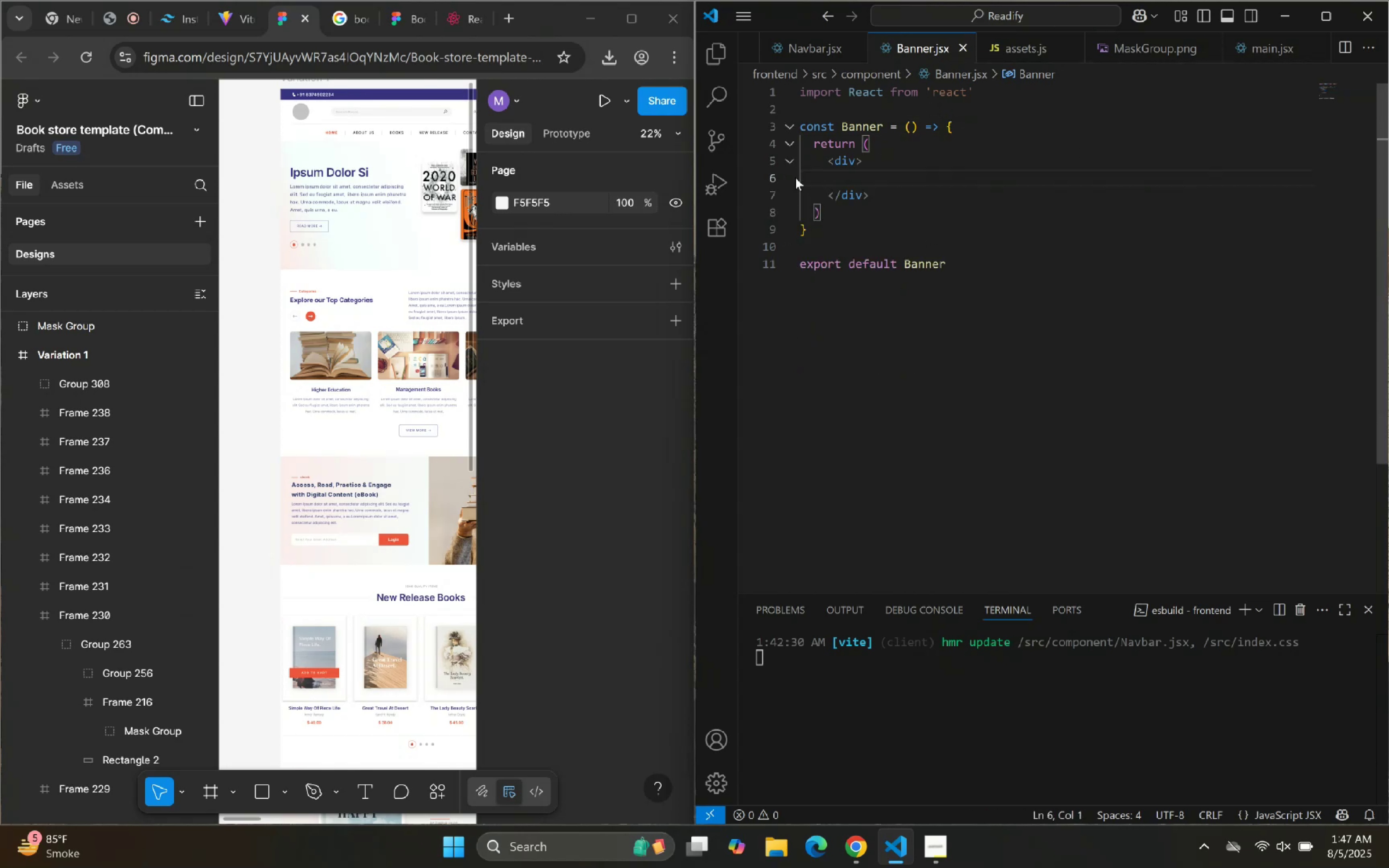 
key(Backspace)
 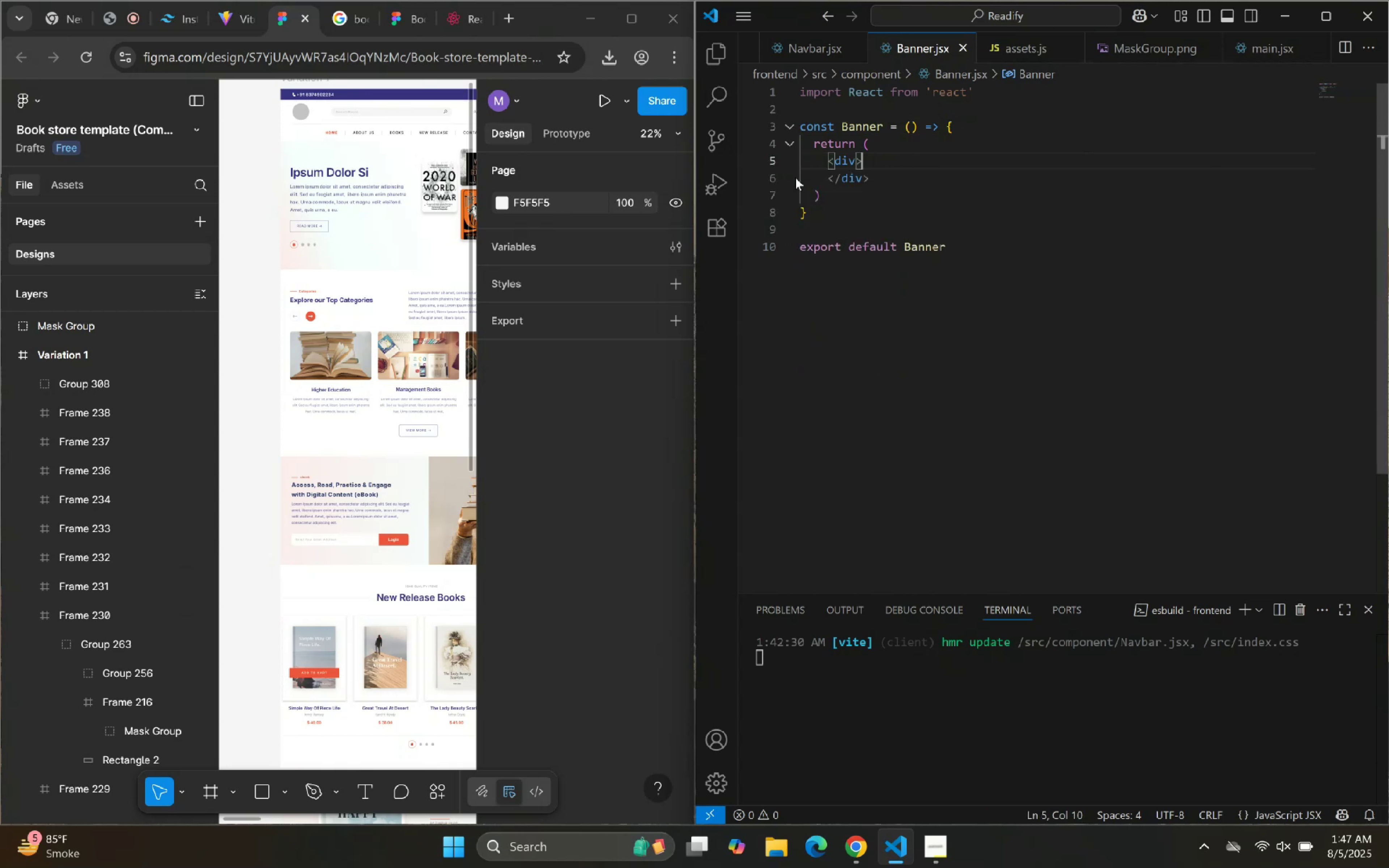 
key(Enter)
 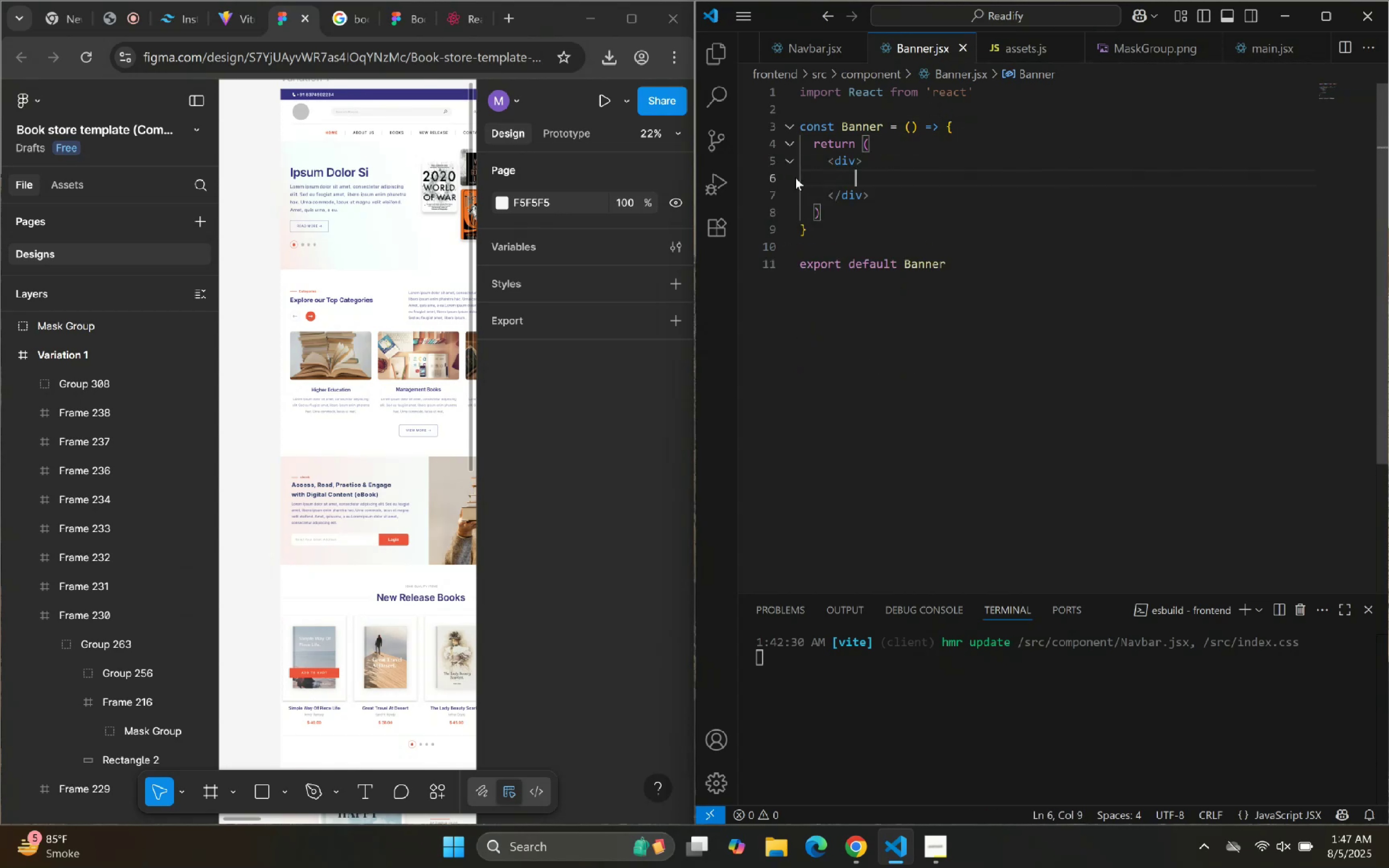 
type(div)
 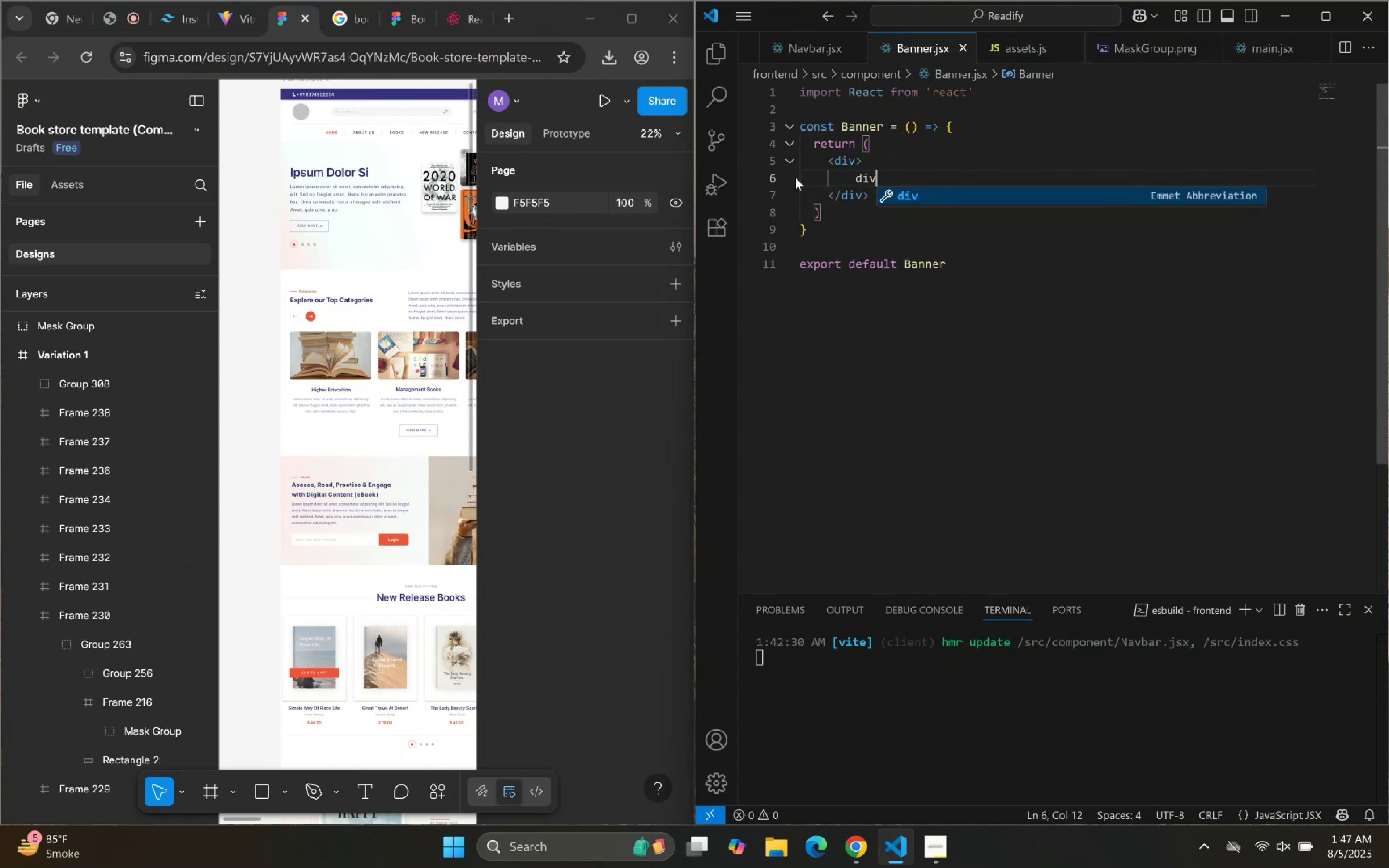 
key(Enter)
 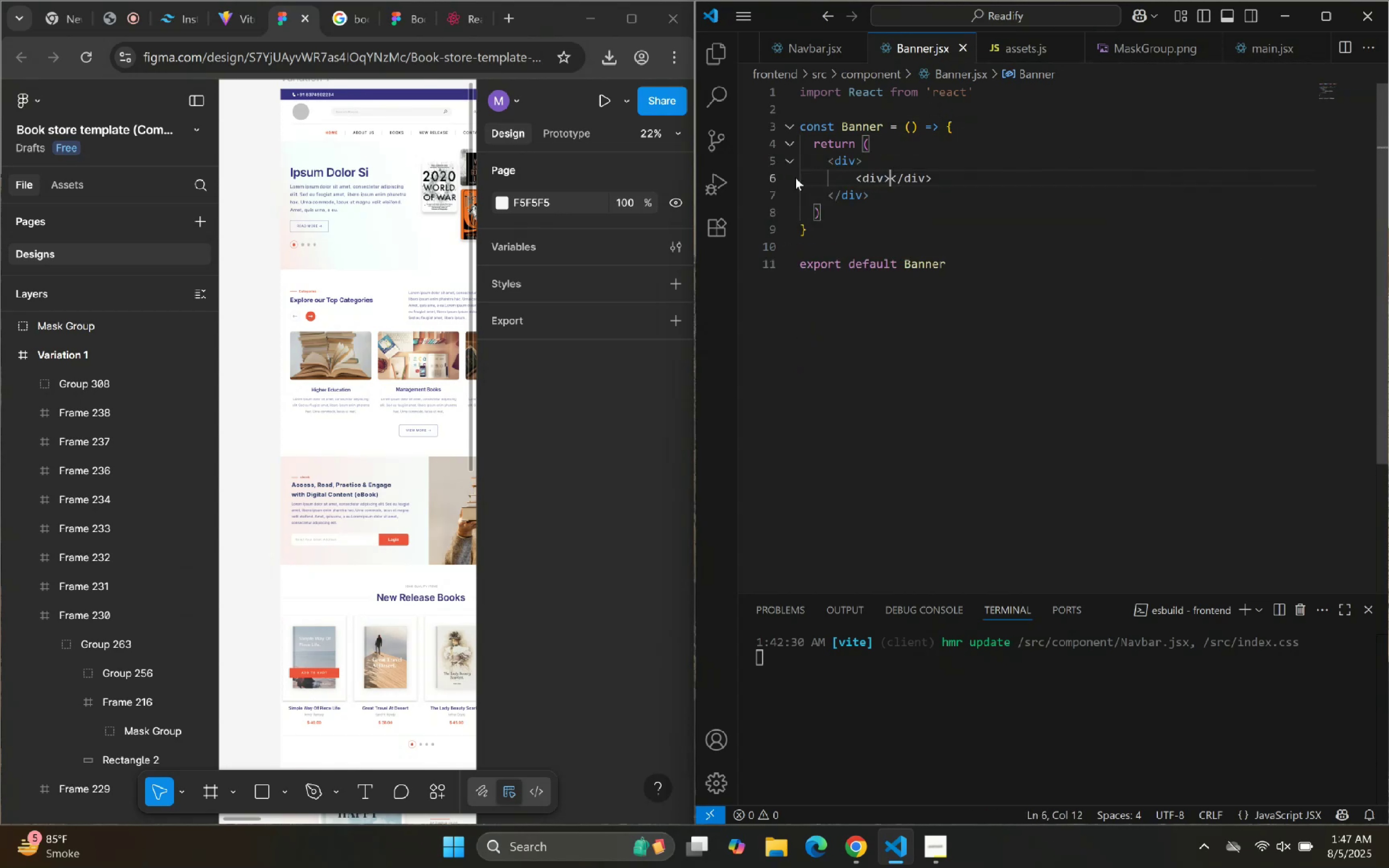 
key(Enter)
 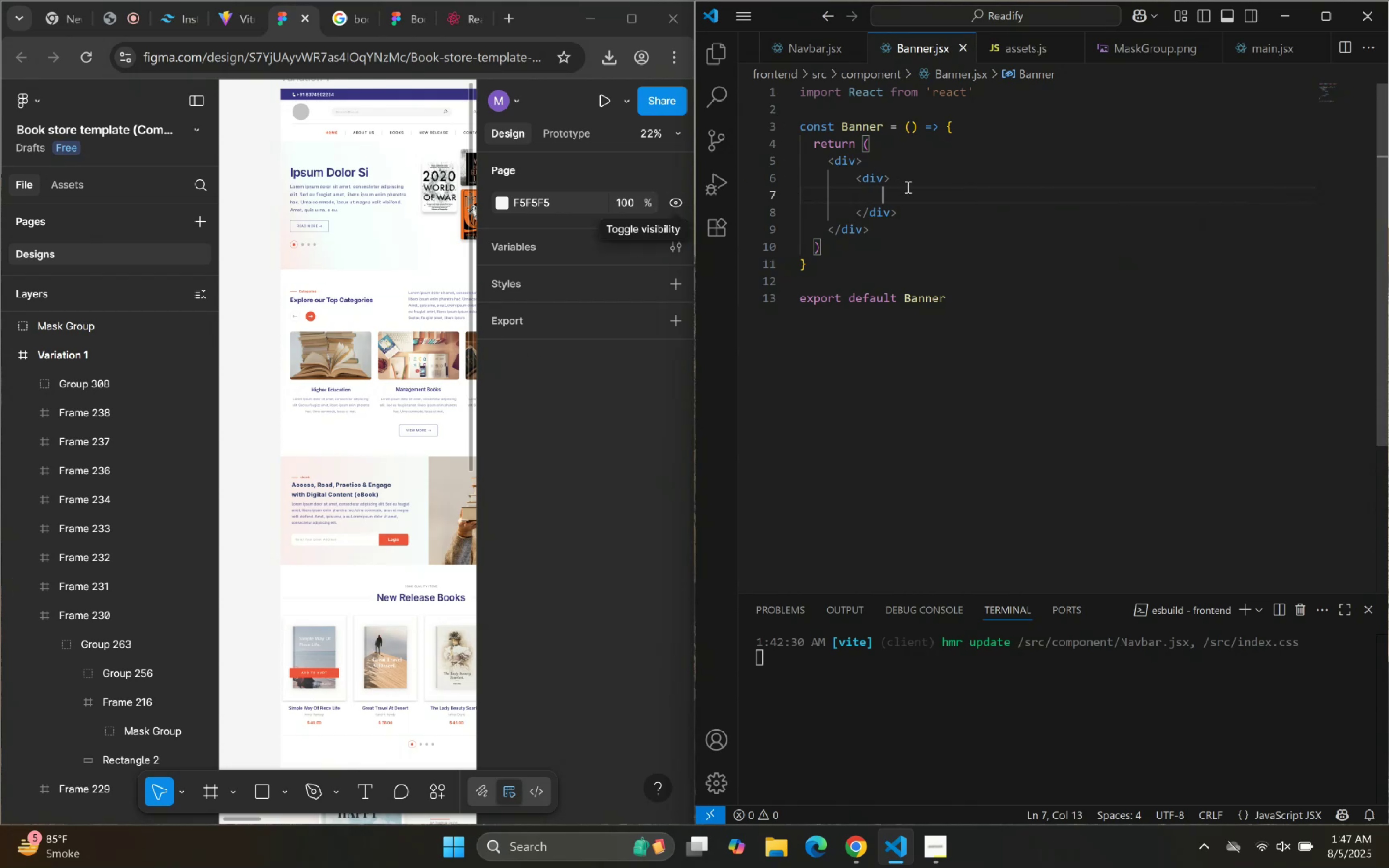 
wait(5.97)
 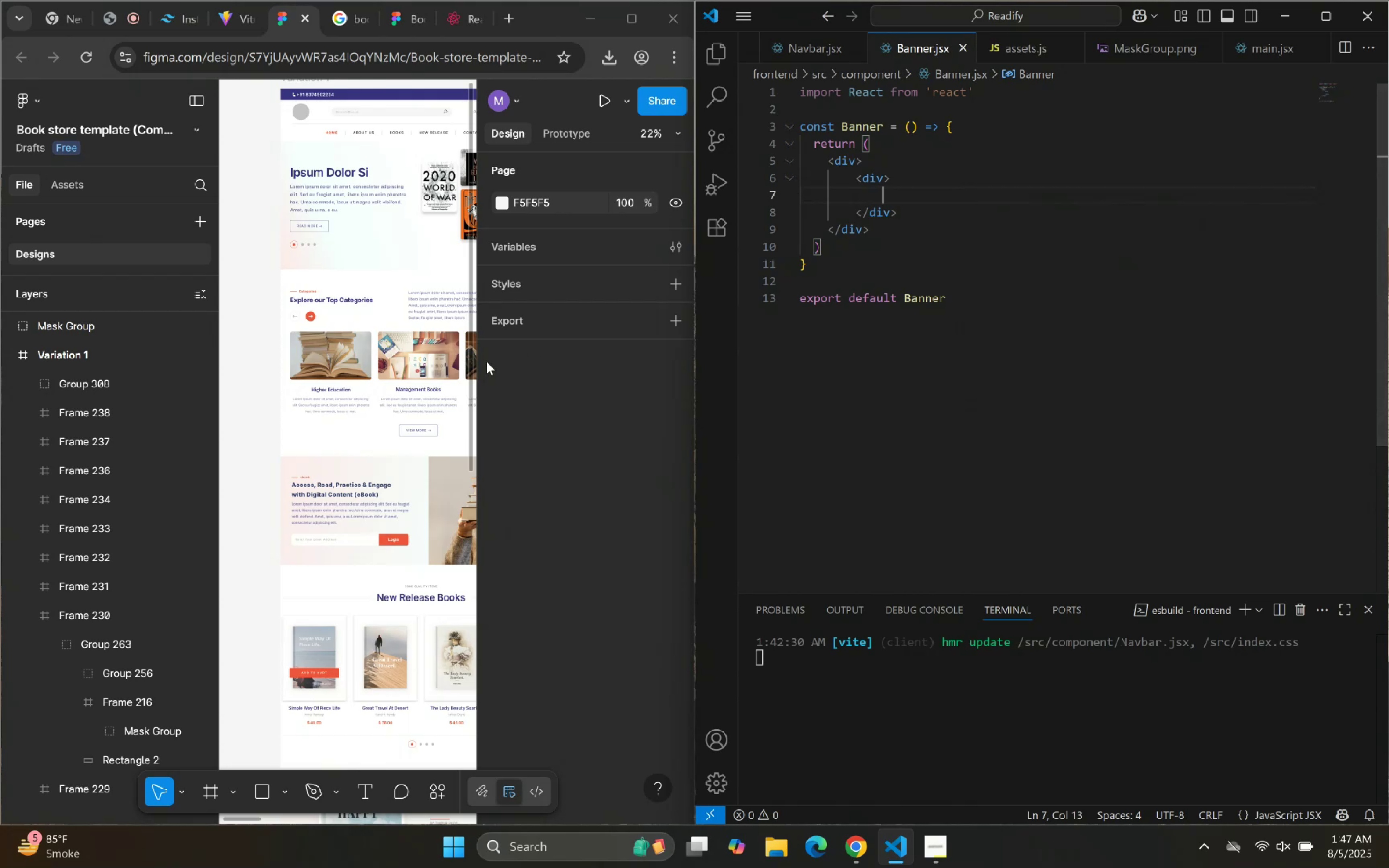 
left_click([368, 271])
 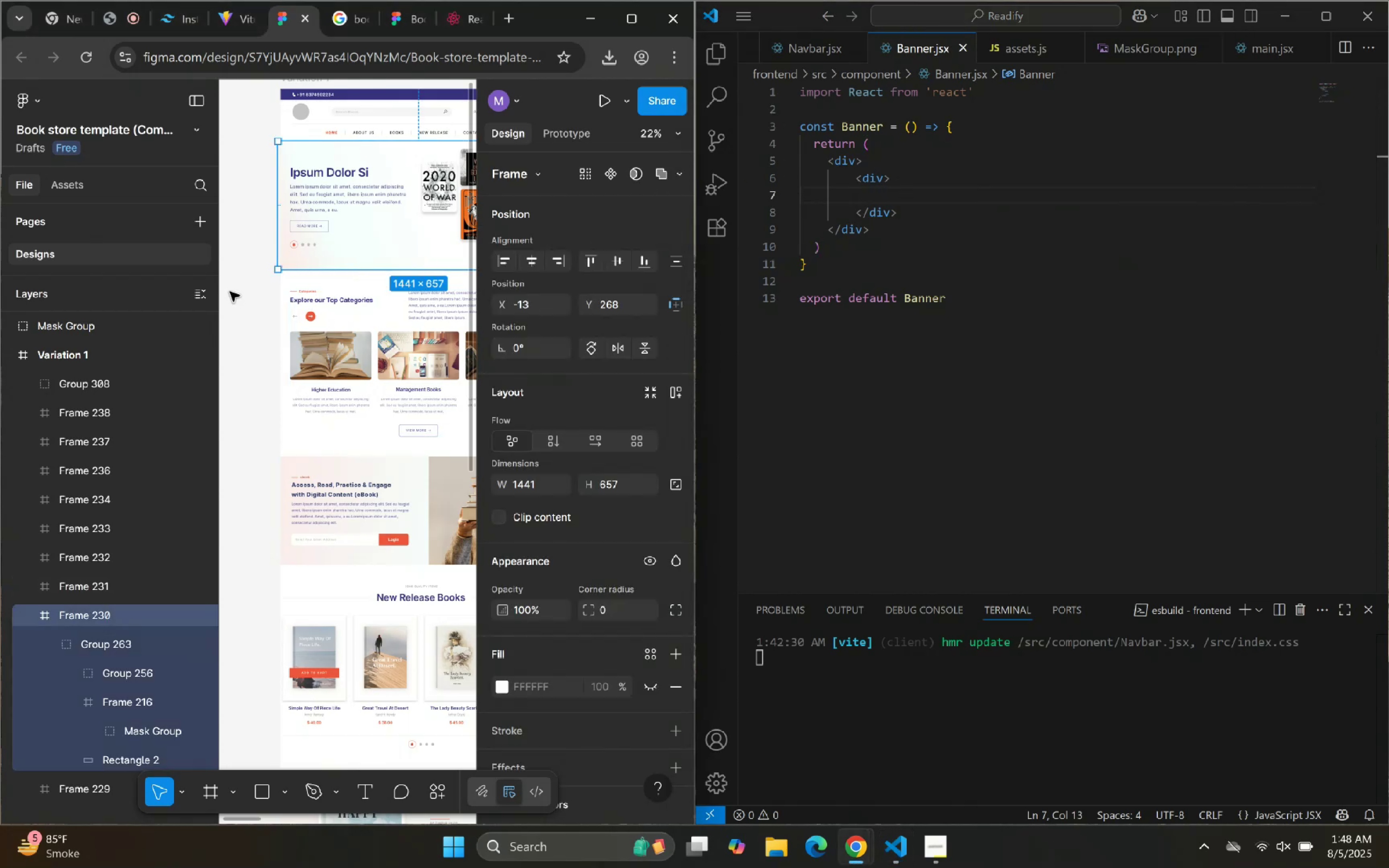 
left_click([243, 292])
 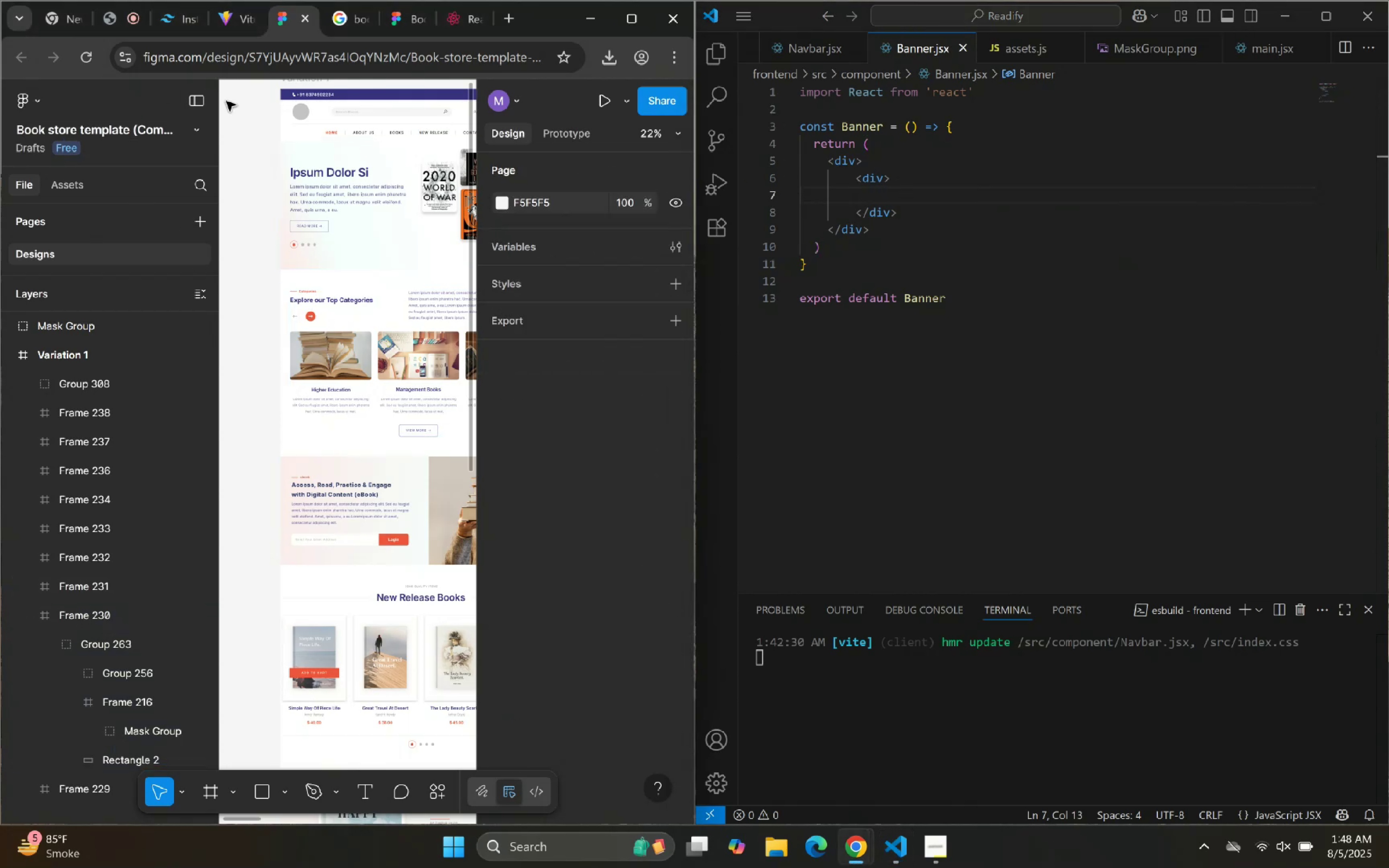 
left_click([200, 101])
 